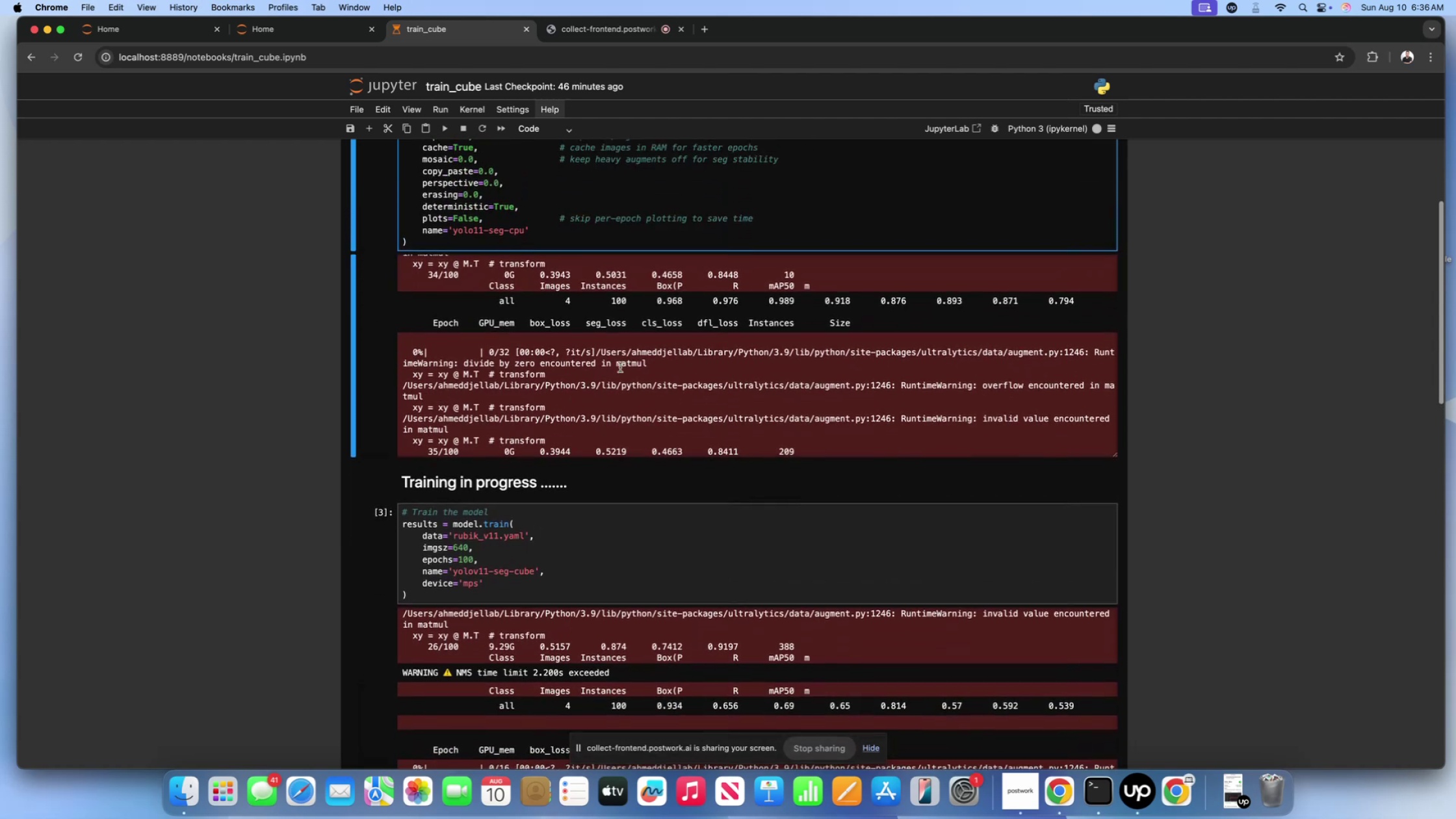 
left_click([623, 367])
 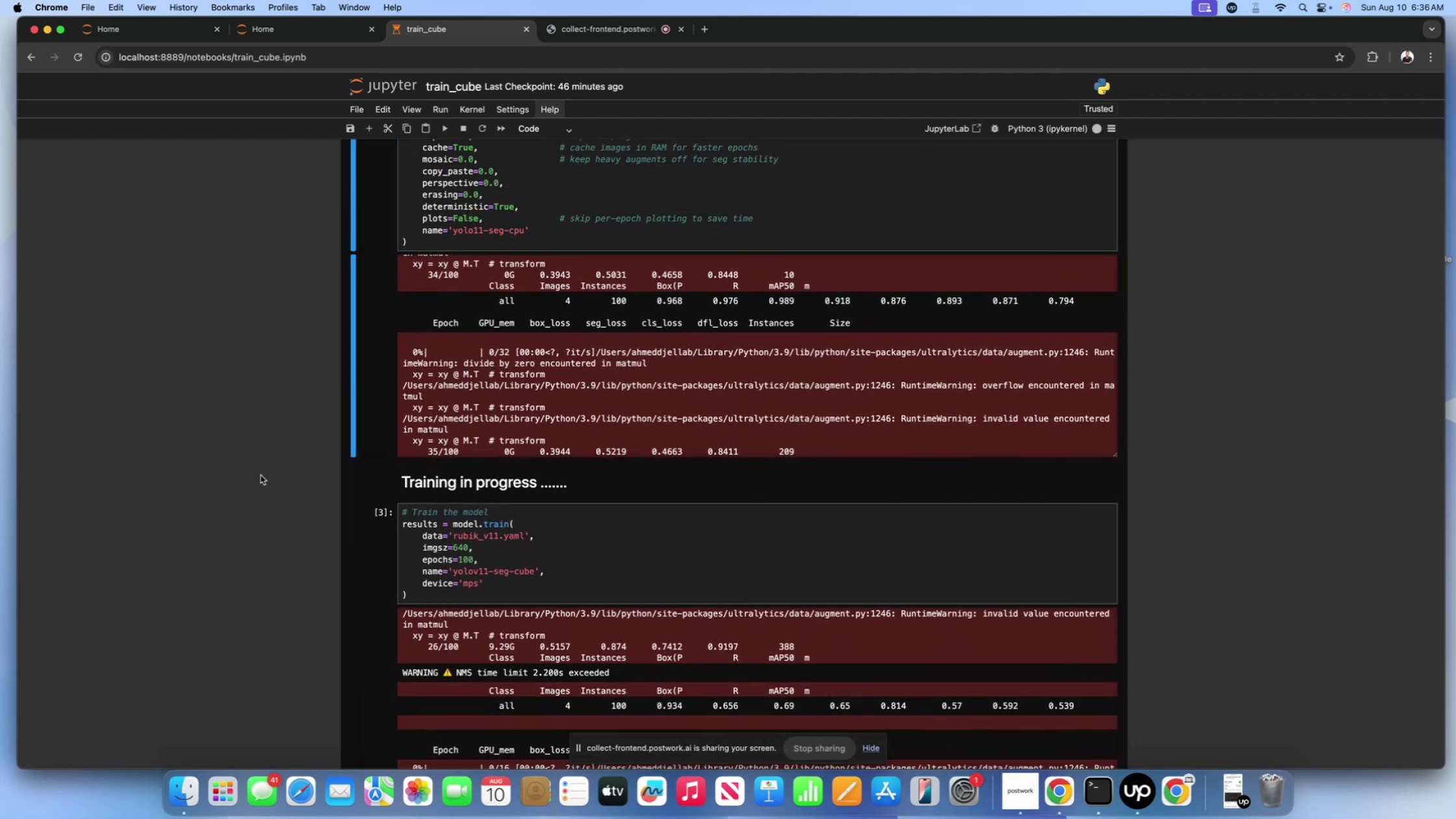 
scroll: coordinate [261, 475], scroll_direction: up, amount: 10.0
 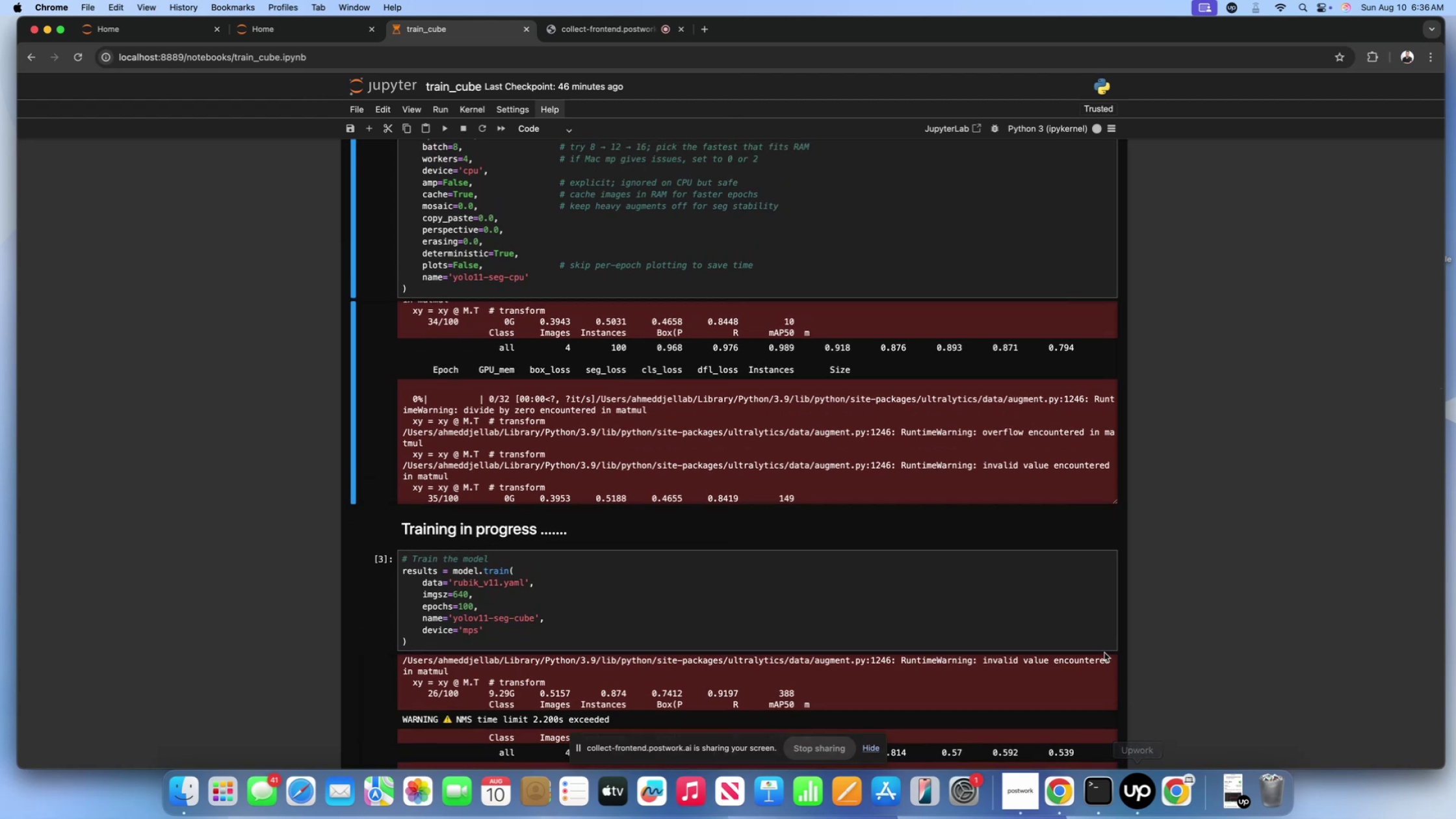 
scroll: coordinate [870, 457], scroll_direction: down, amount: 6.0
 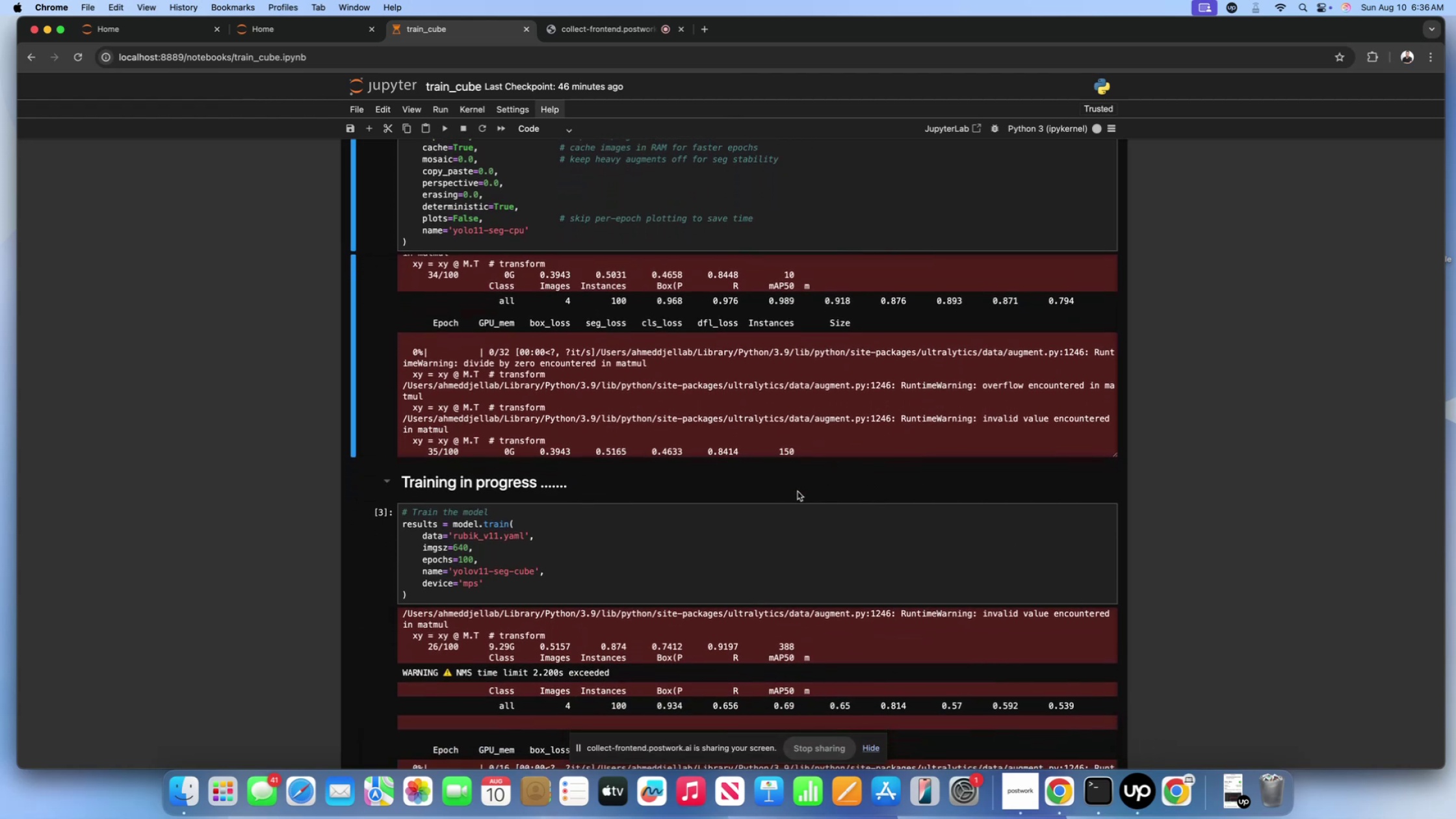 
left_click([718, 539])
 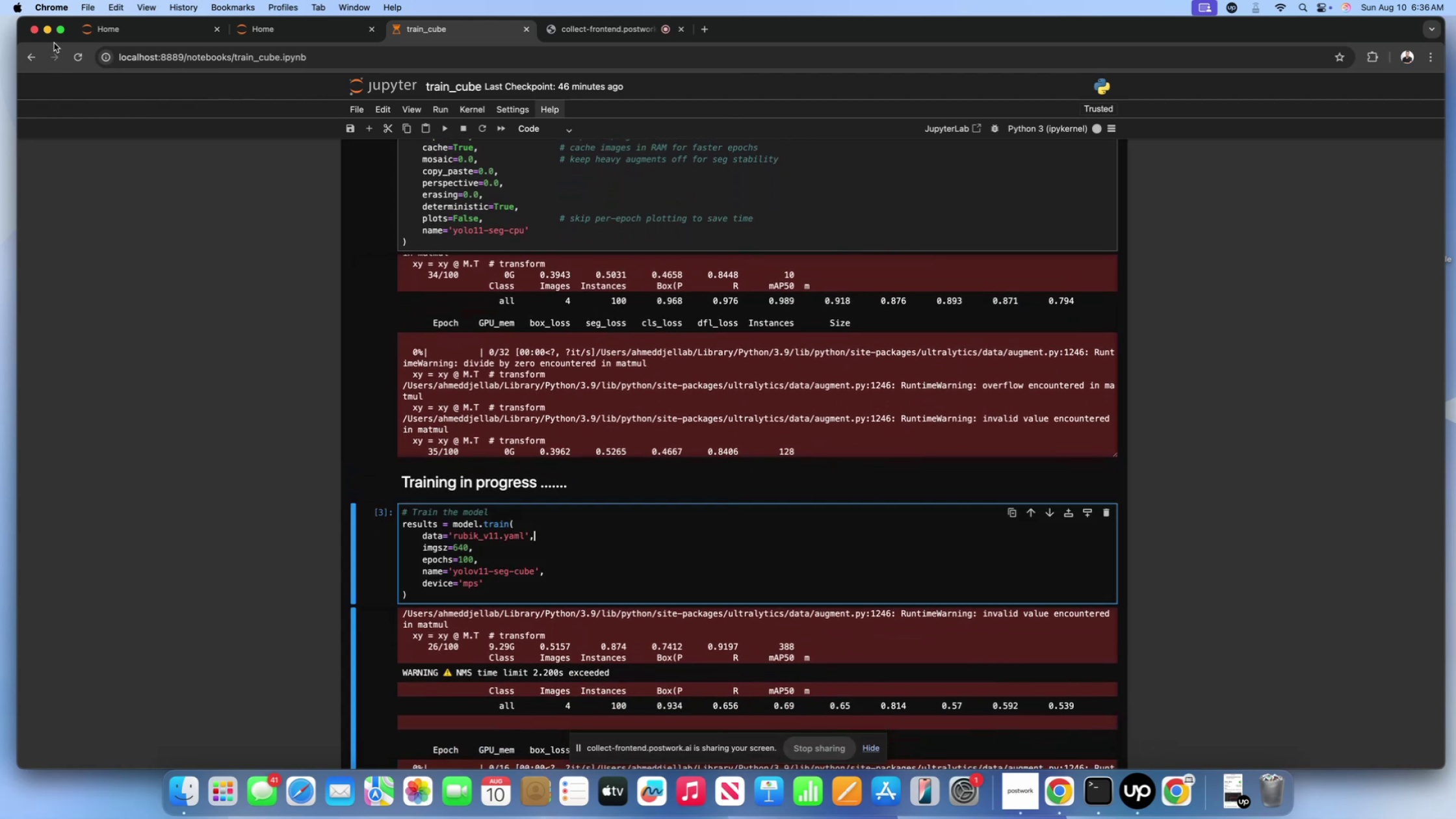 
left_click([62, 29])
 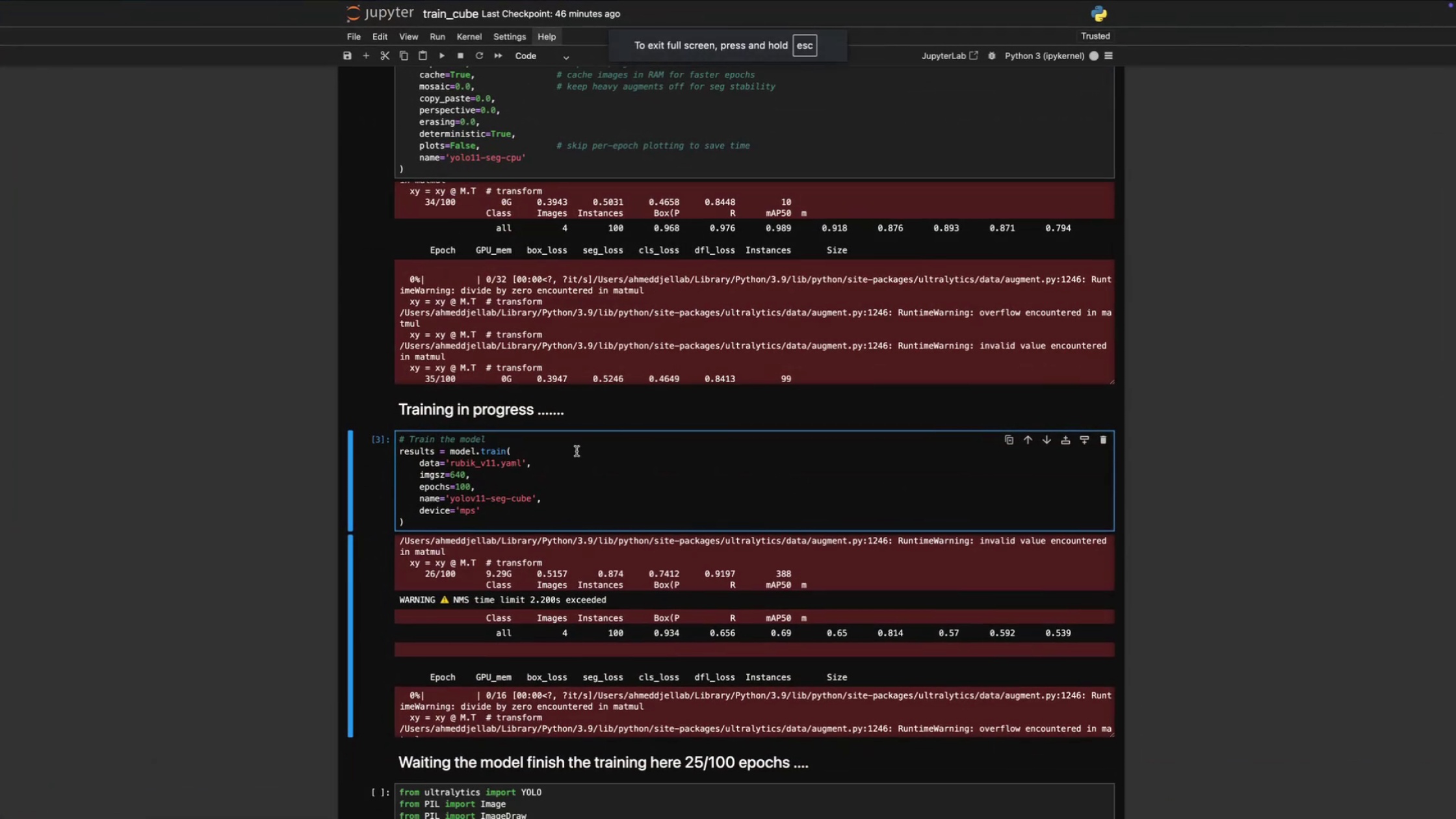 
scroll: coordinate [369, 306], scroll_direction: down, amount: 62.0
 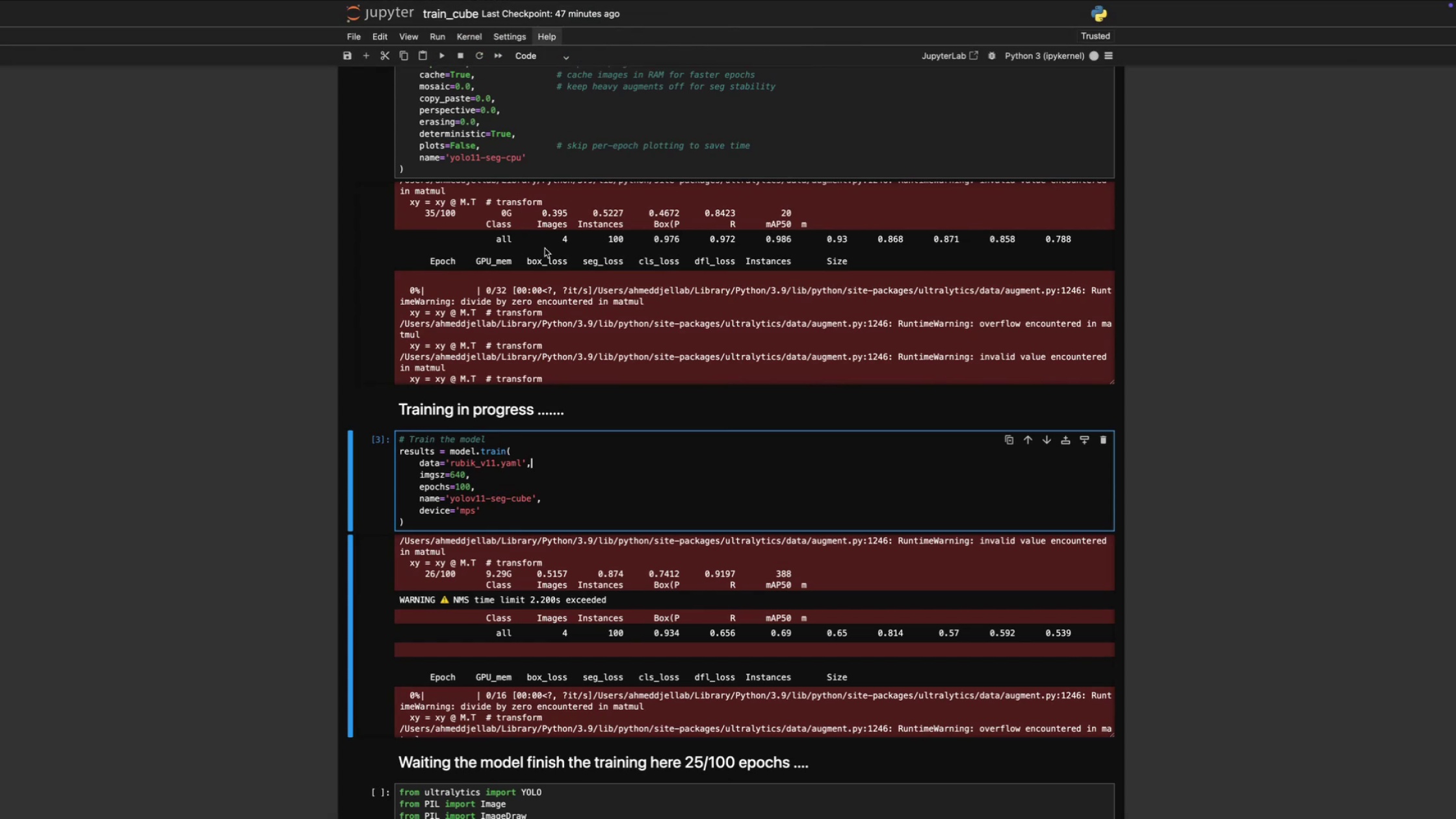 
left_click([539, 340])
 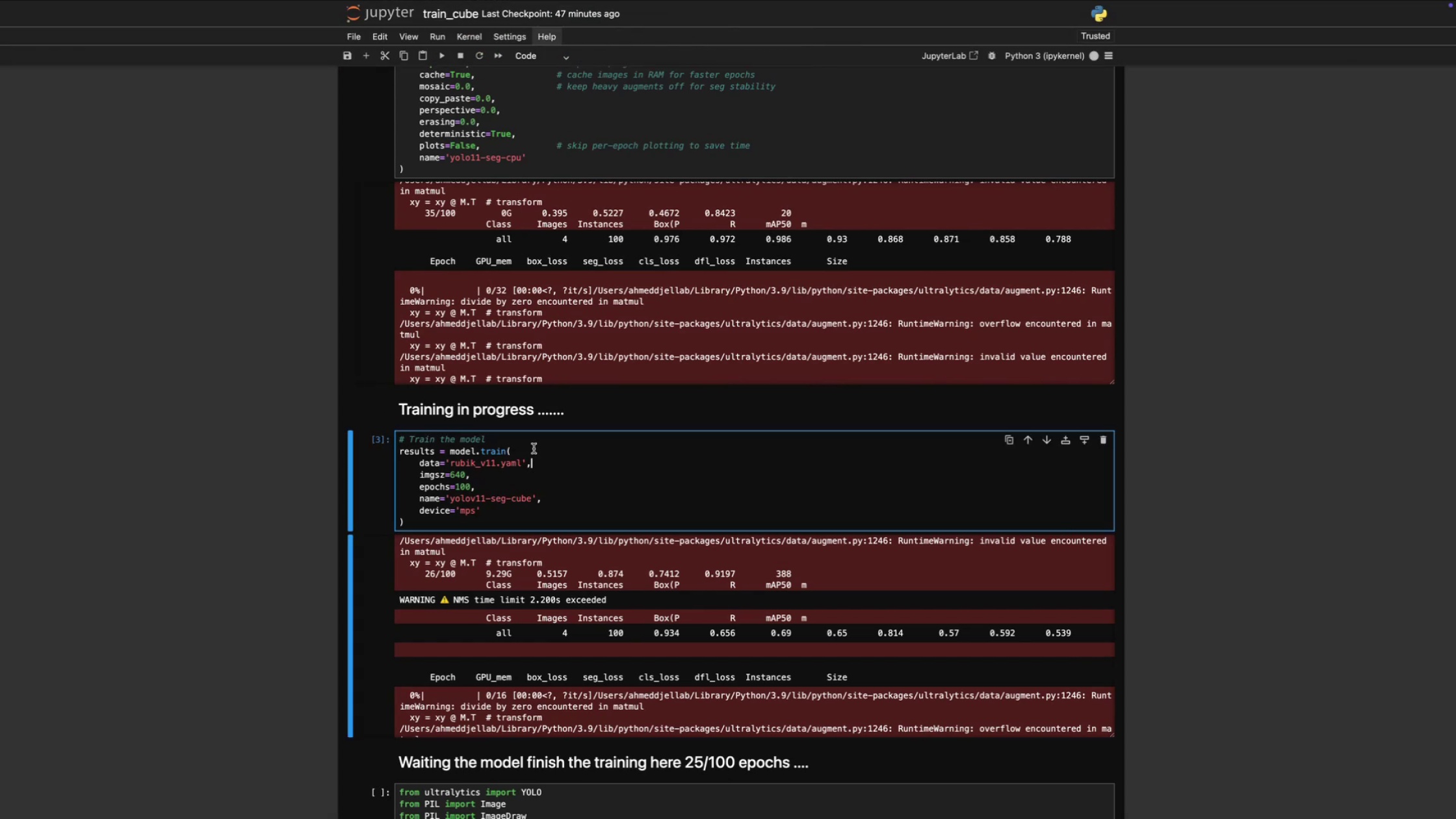 
double_click([532, 324])
 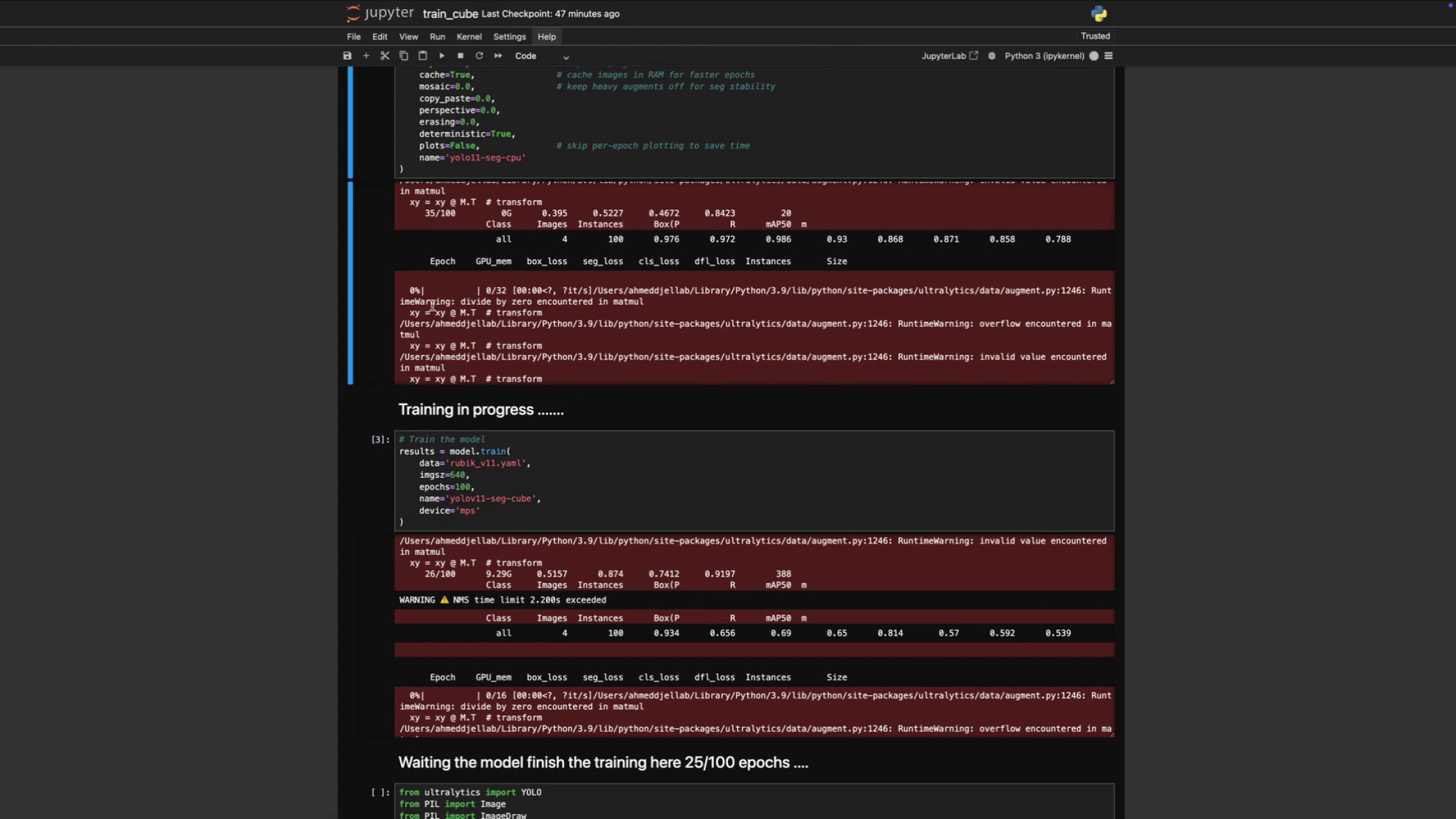 
scroll: coordinate [432, 306], scroll_direction: up, amount: 4.0
 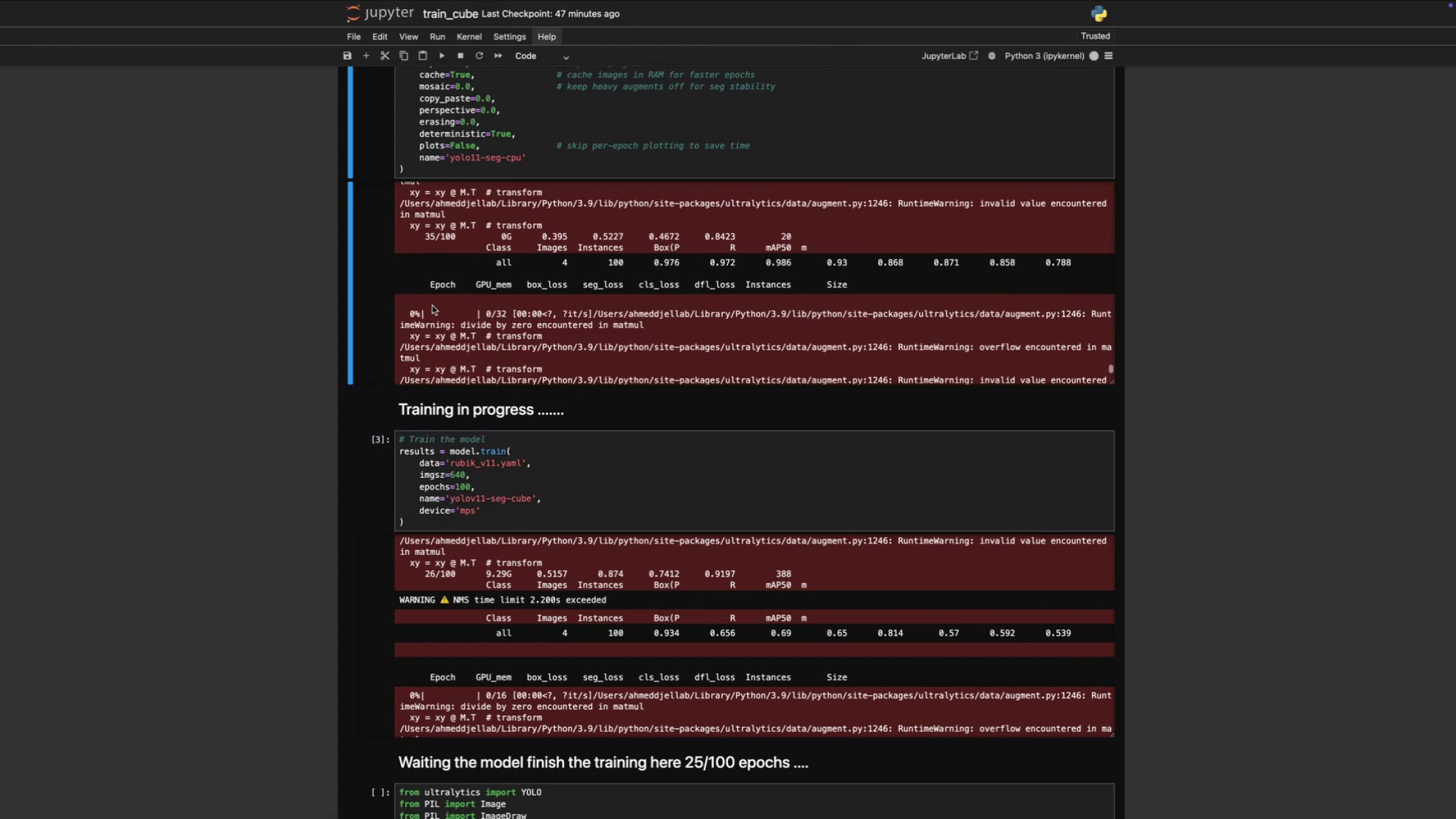 
scroll: coordinate [432, 306], scroll_direction: down, amount: 31.0
 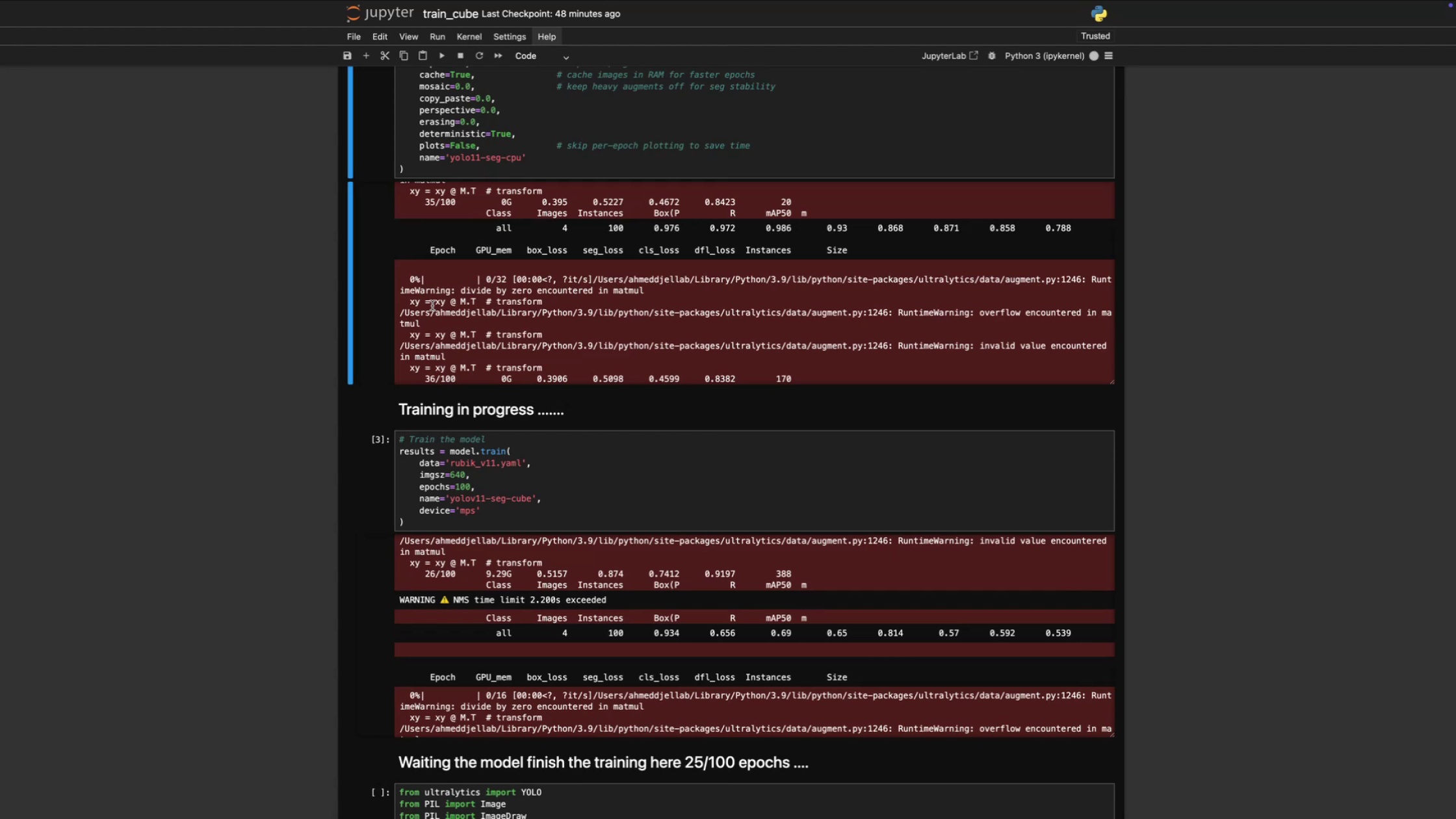 
wait(59.45)
 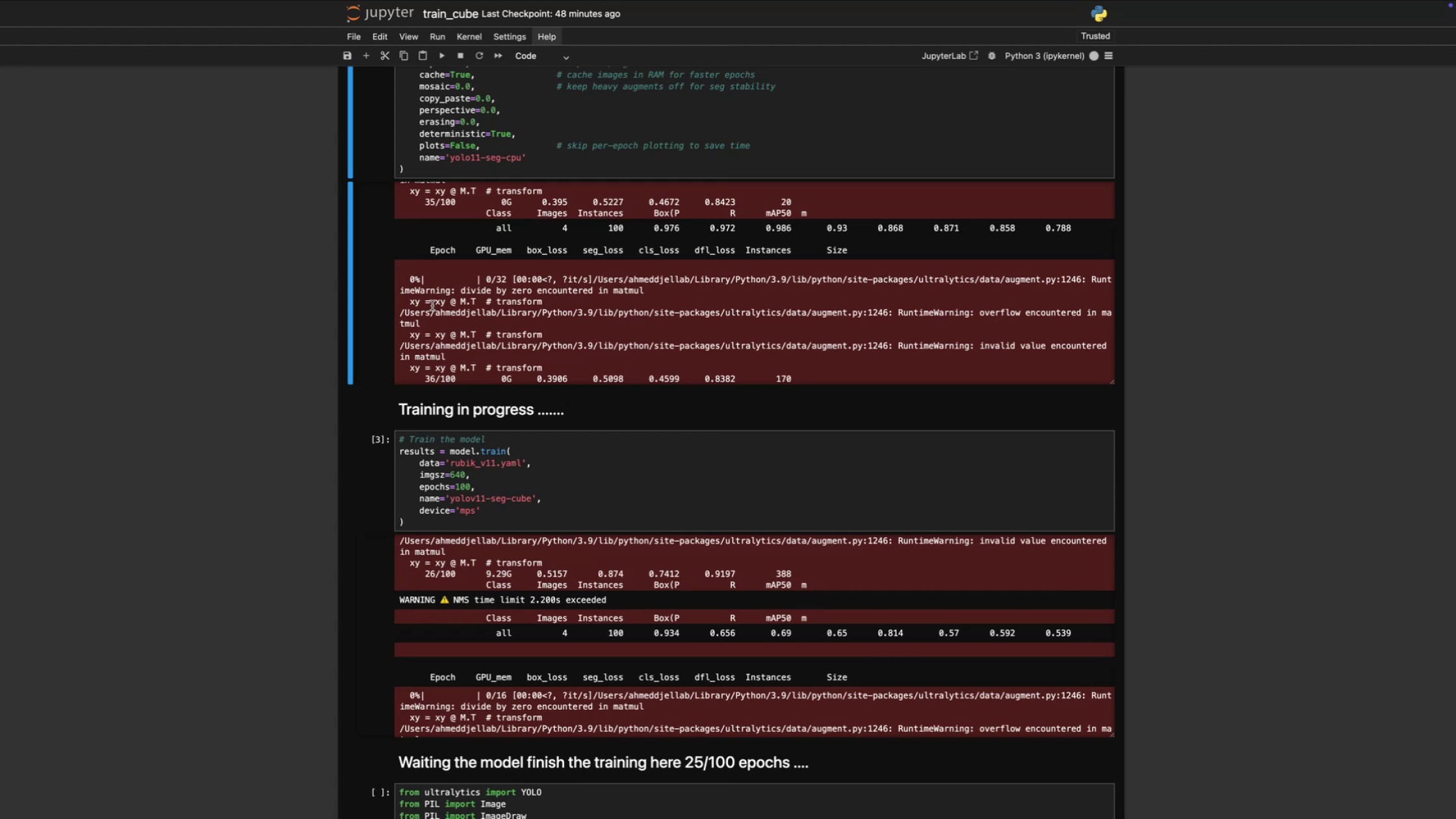 
left_click([525, 314])
 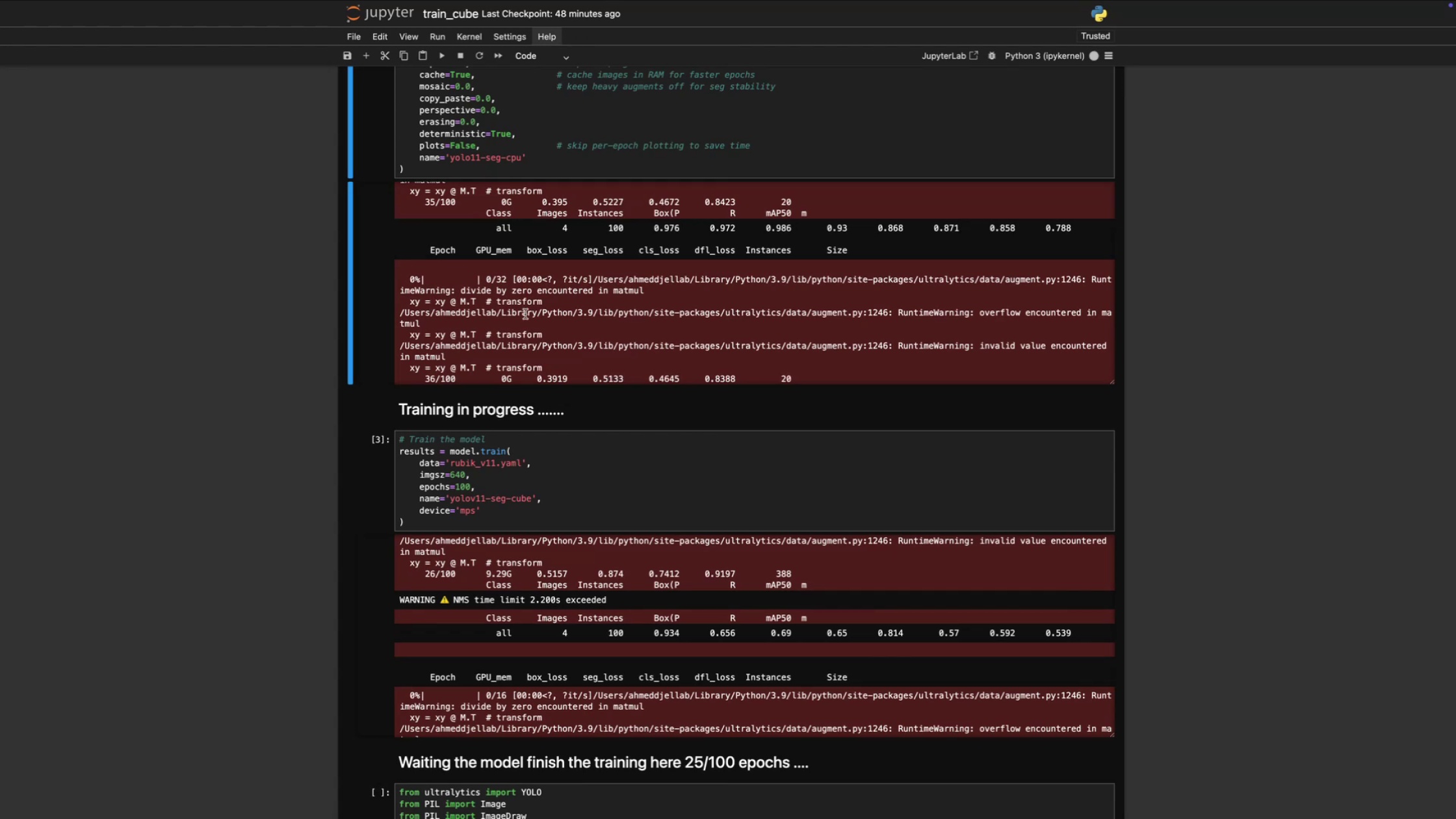 
scroll: coordinate [525, 314], scroll_direction: down, amount: 46.0
 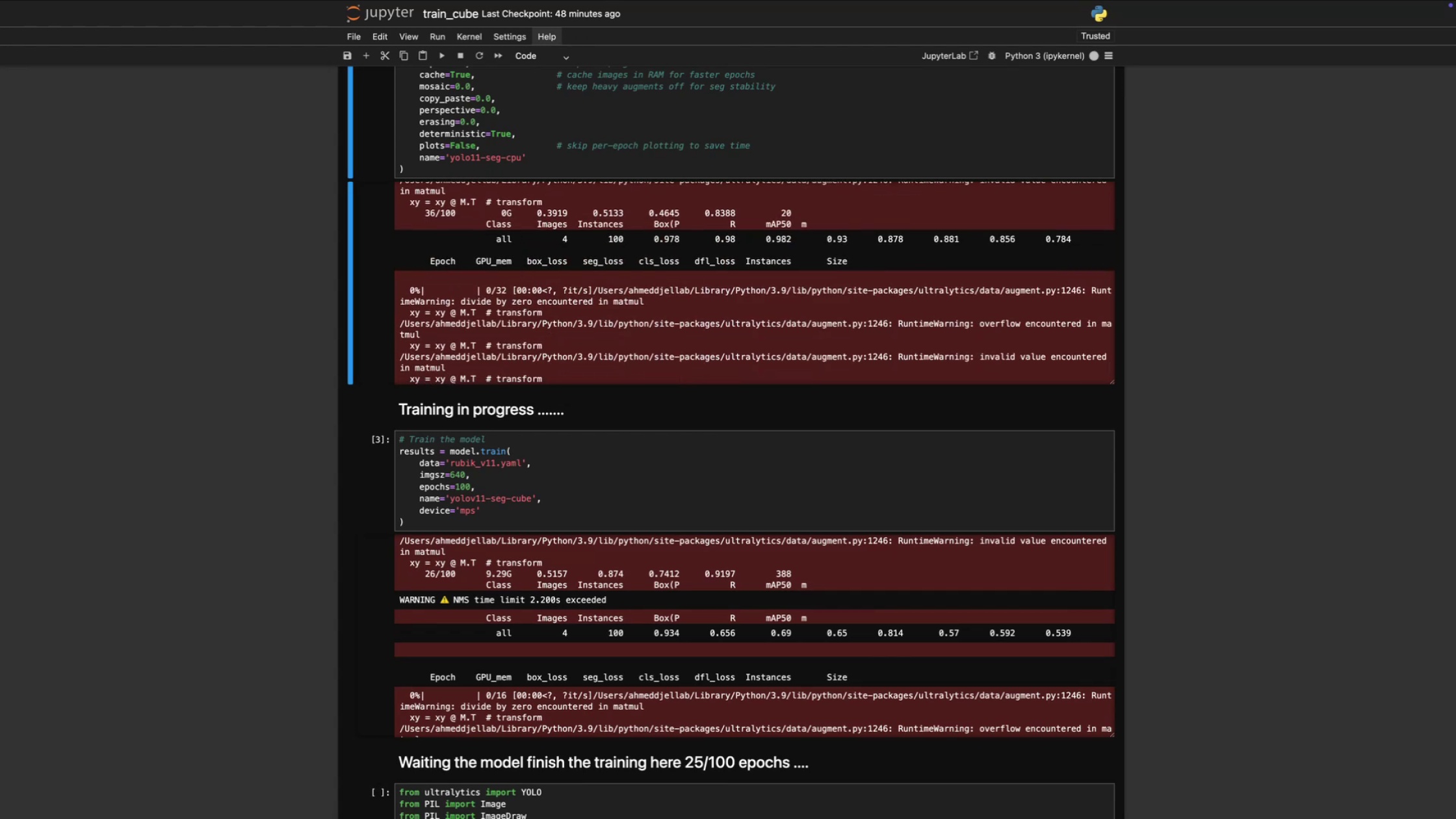 
scroll: coordinate [237, 254], scroll_direction: up, amount: 11.0
 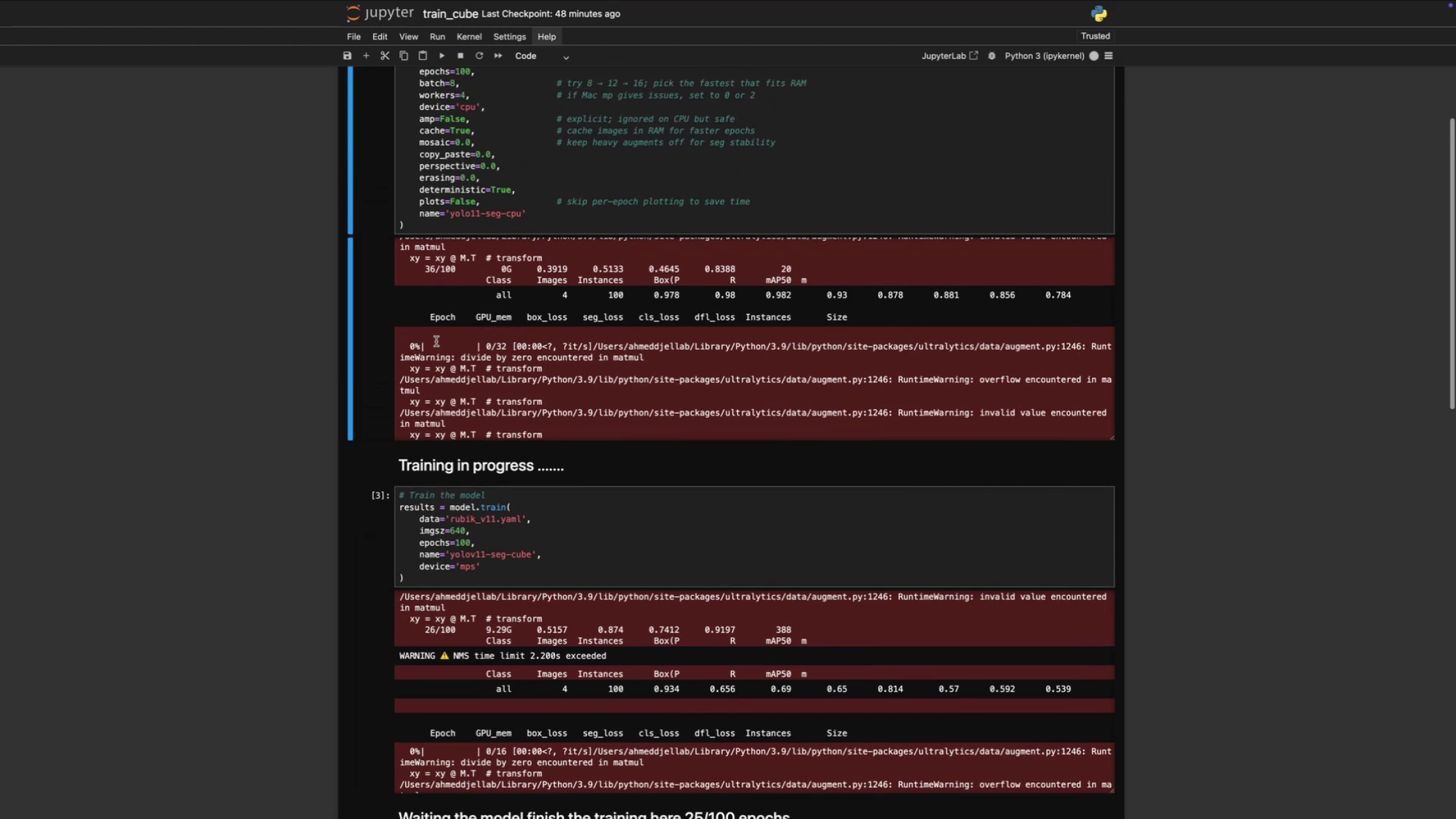 
left_click([437, 342])
 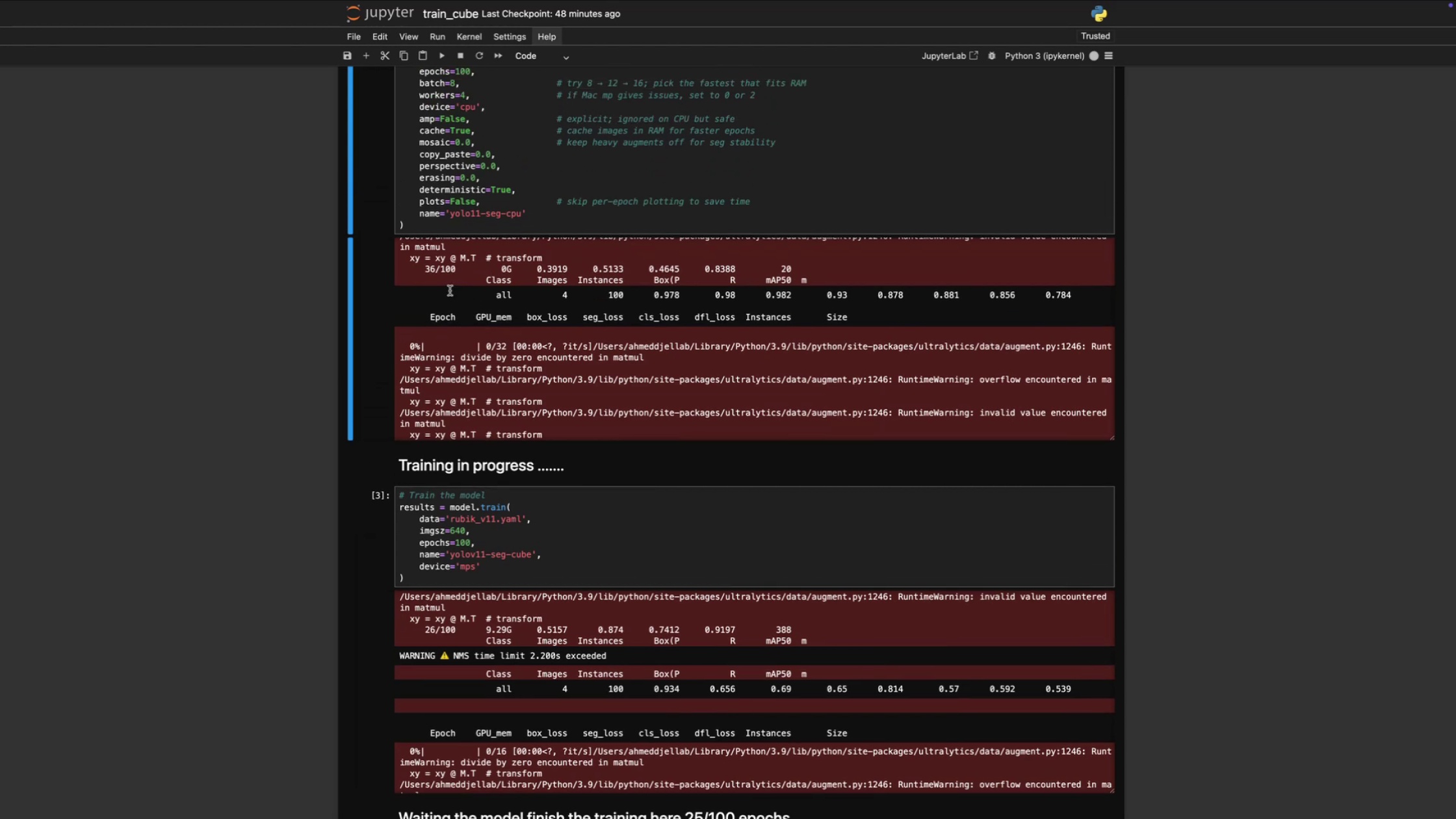 
scroll: coordinate [467, 304], scroll_direction: down, amount: 14.0
 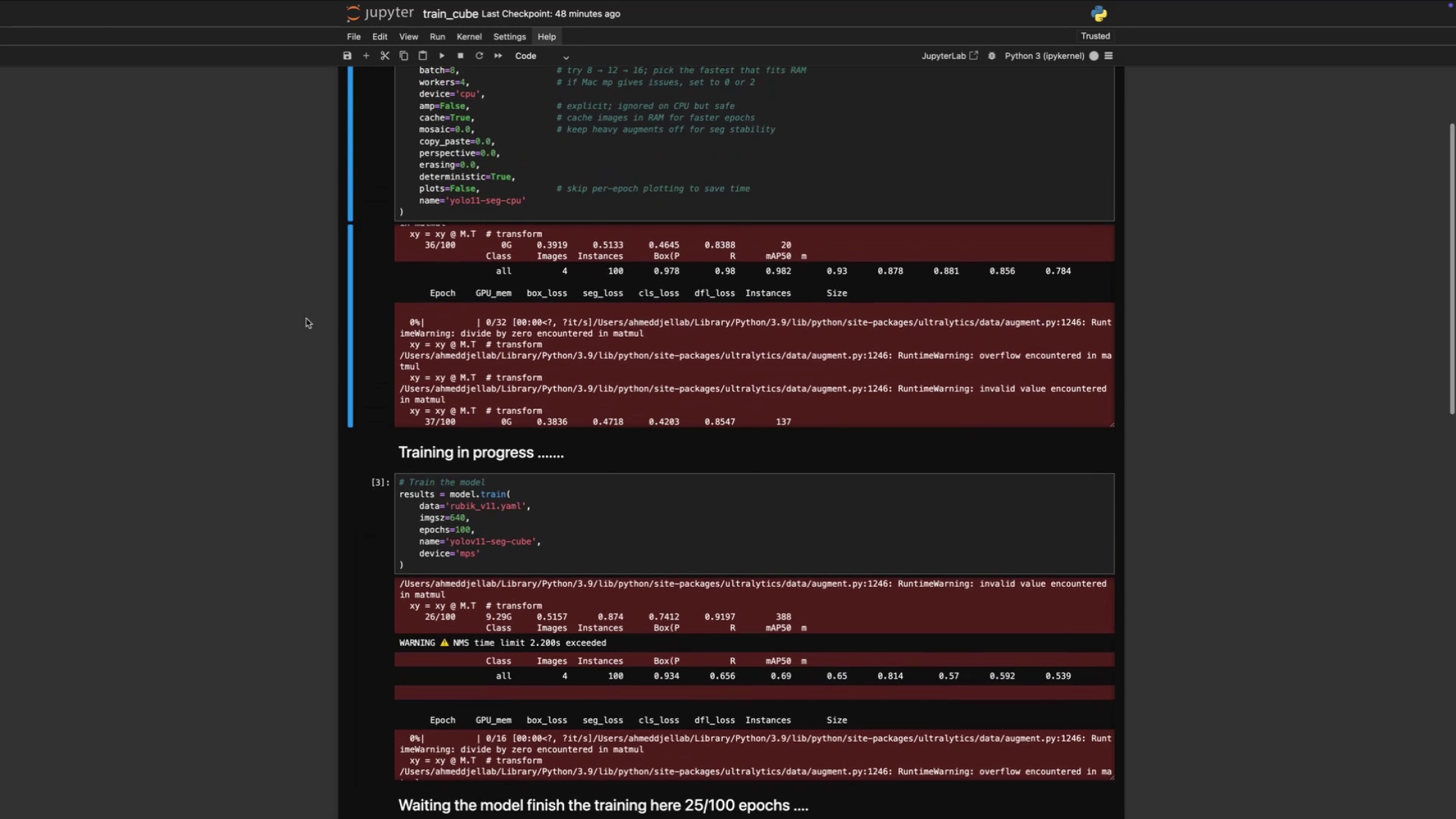 
scroll: coordinate [306, 318], scroll_direction: up, amount: 4.0
 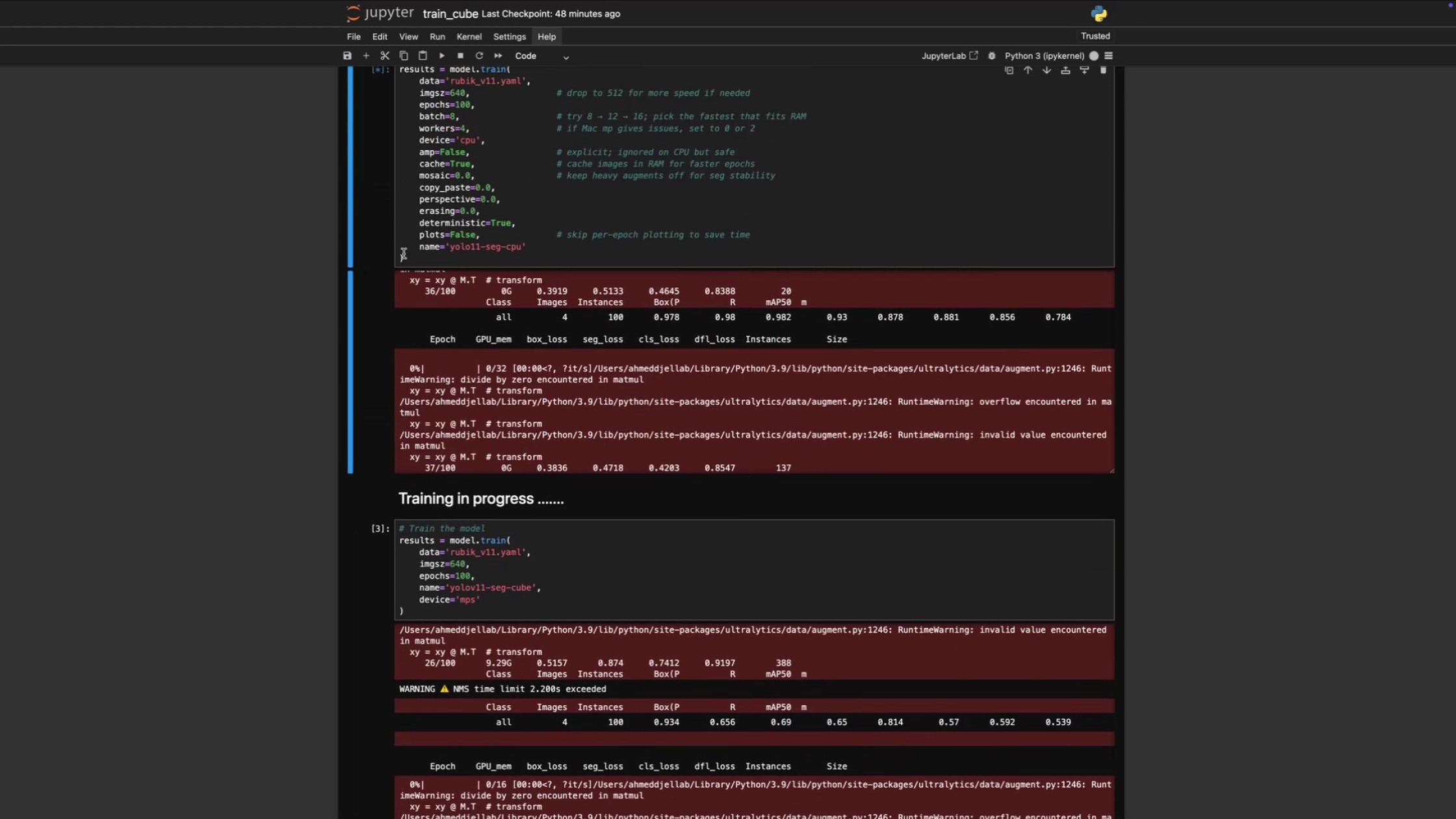 
left_click([404, 254])
 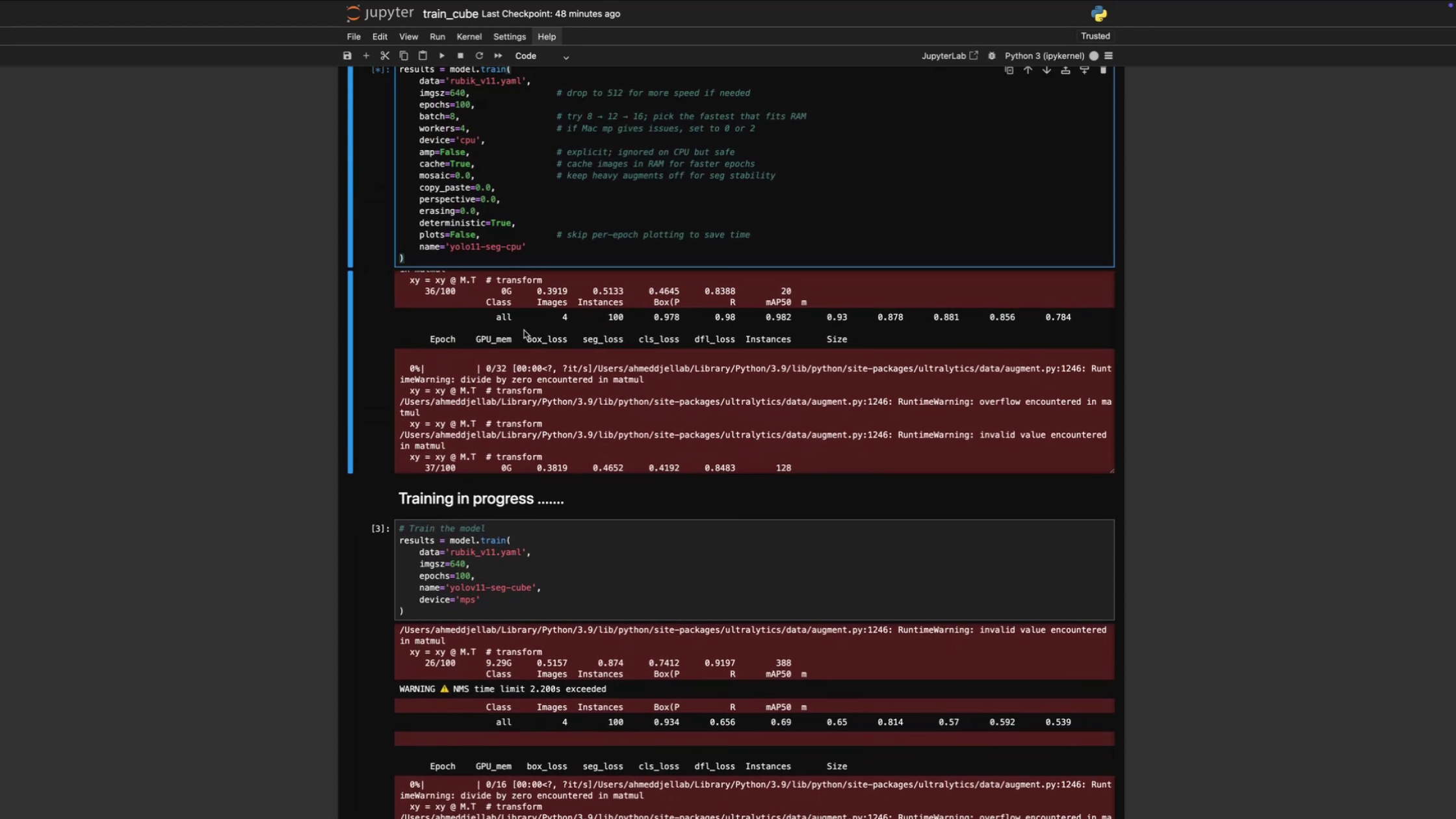 
left_click([524, 330])
 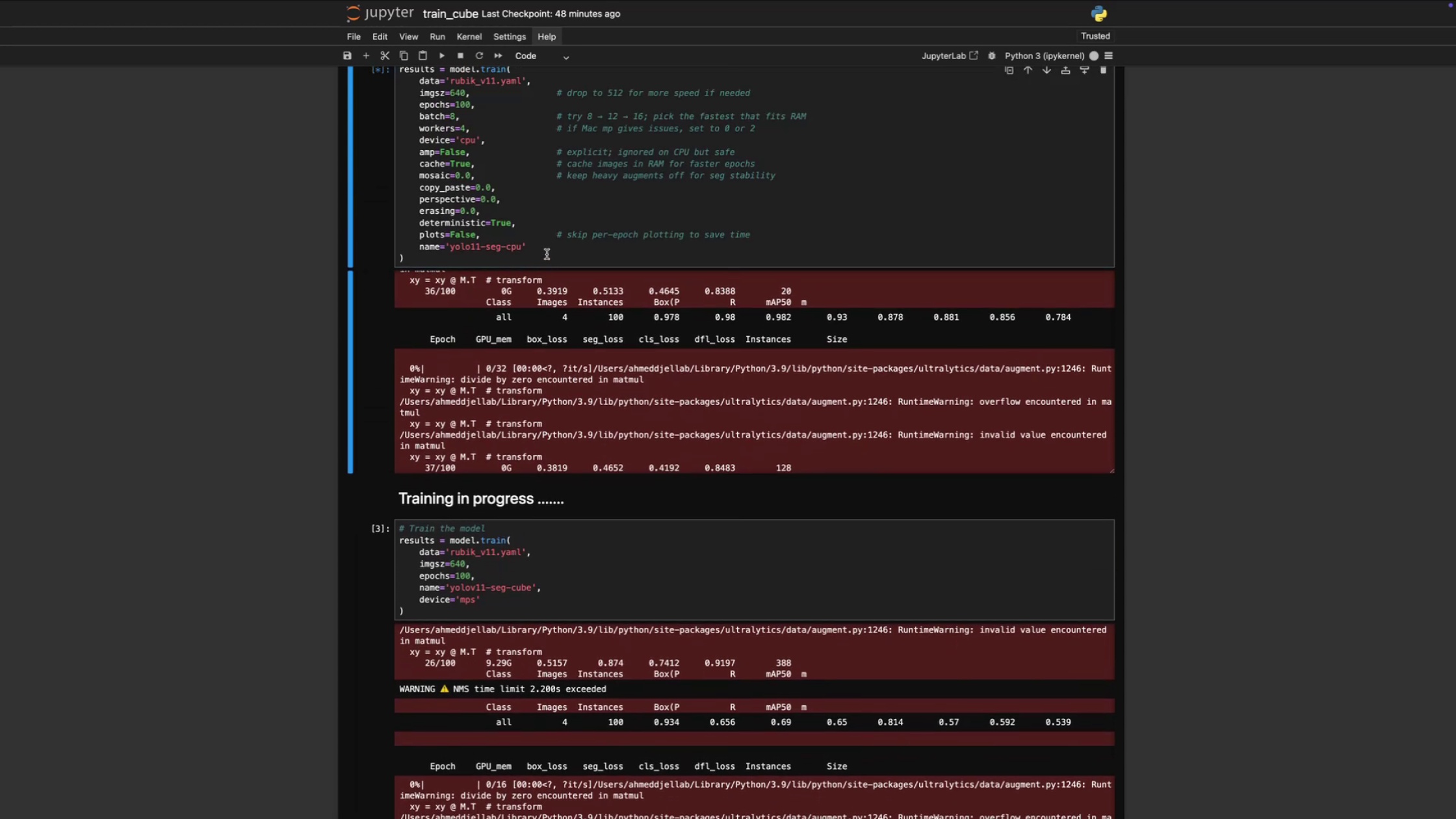 
left_click([547, 247])
 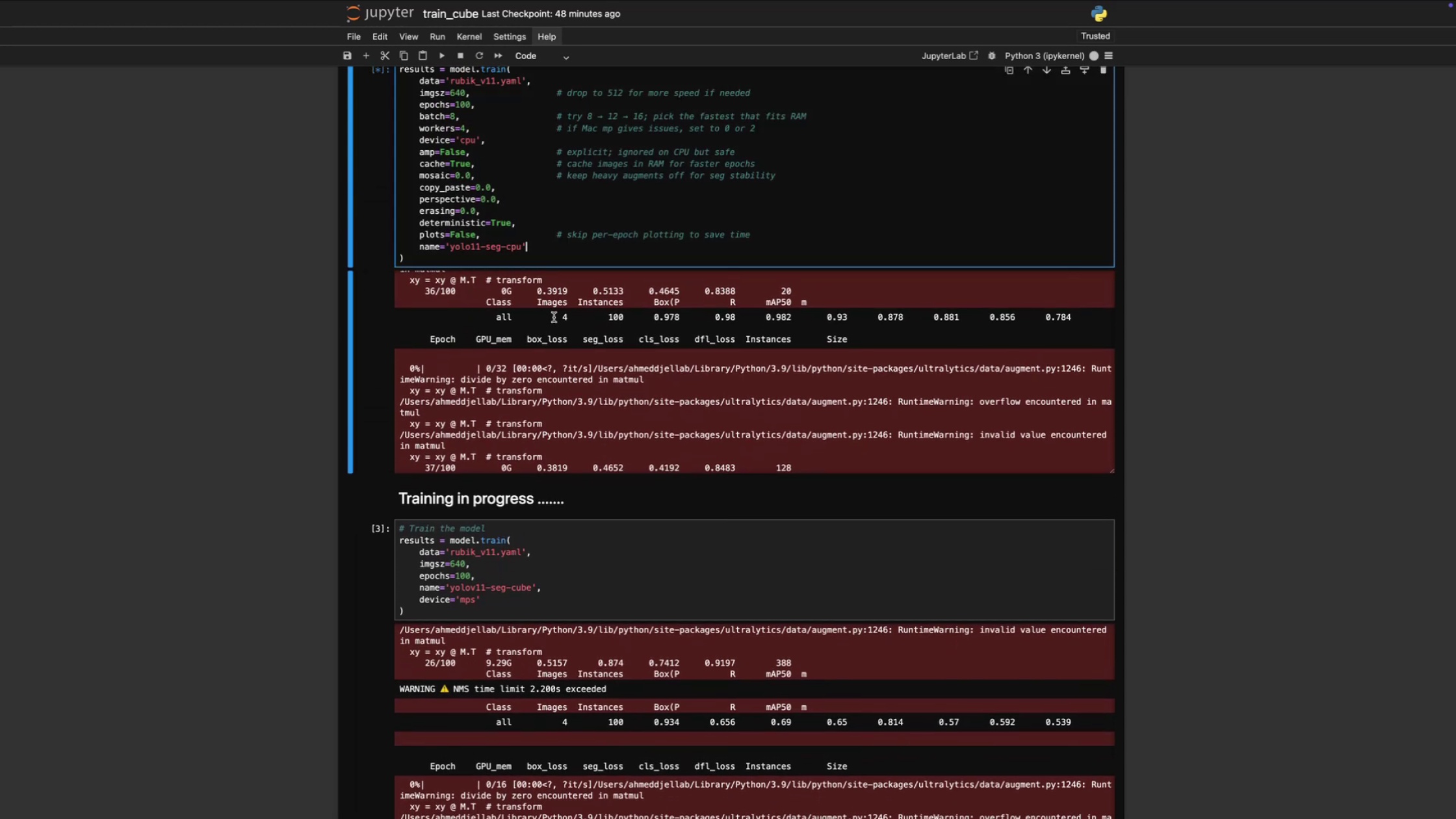 
left_click([554, 317])
 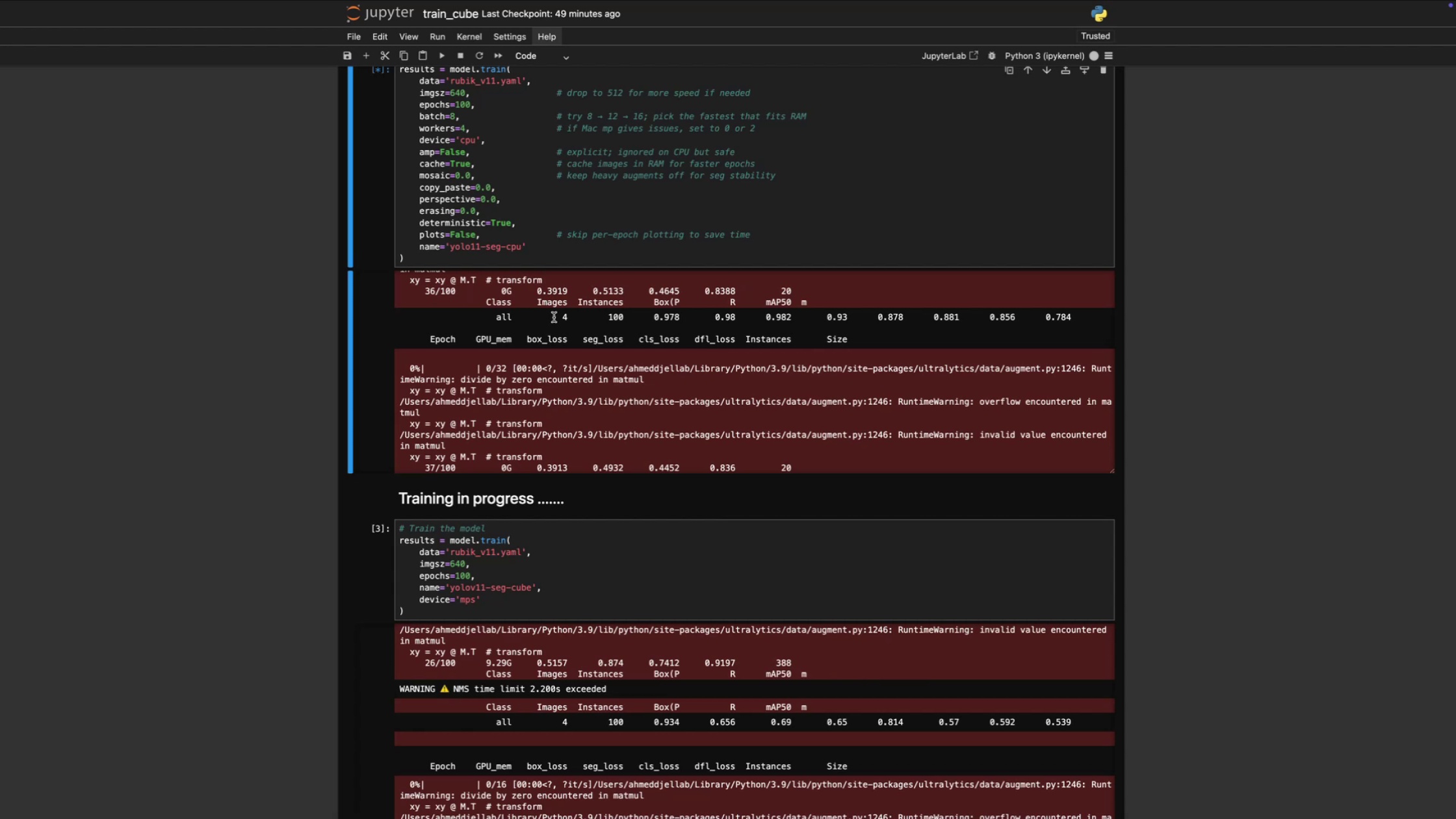 
wait(72.05)
 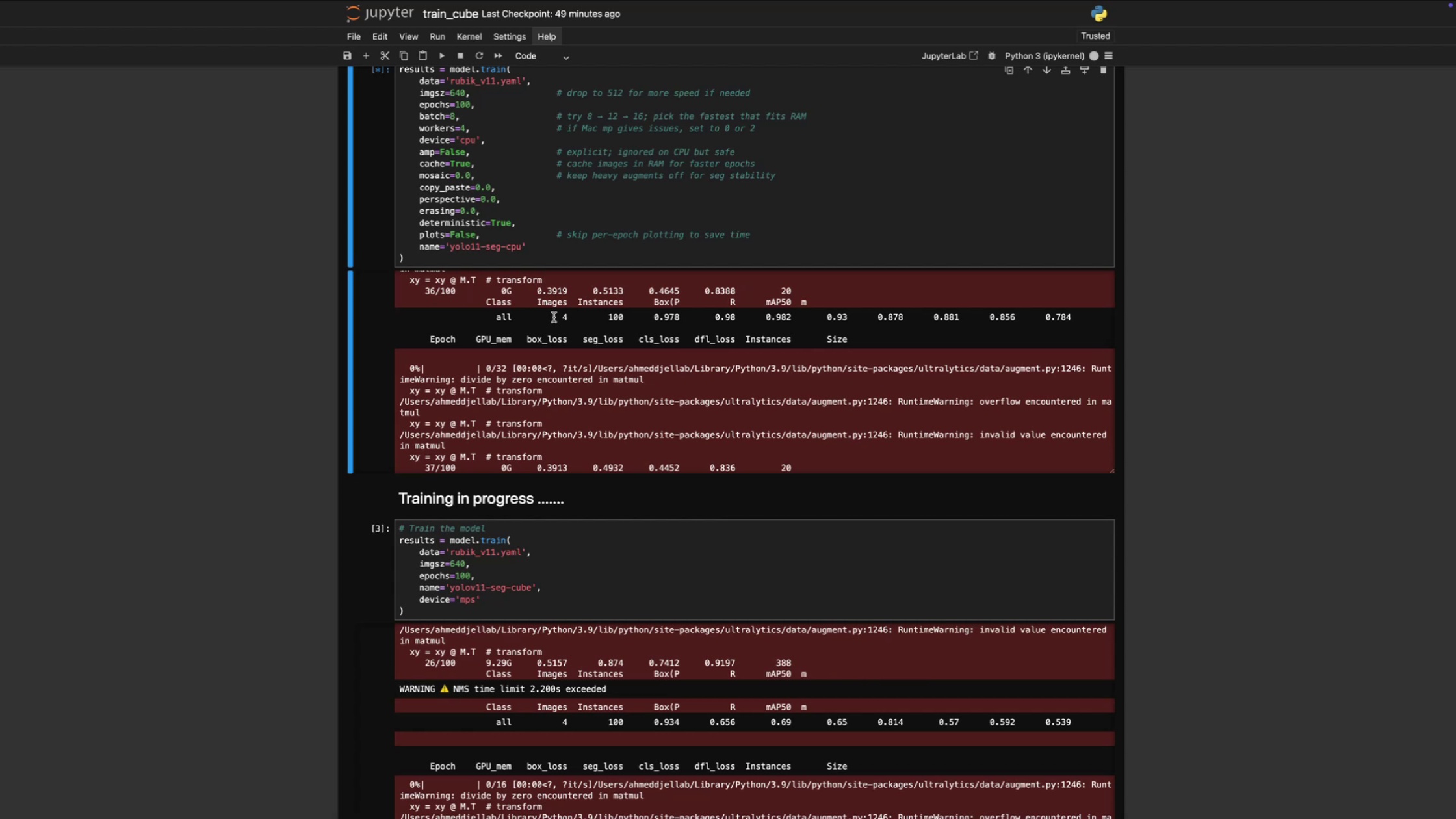 
scroll: coordinate [595, 422], scroll_direction: down, amount: 45.0
 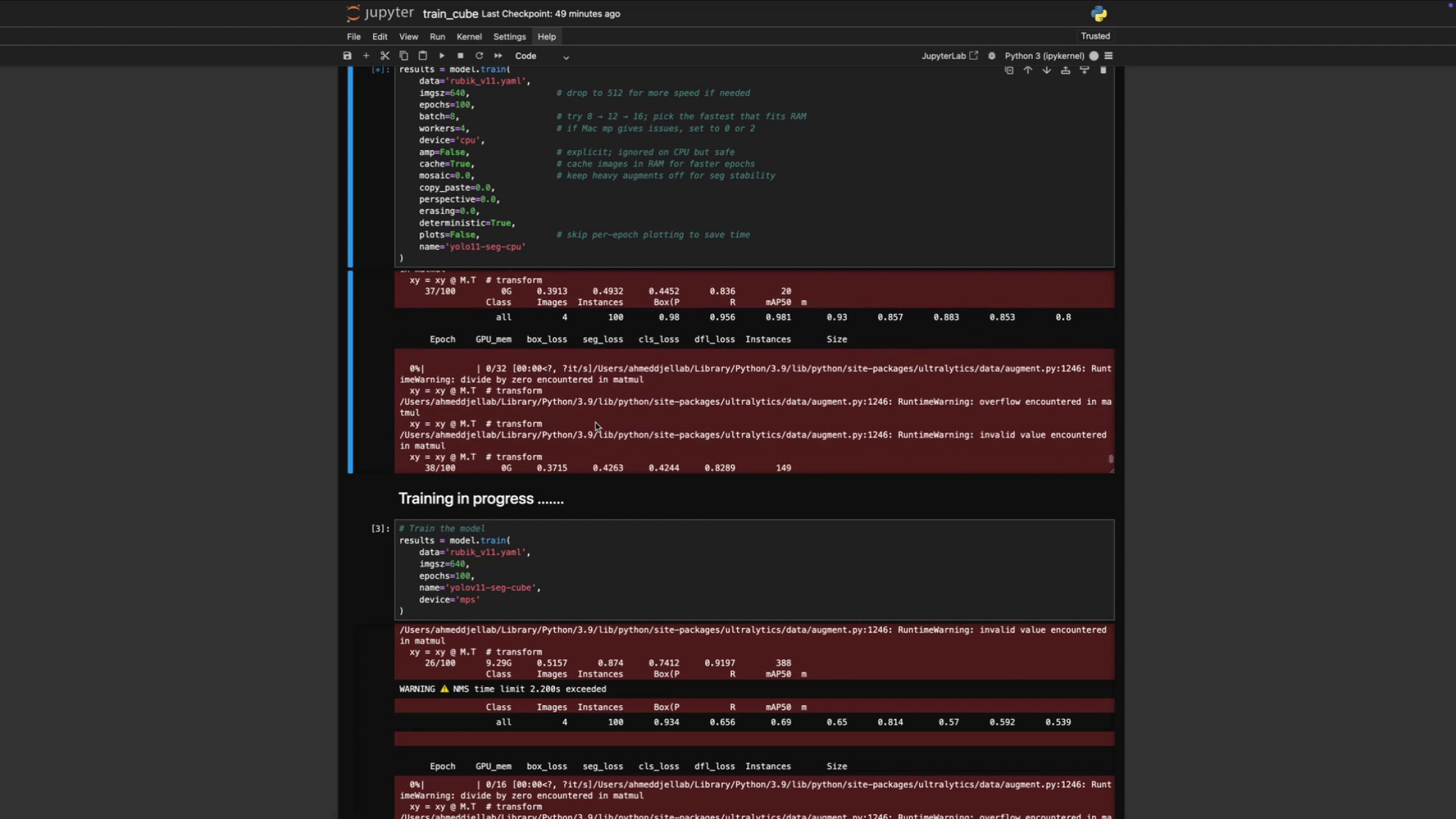 
left_click([595, 422])
 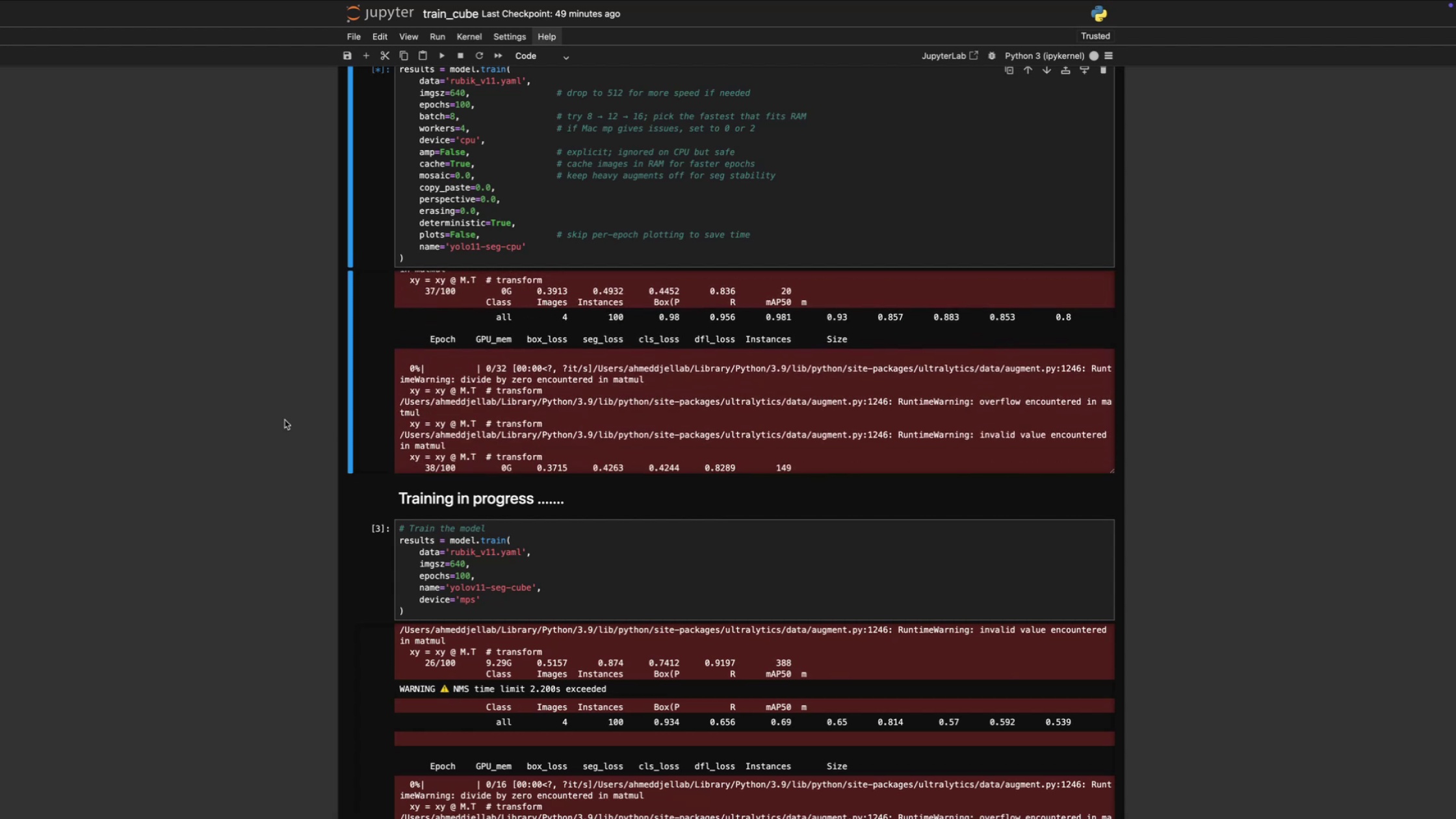 
left_click([285, 420])
 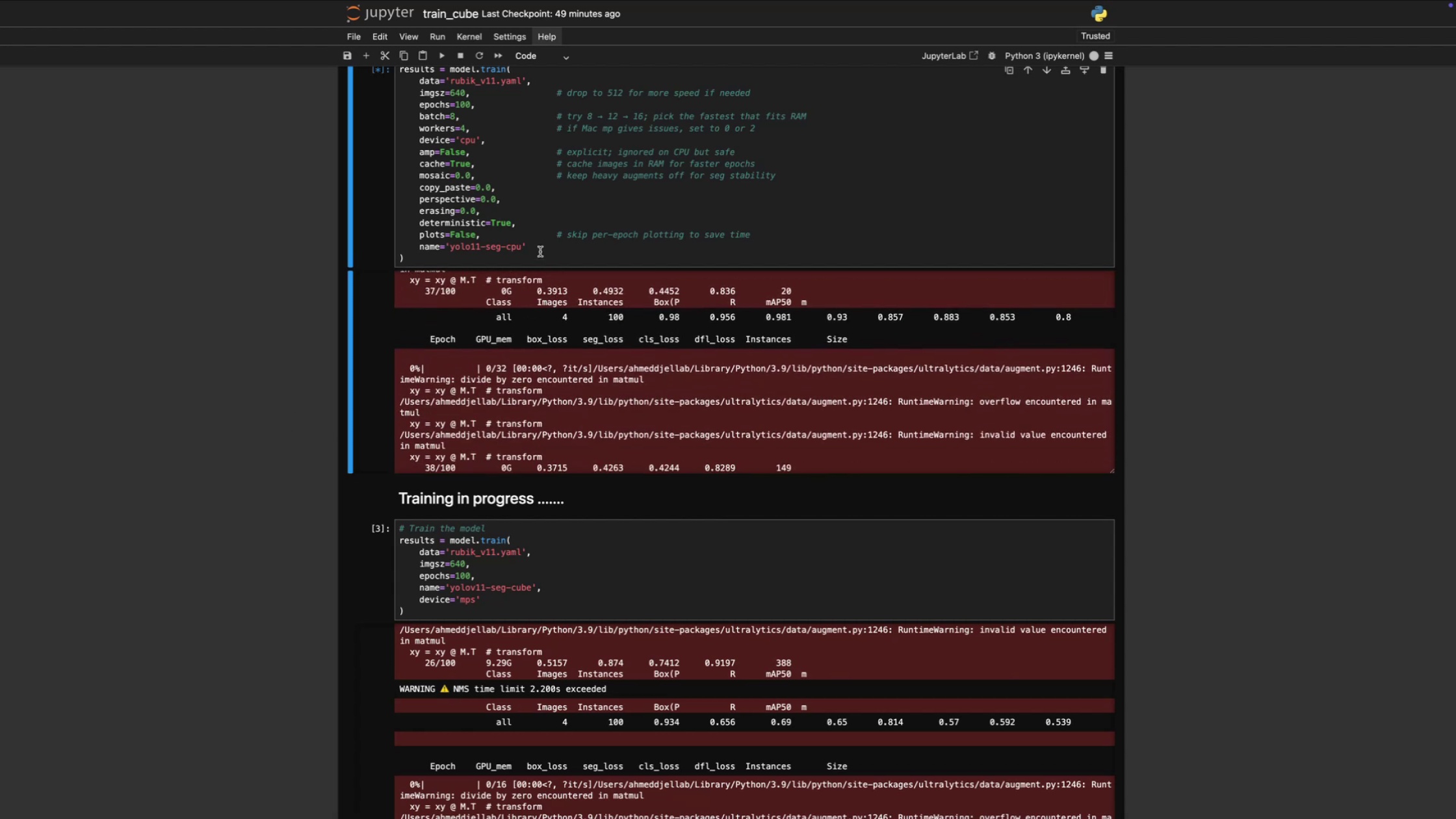 
left_click([533, 246])
 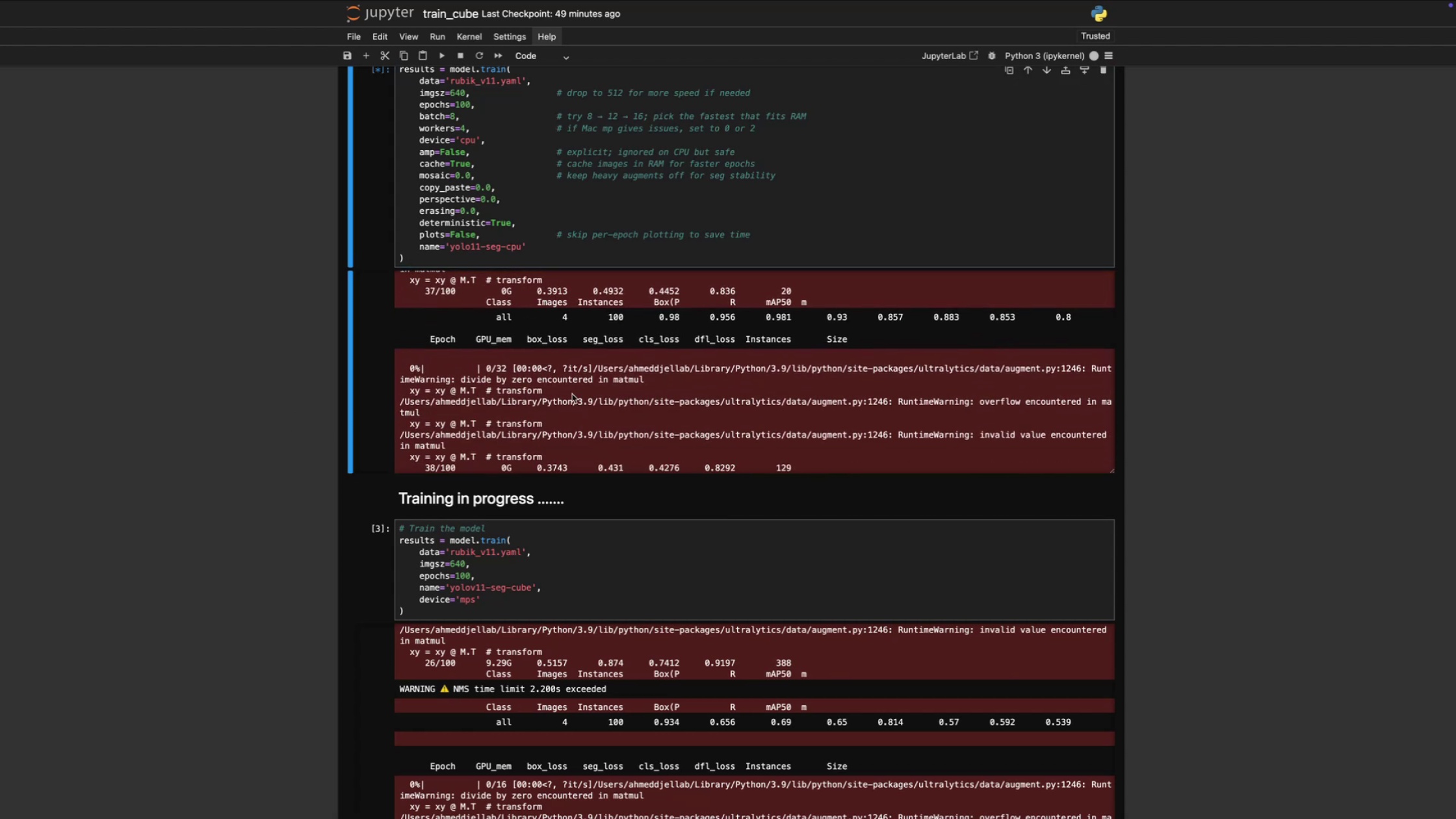 
double_click([570, 447])
 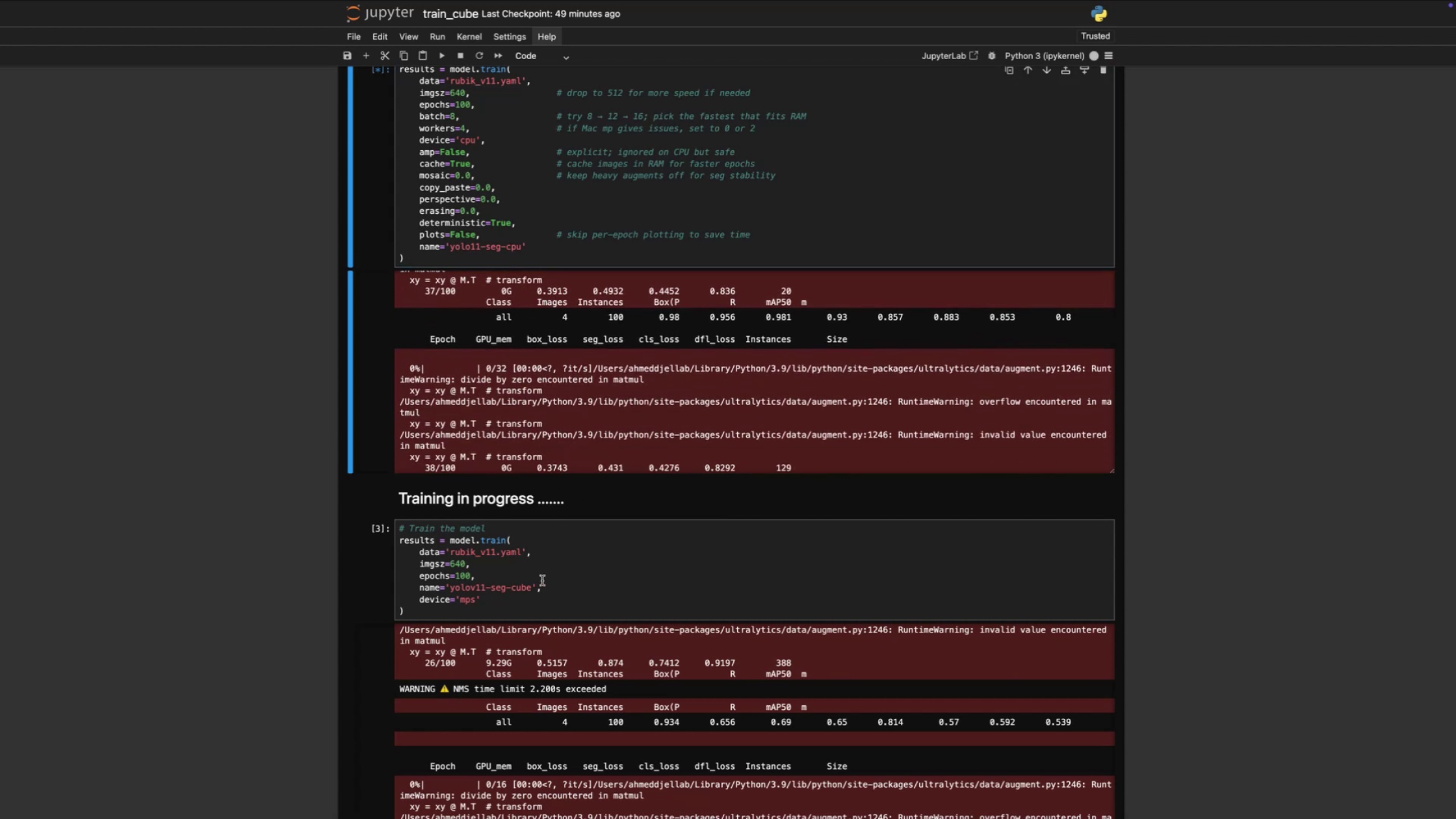 
left_click([542, 580])
 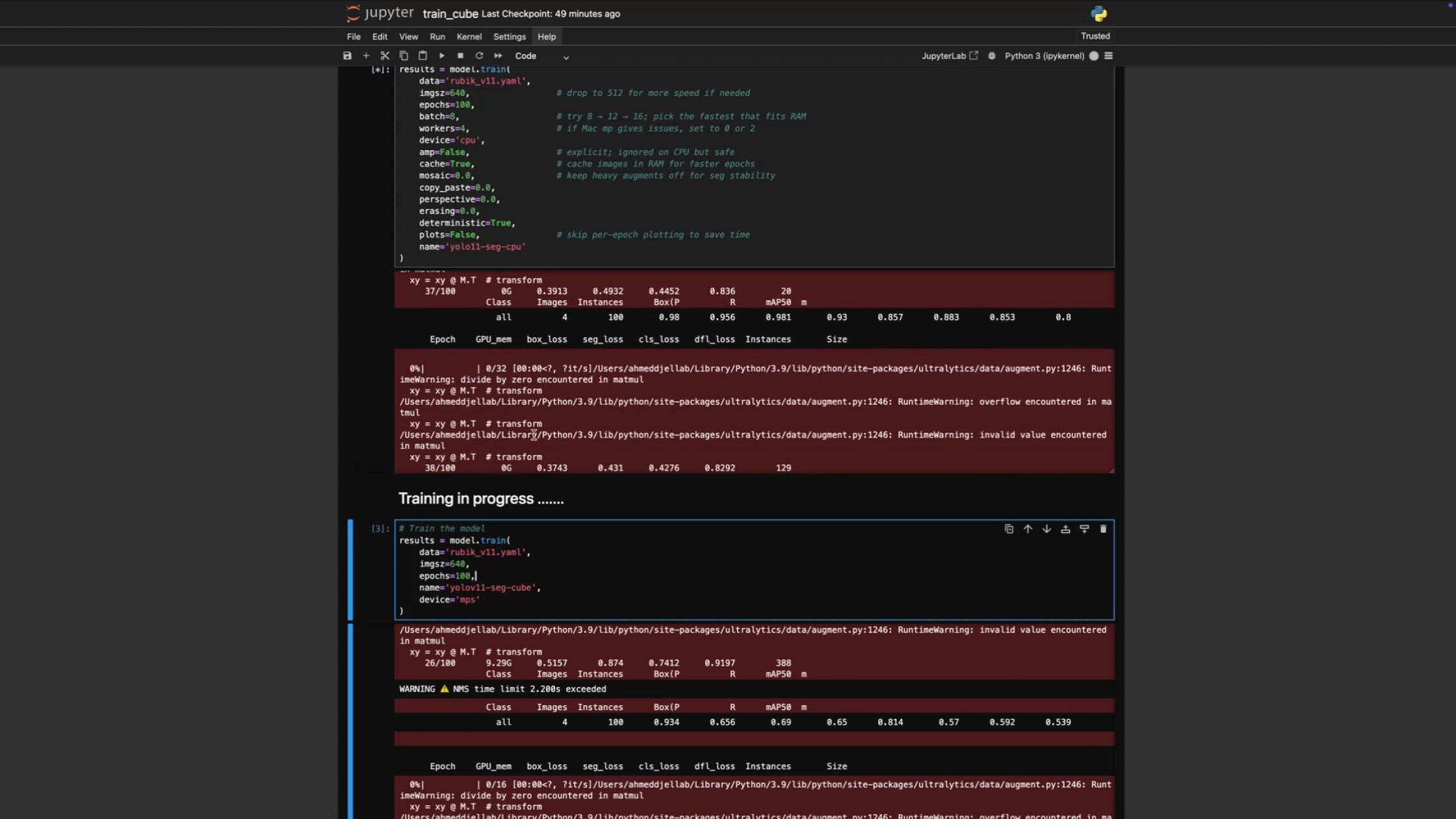 
left_click([534, 434])
 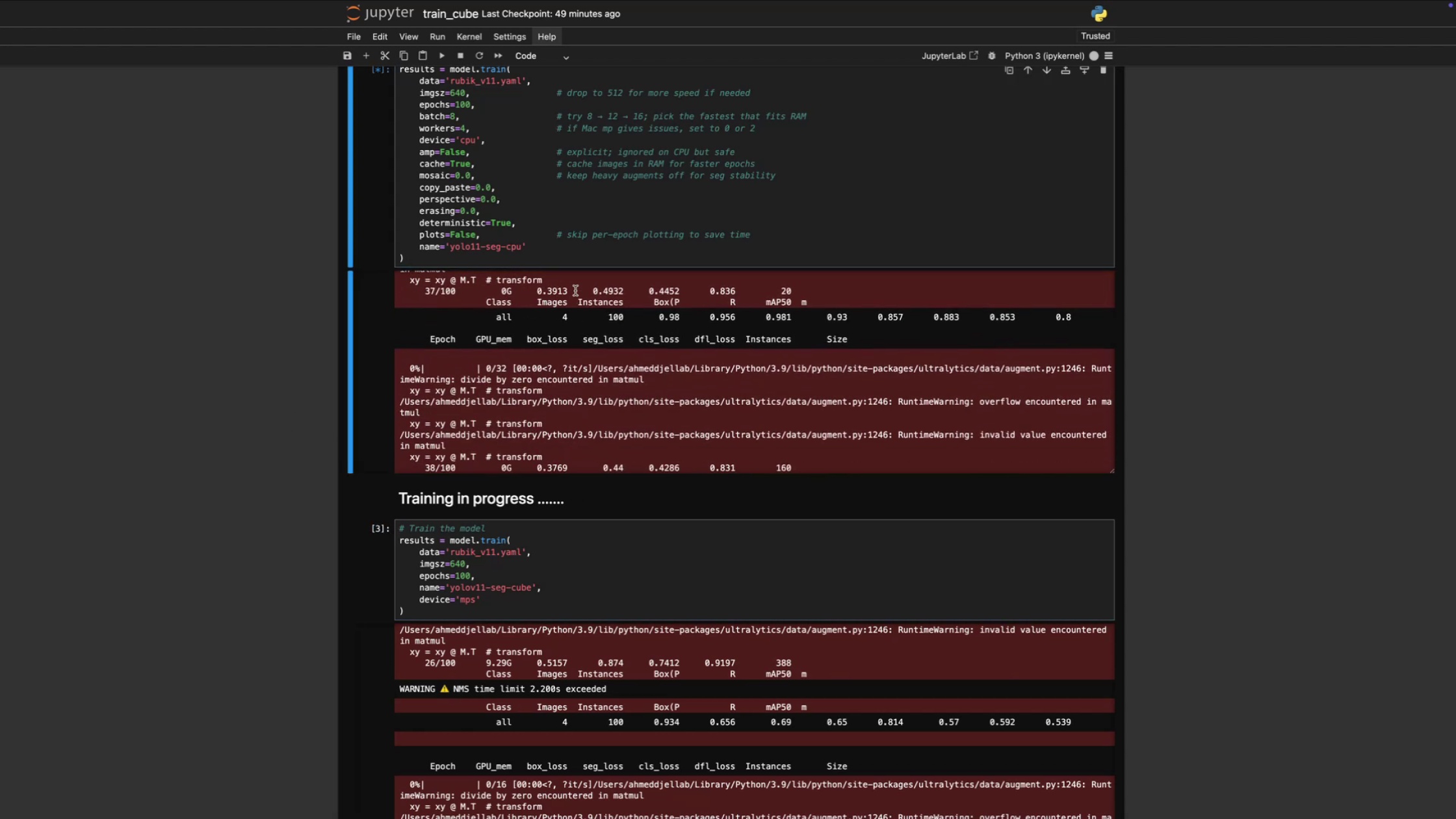 
left_click([573, 266])
 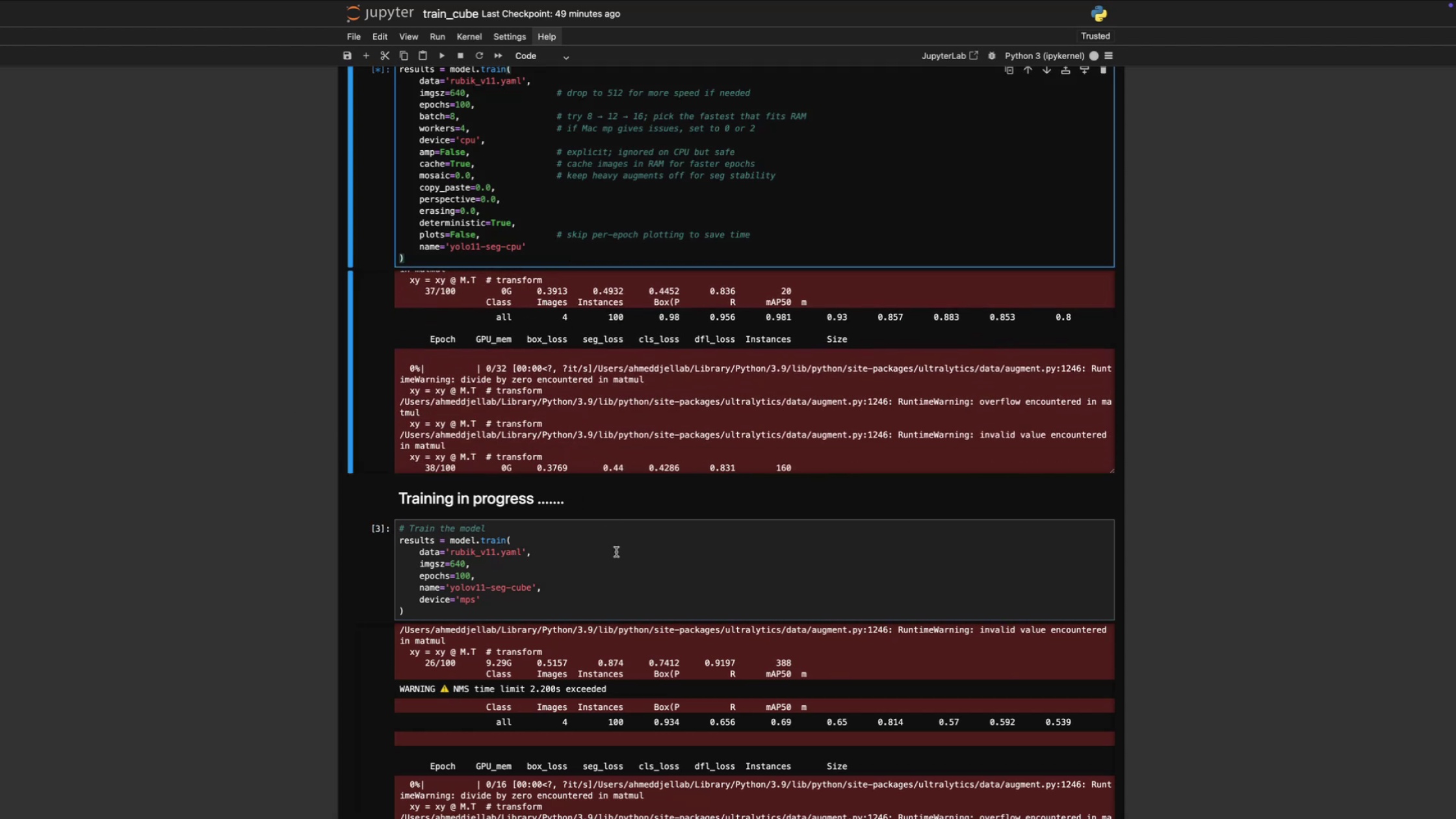 
left_click([616, 552])
 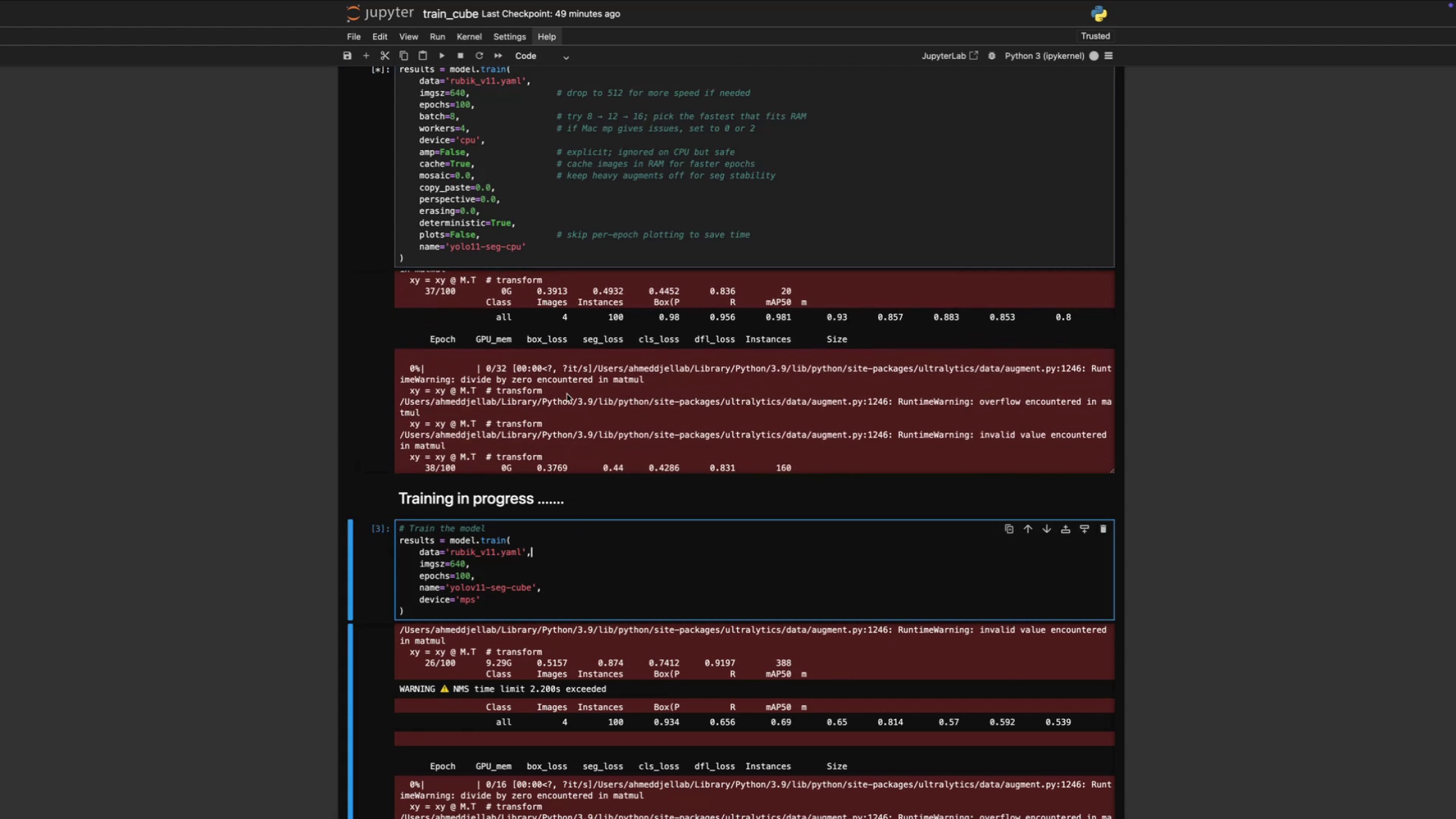 
left_click([567, 393])
 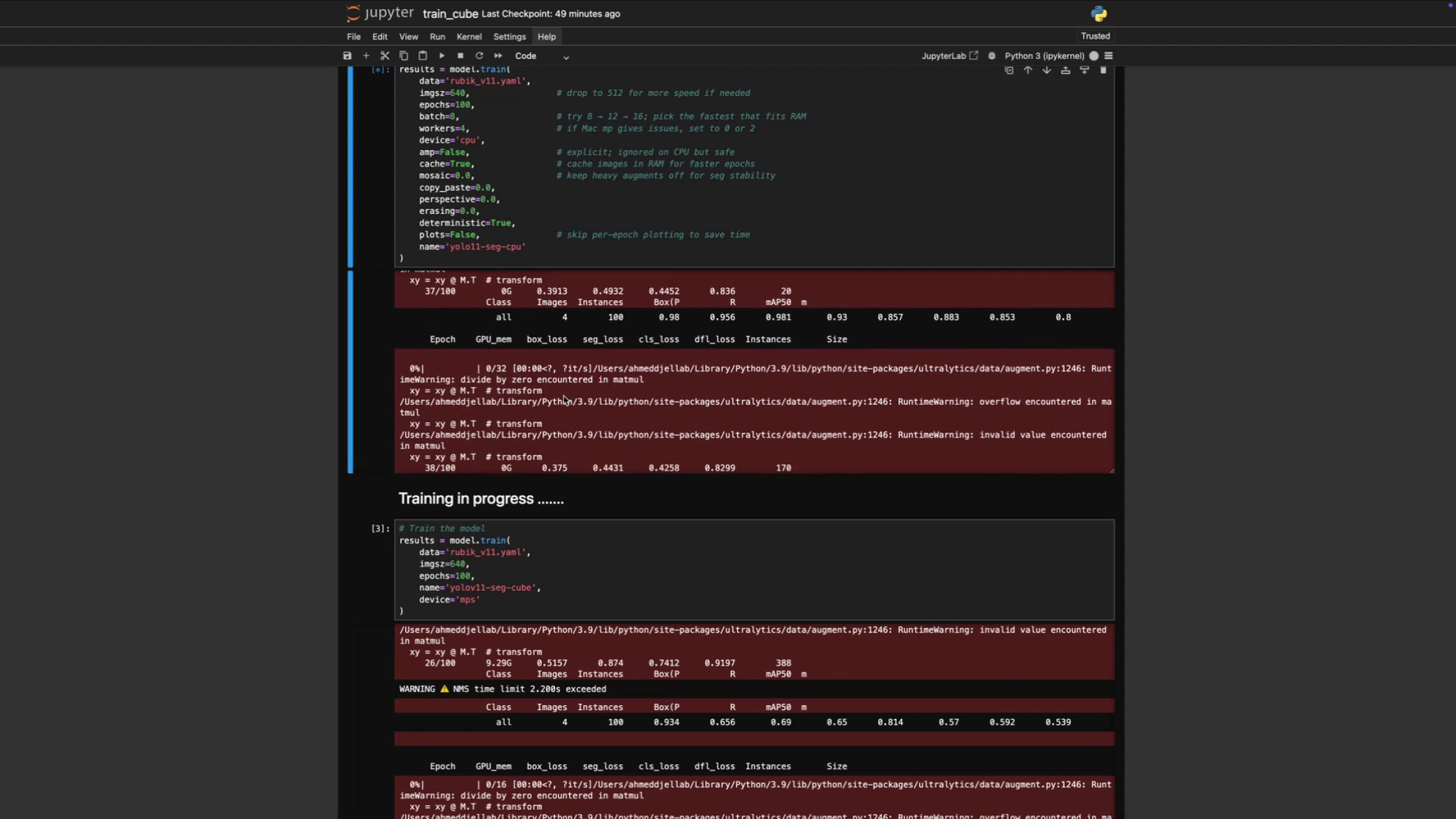 
scroll: coordinate [564, 407], scroll_direction: down, amount: 1.0
 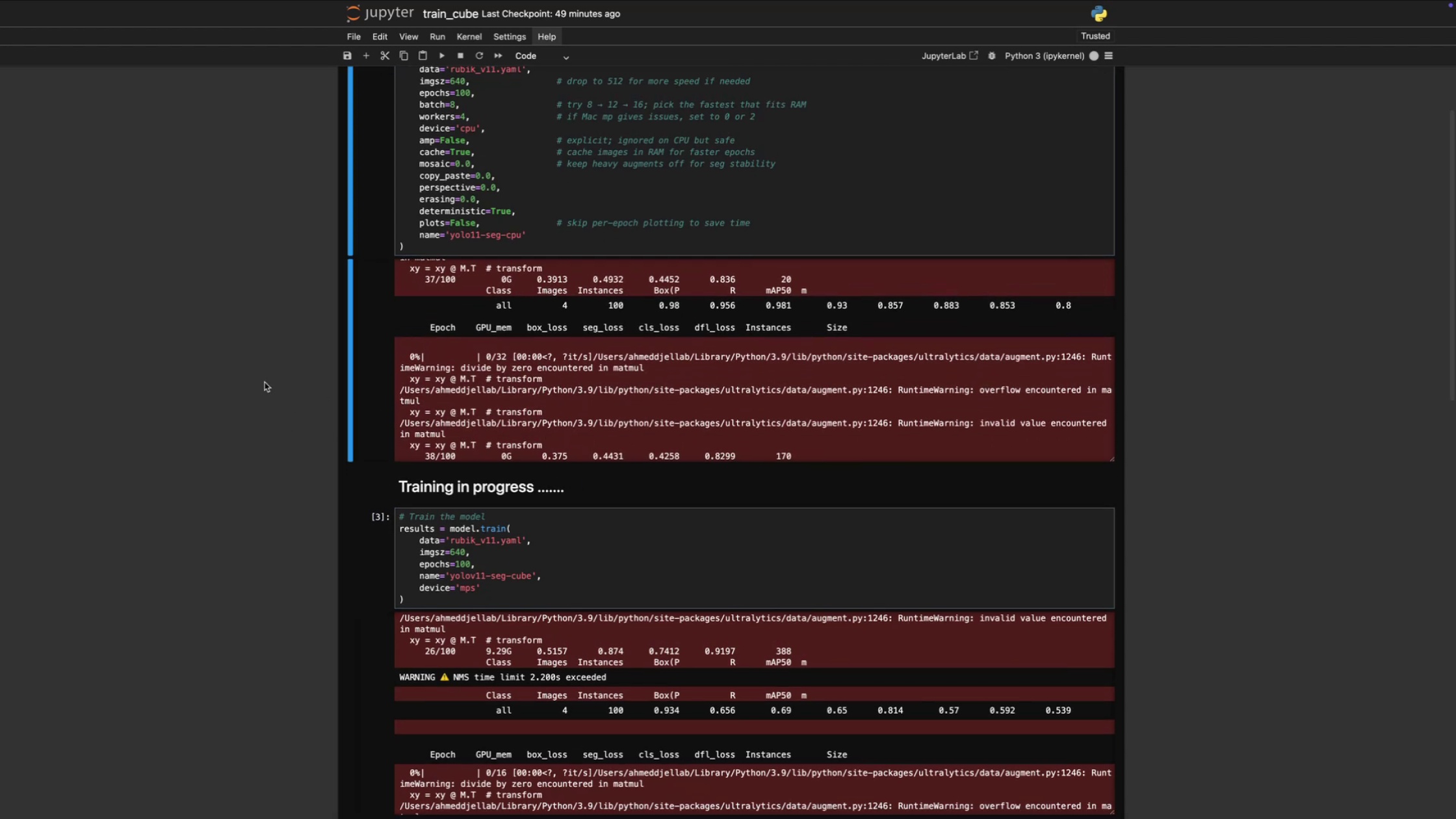 
scroll: coordinate [255, 382], scroll_direction: up, amount: 3.0
 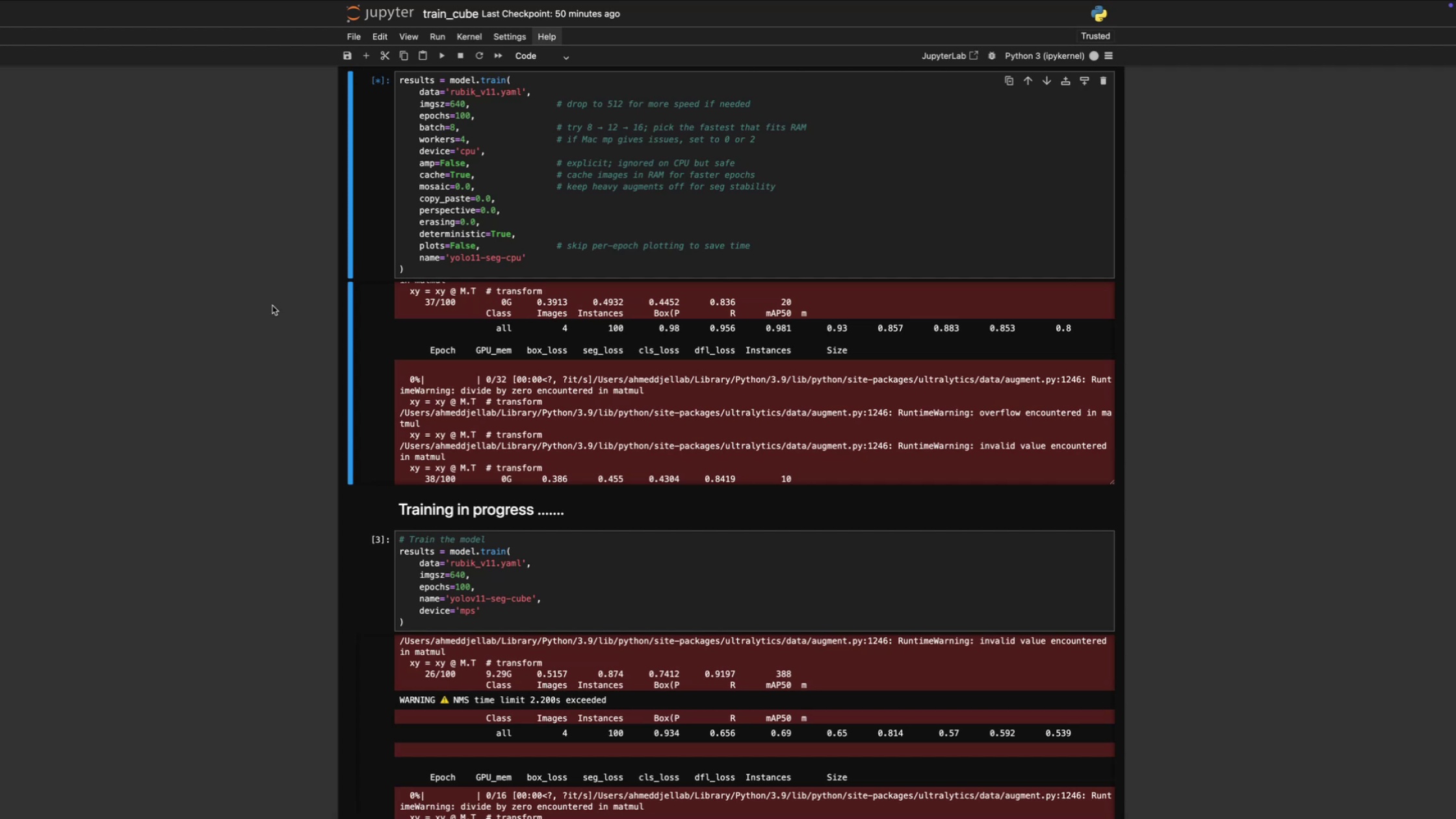 
wait(64.69)
 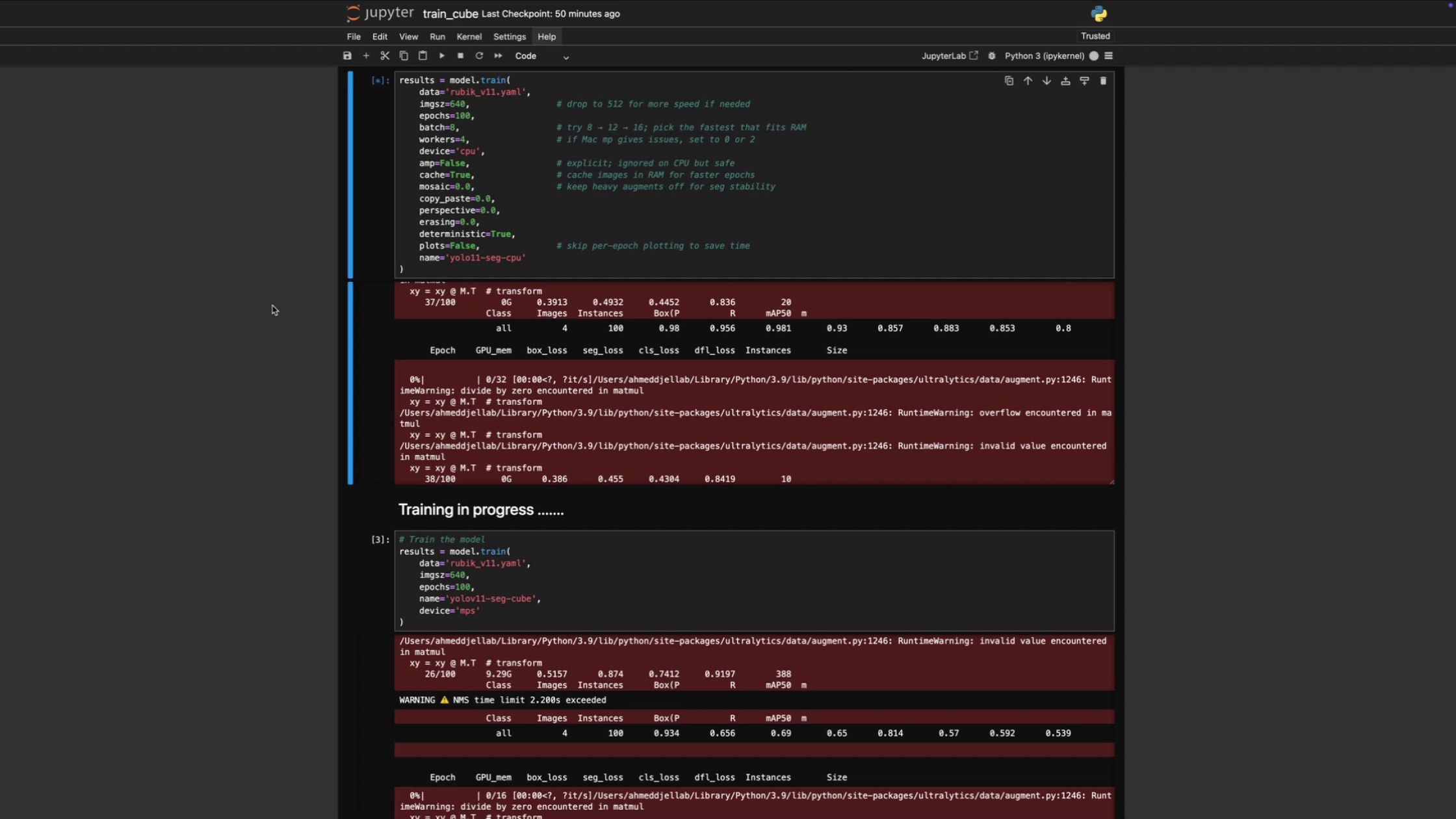 
left_click([540, 400])
 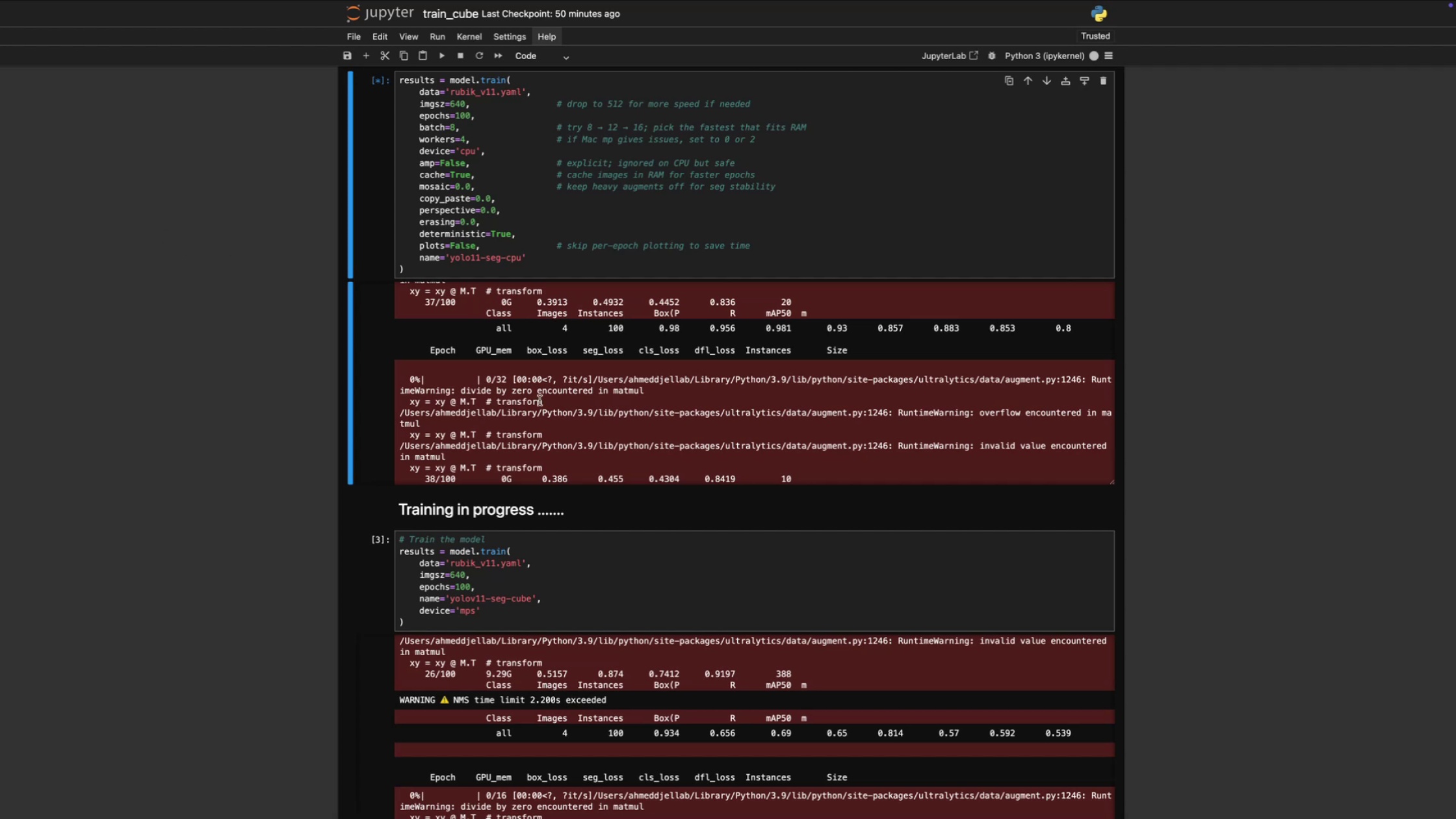 
scroll: coordinate [545, 398], scroll_direction: down, amount: 44.0
 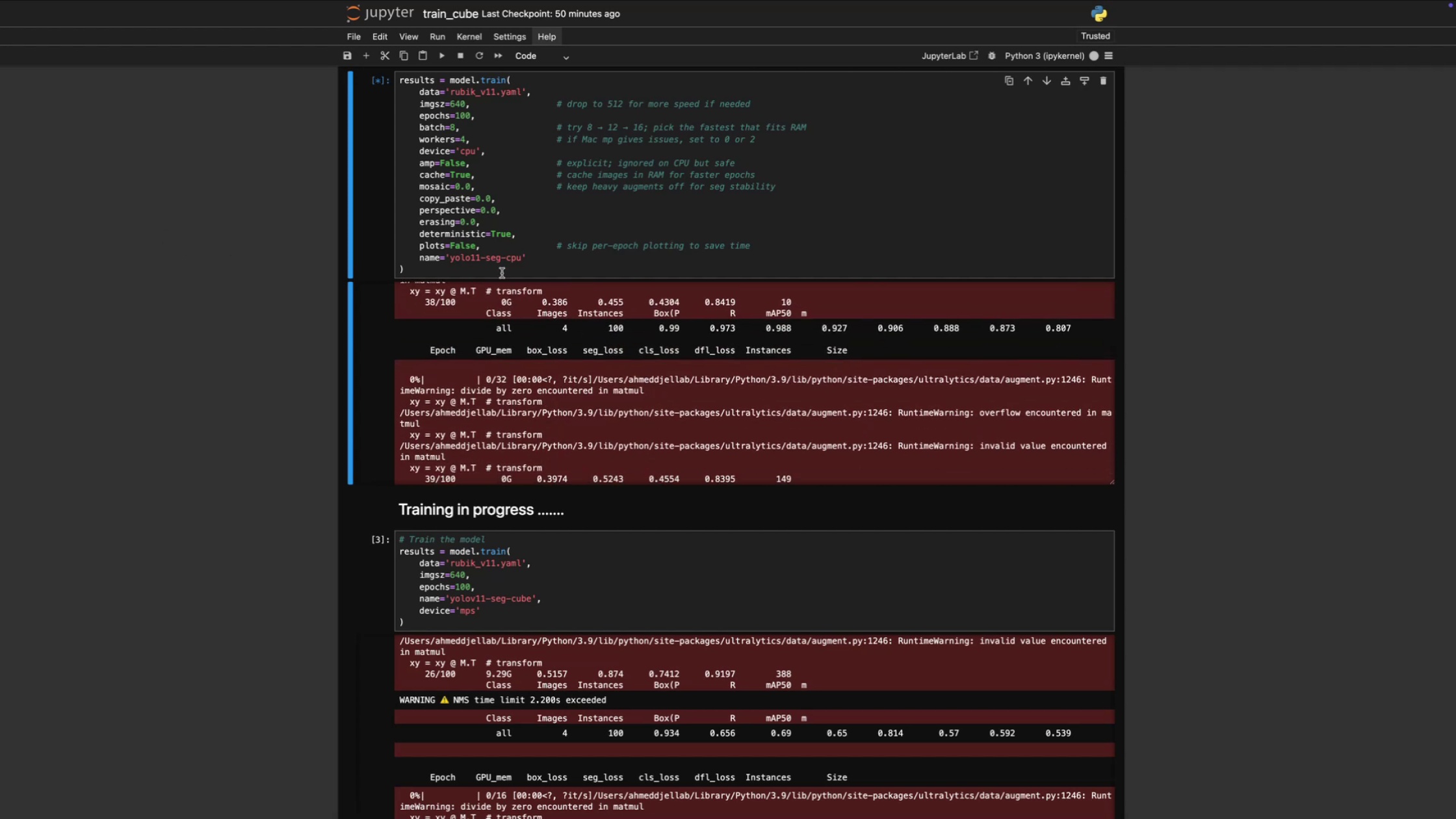 
left_click([500, 267])
 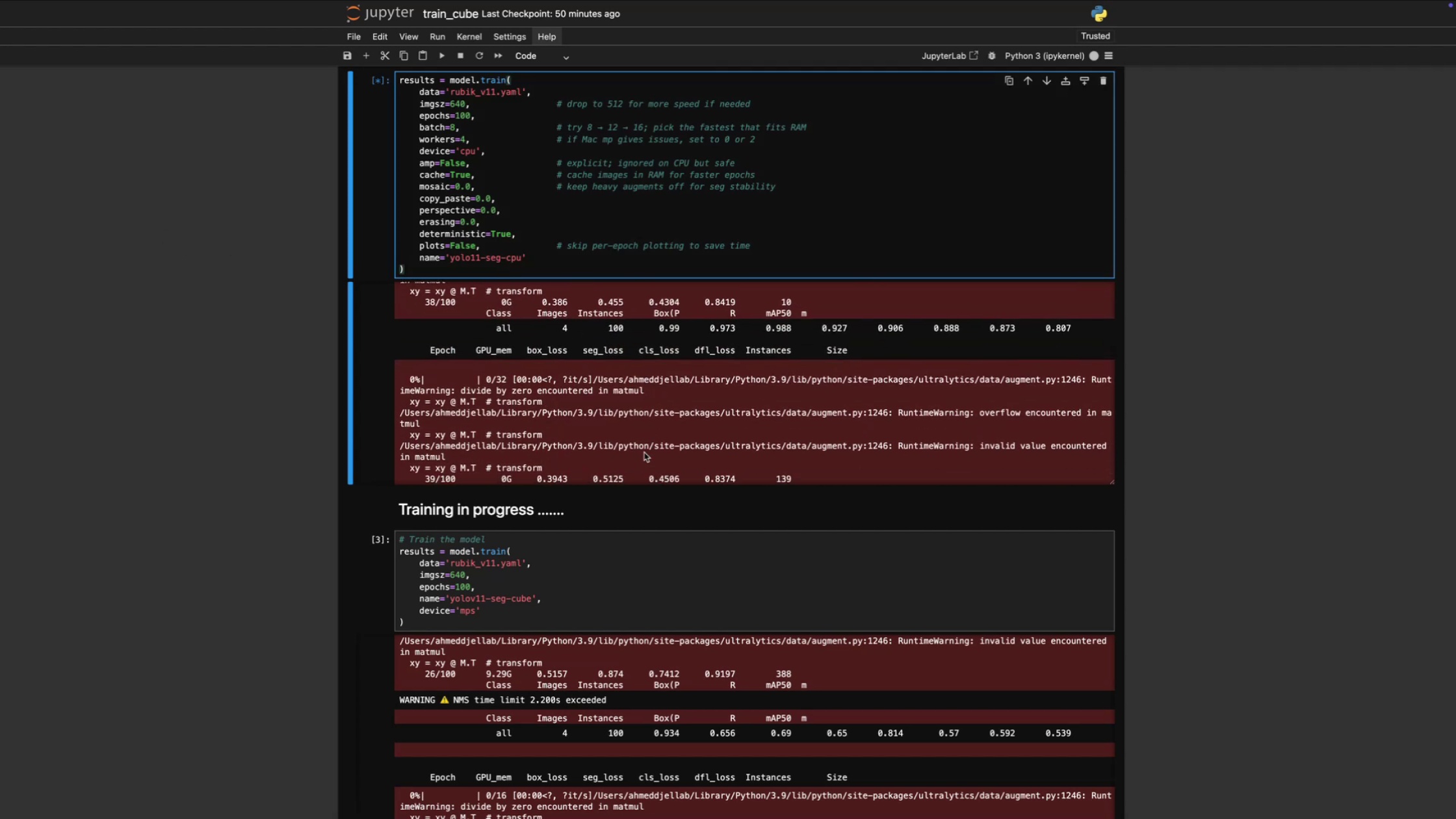 
left_click([644, 457])
 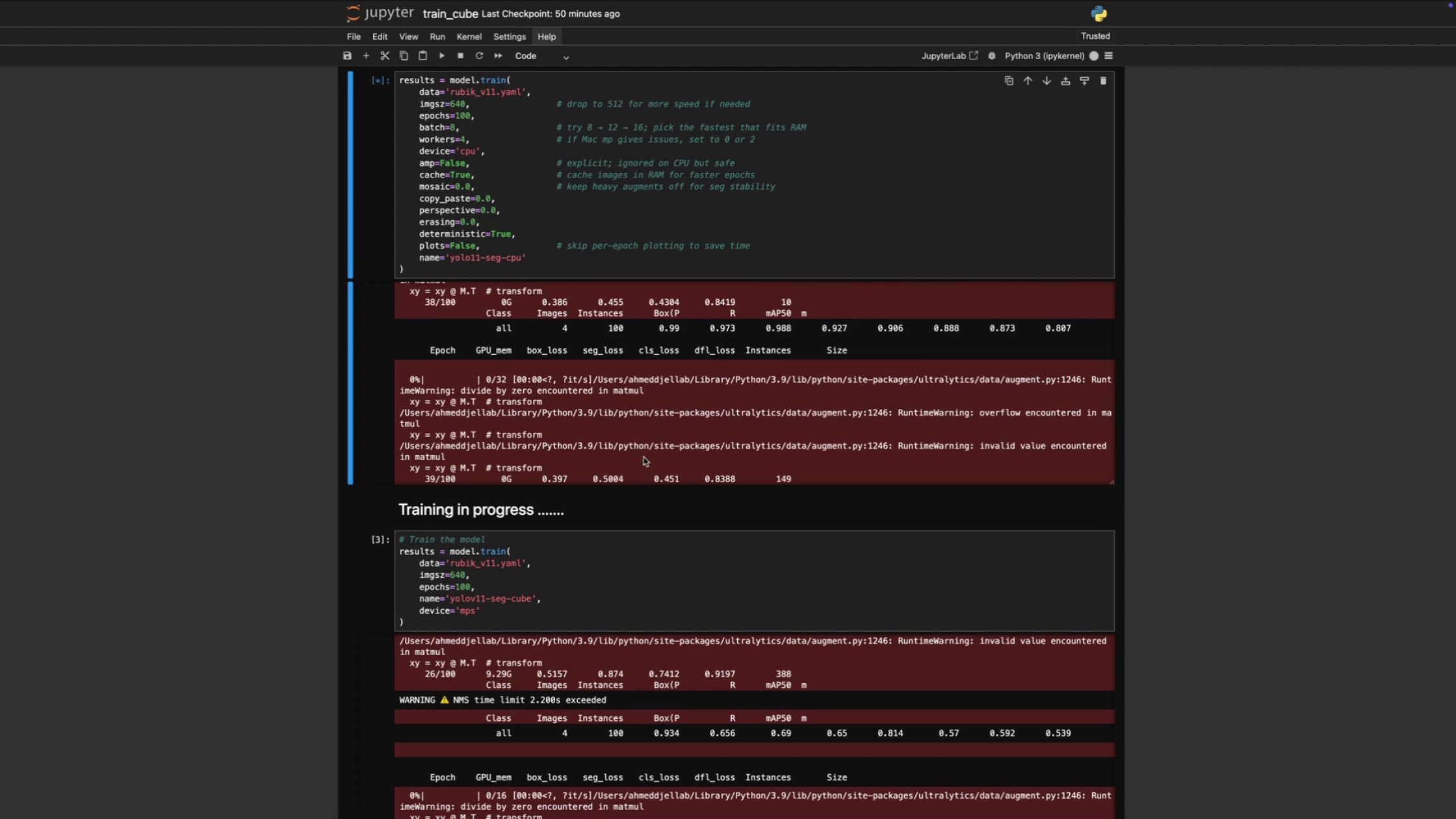 
left_click([603, 556])
 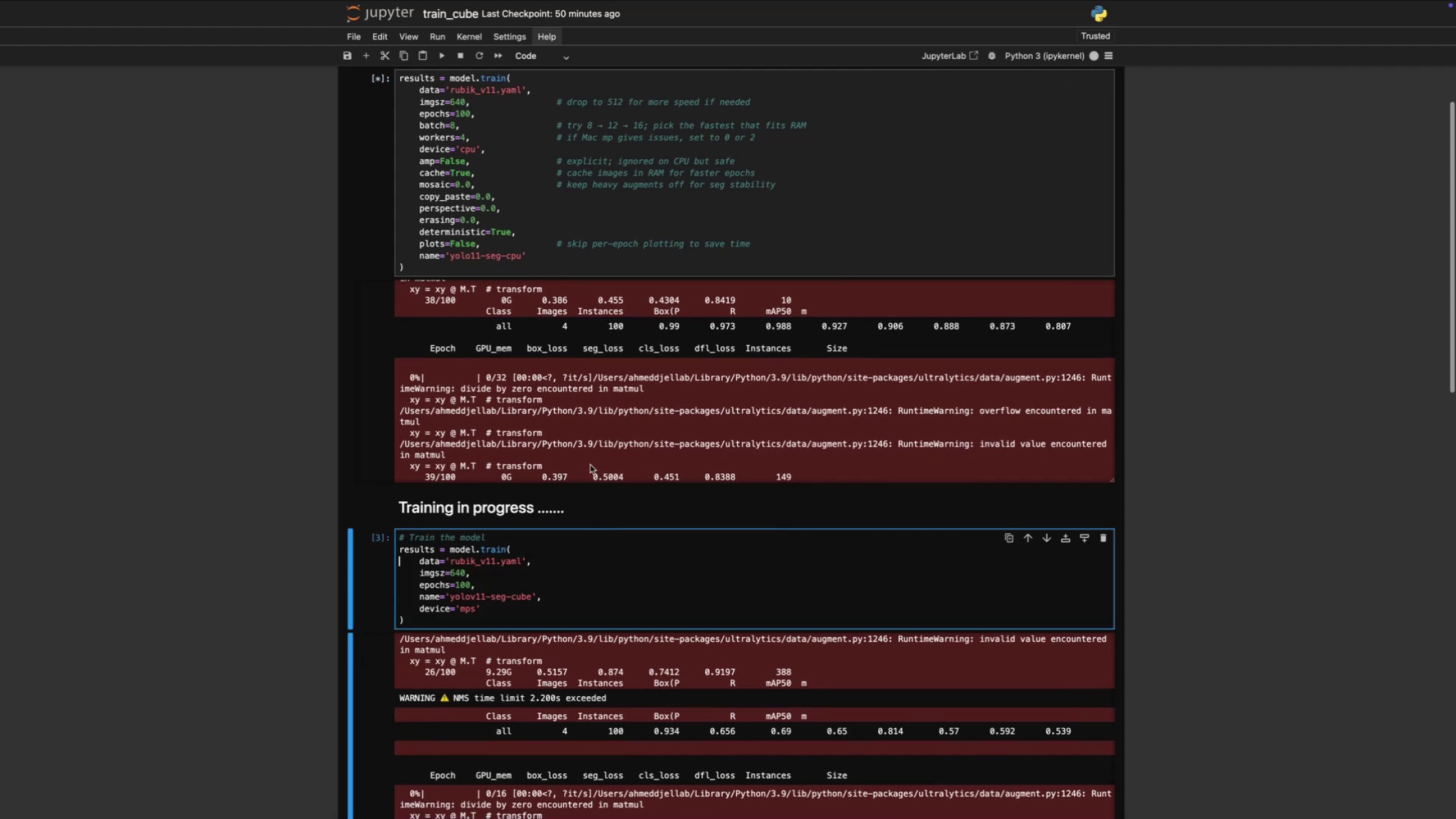 
left_click([589, 462])
 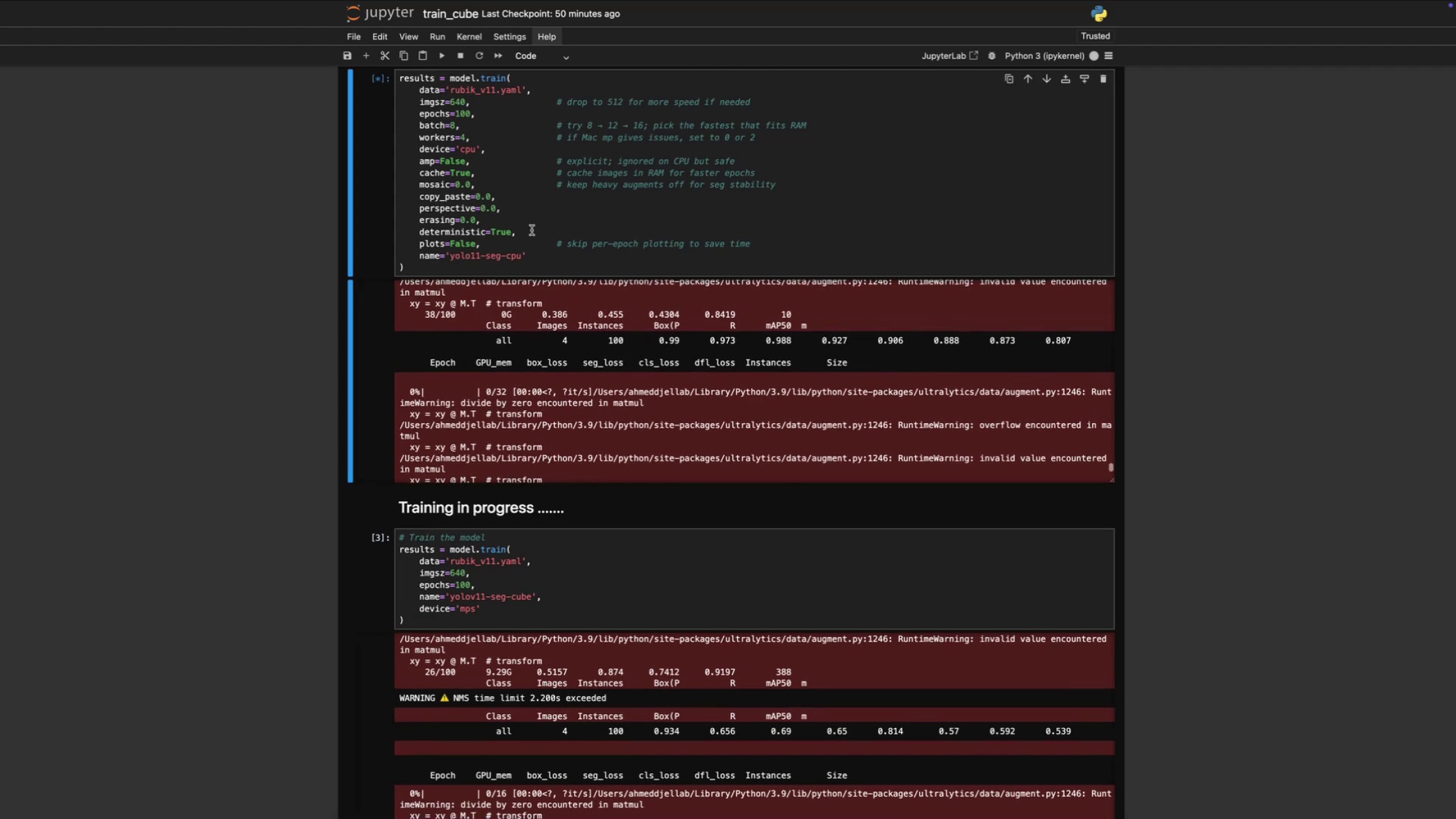 
left_click([514, 202])
 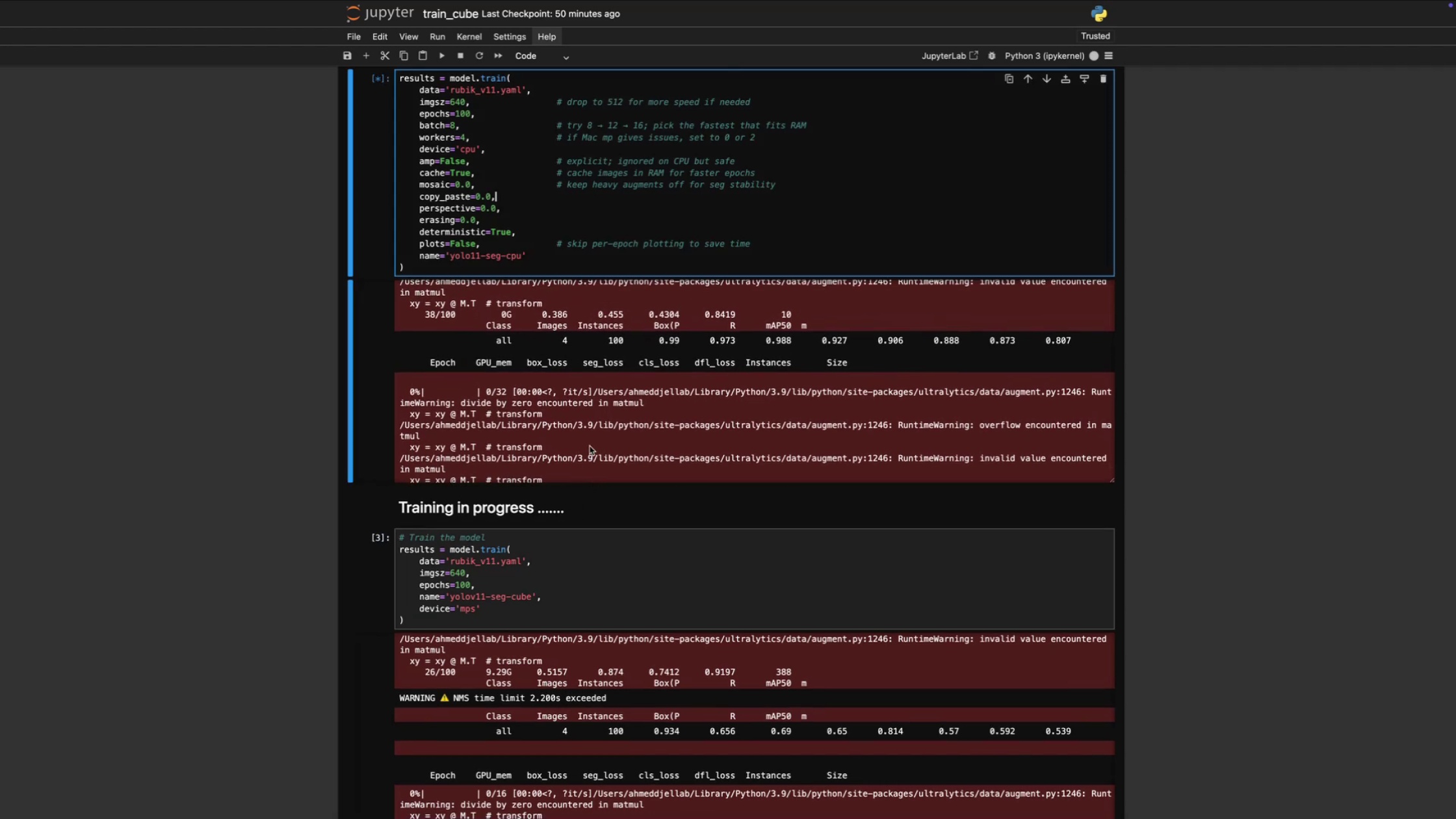 
left_click([585, 445])
 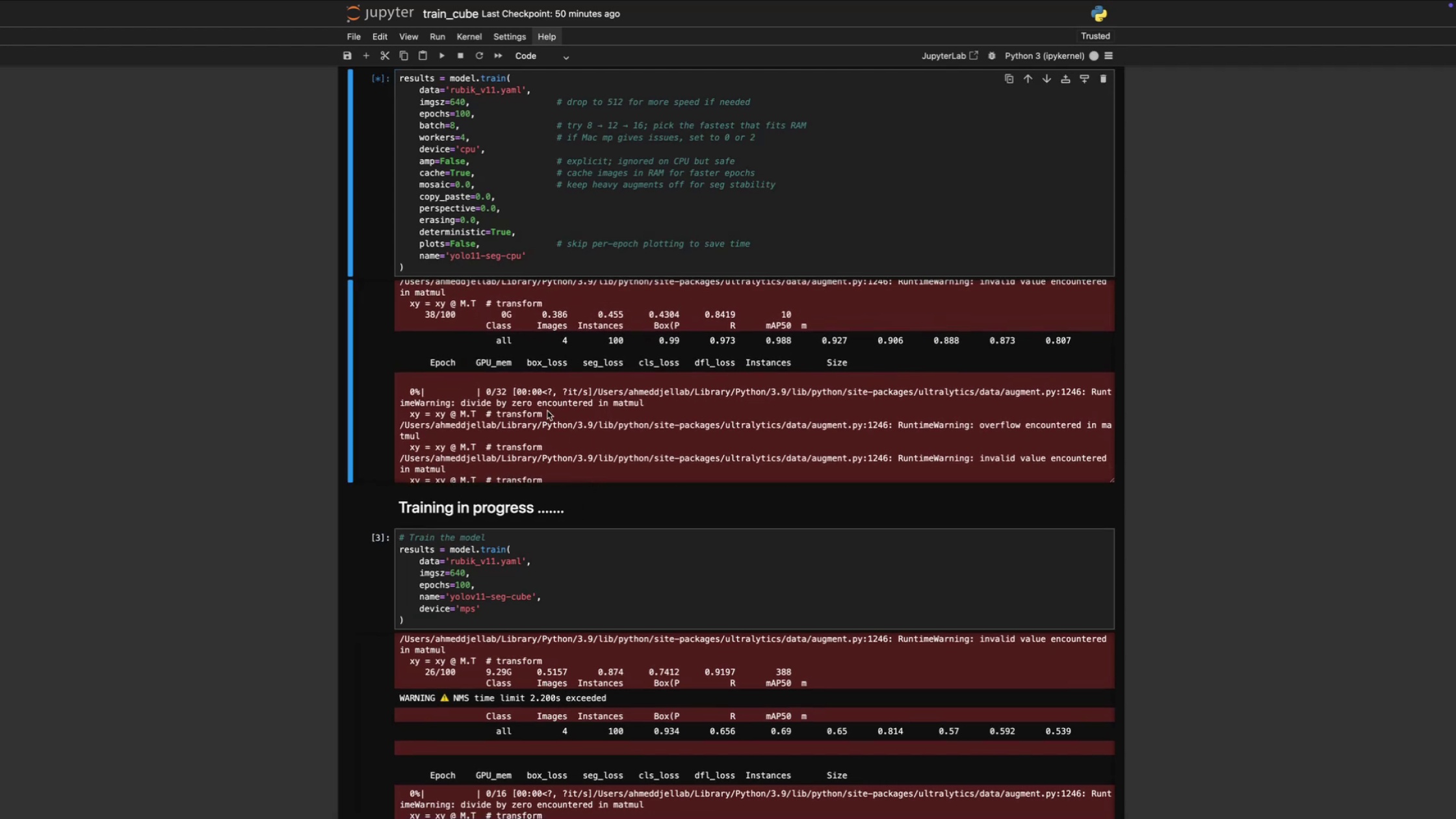 
scroll: coordinate [543, 408], scroll_direction: down, amount: 32.0
 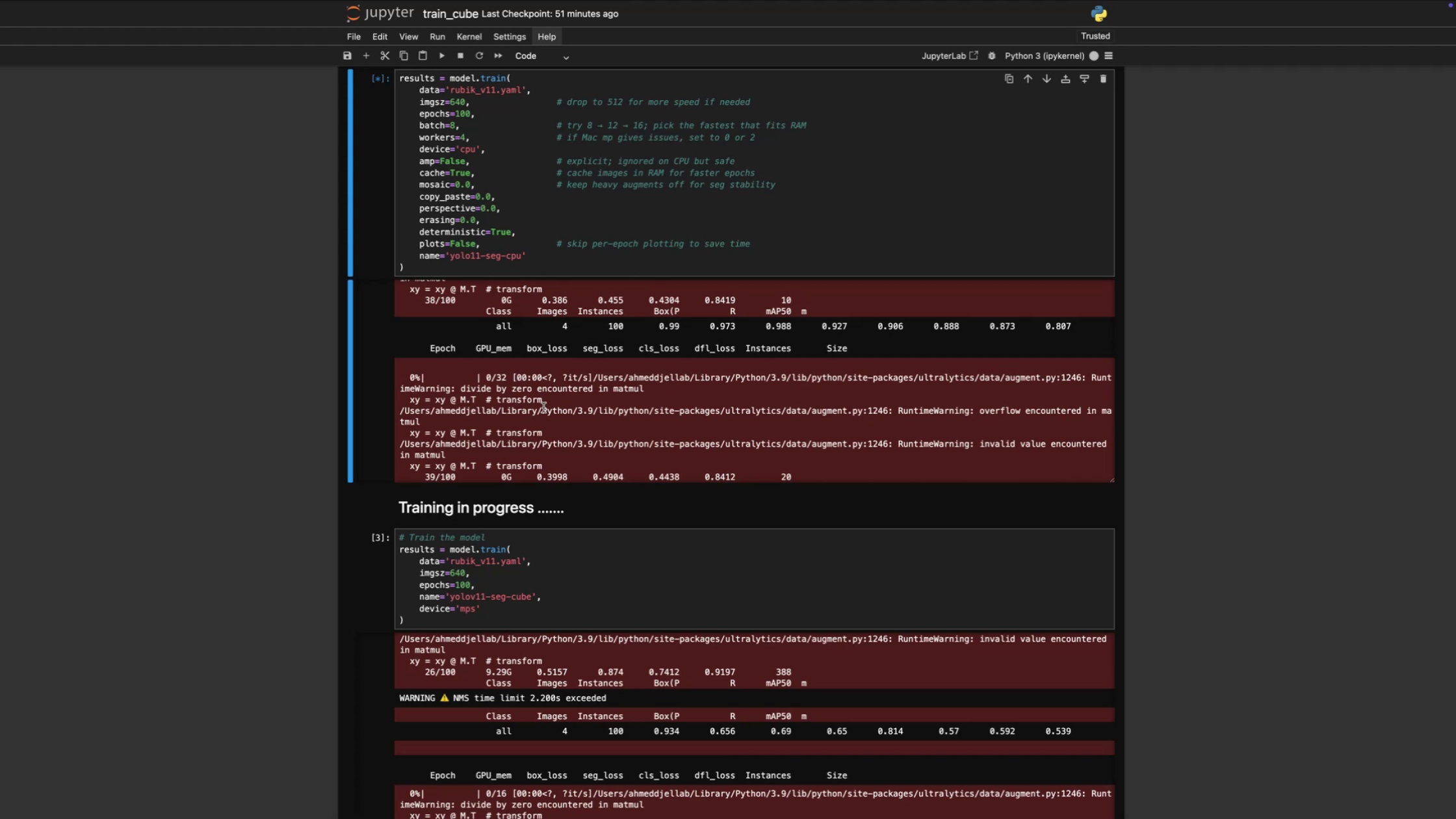 
wait(46.13)
 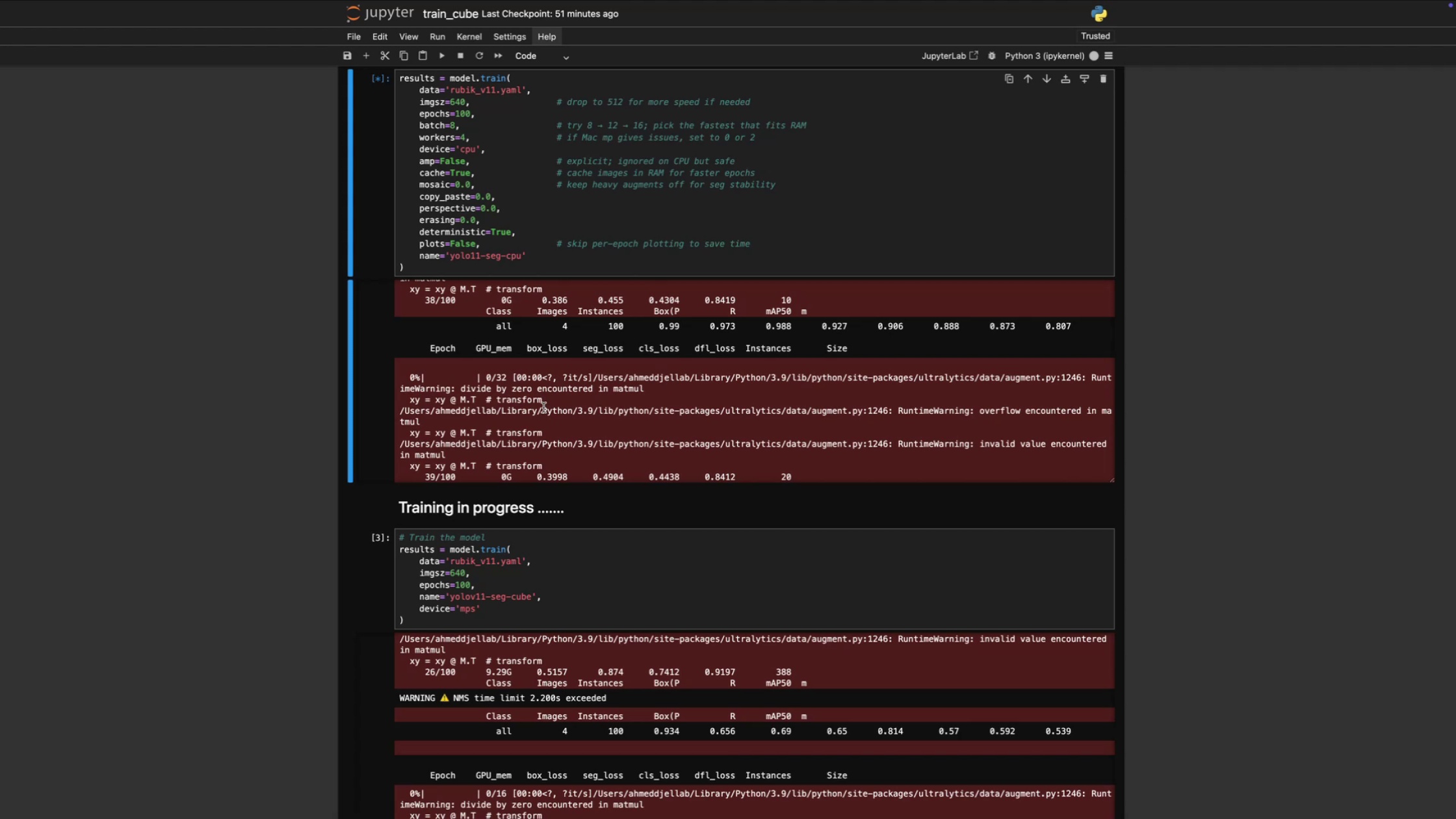 
left_click([575, 393])
 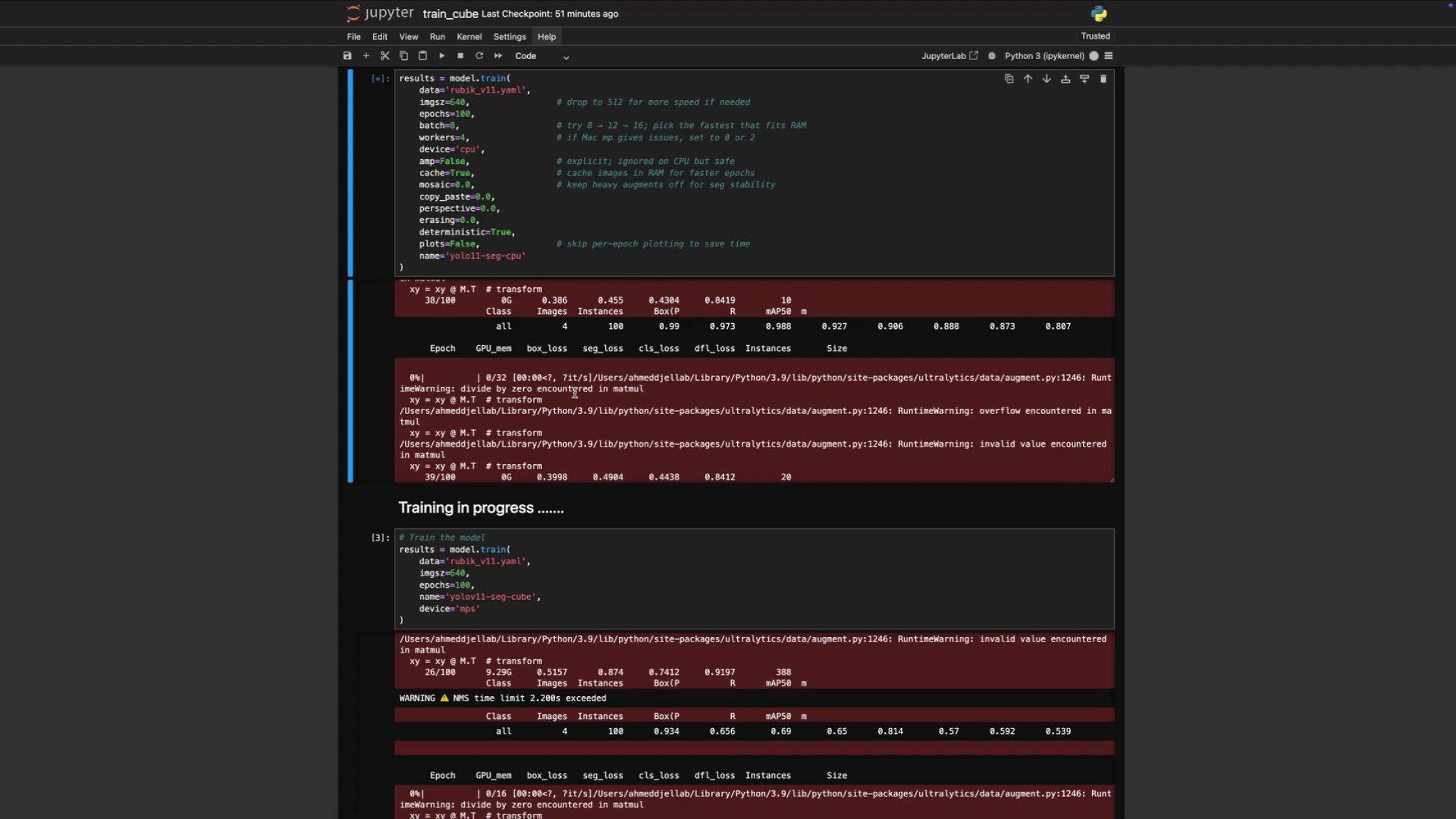 
scroll: coordinate [244, 358], scroll_direction: down, amount: 3.0
 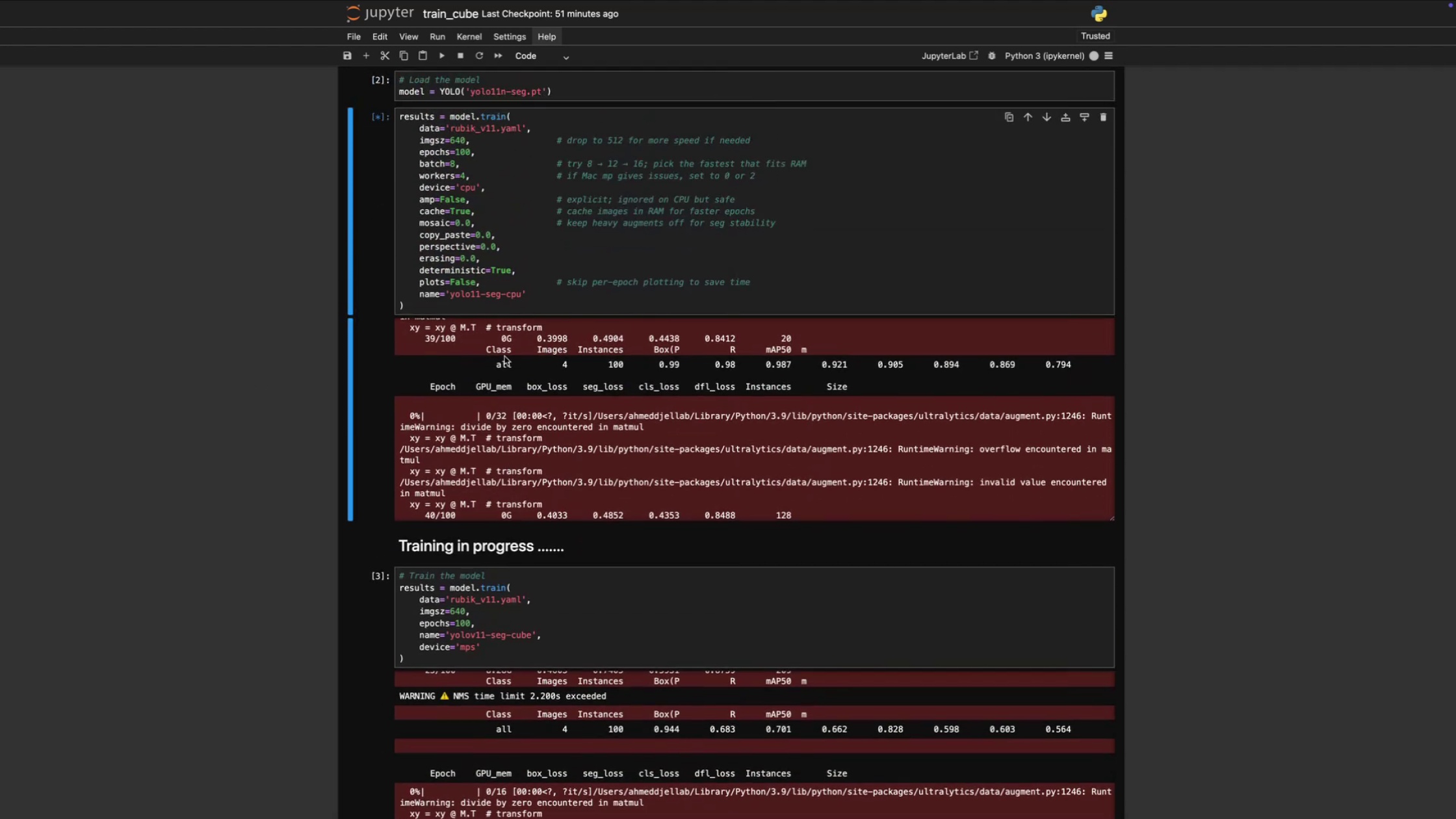 
double_click([494, 281])
 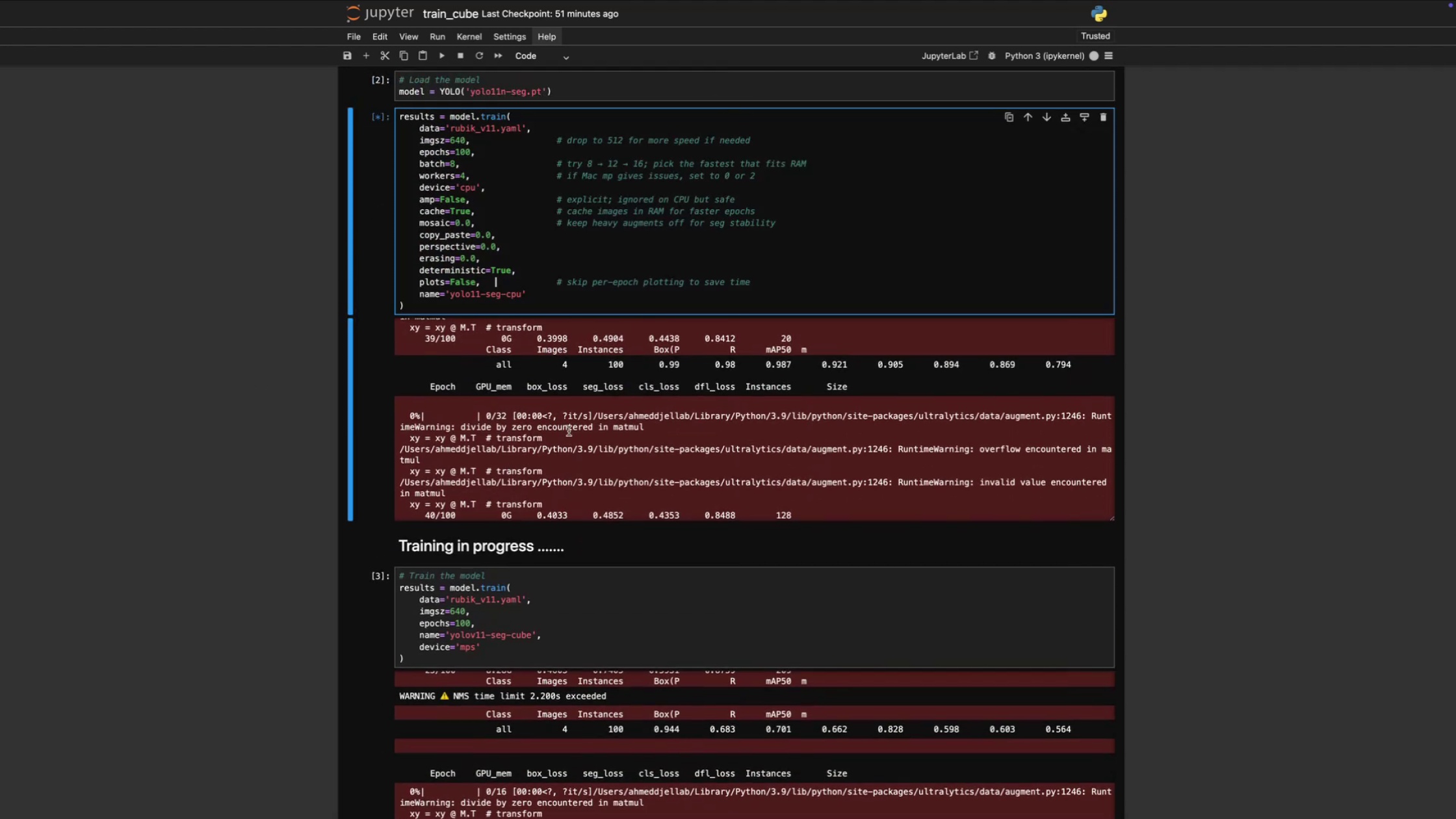 
left_click([572, 436])
 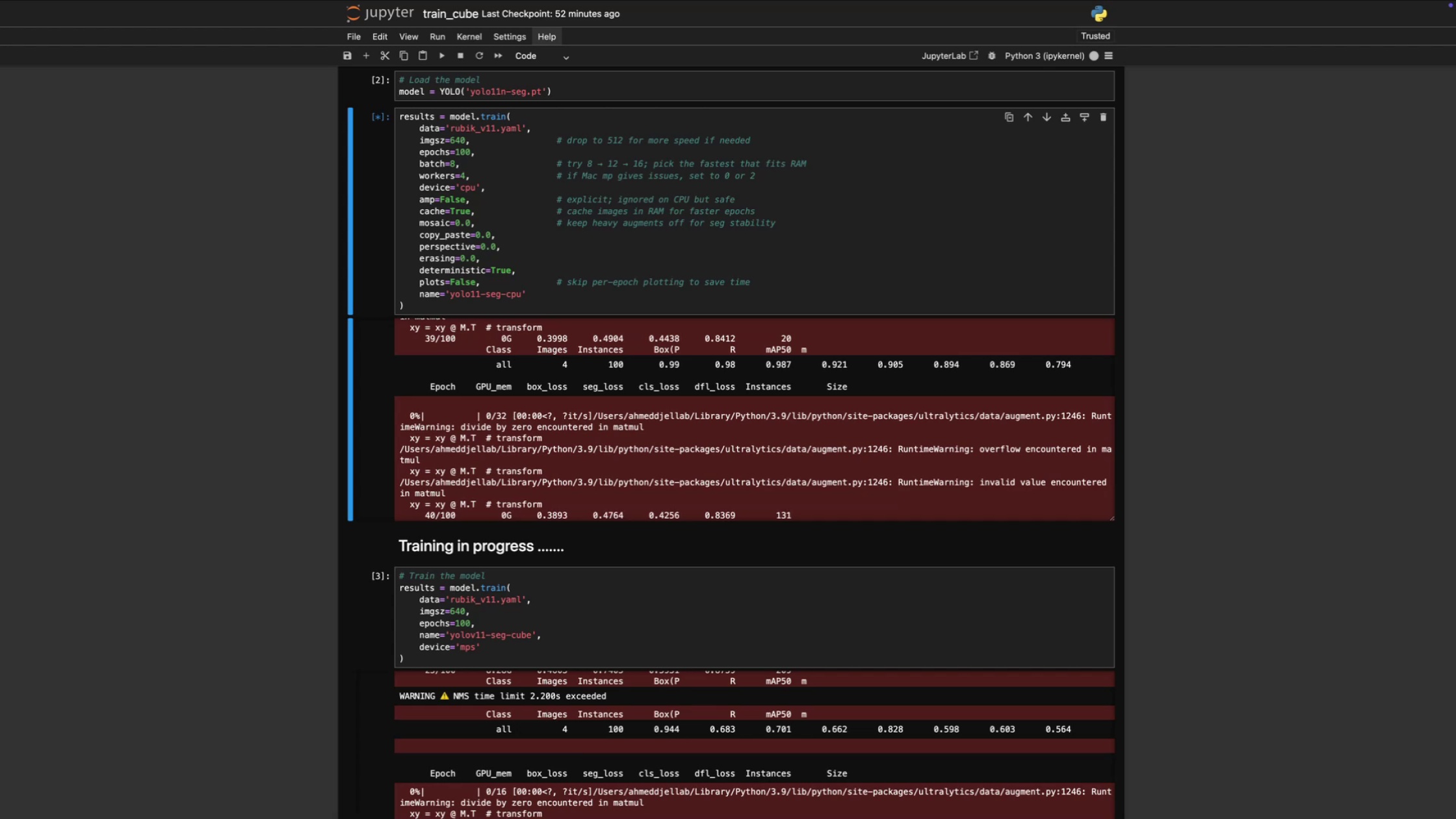 
wait(26.54)
 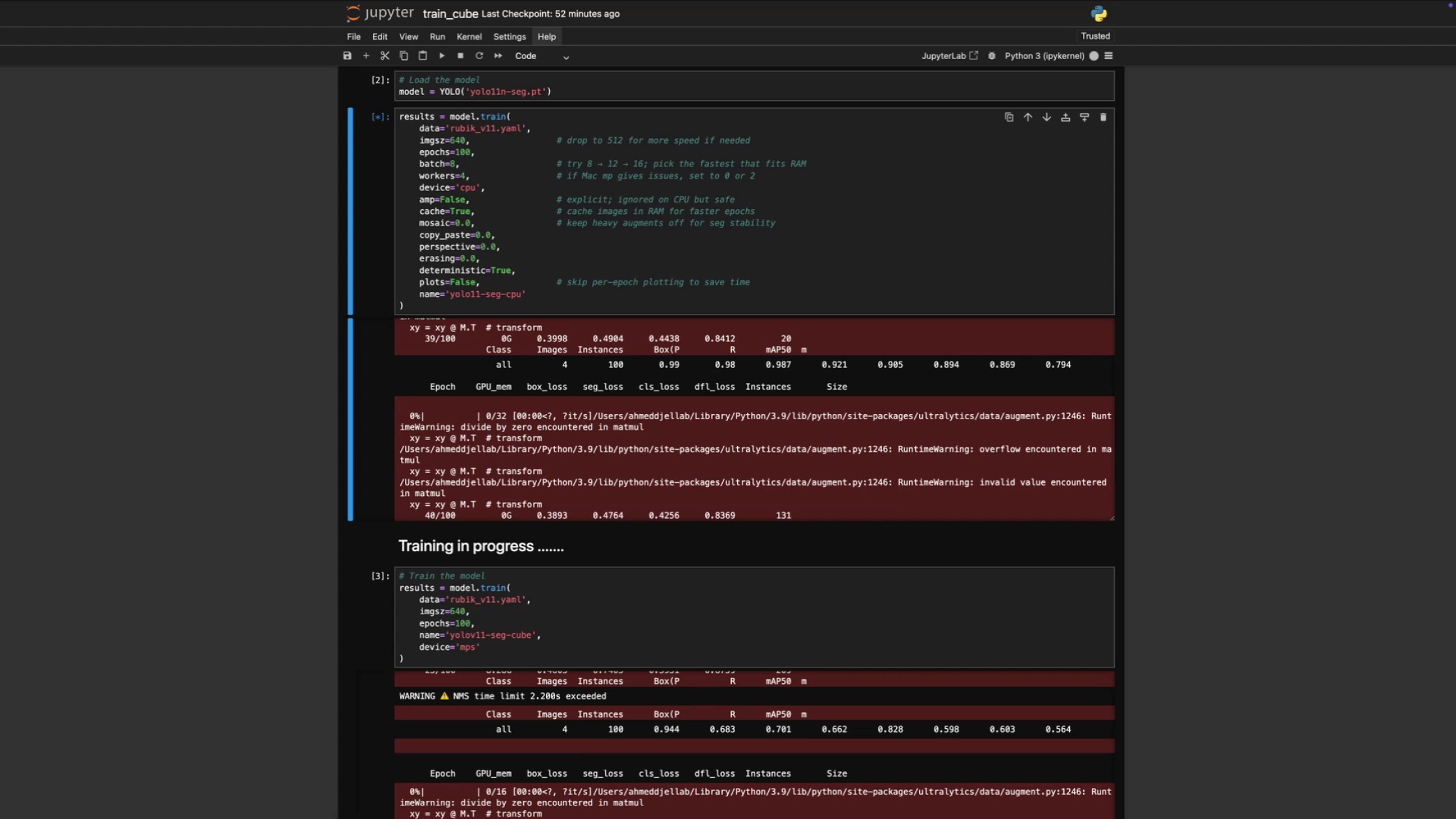 
left_click([513, 458])
 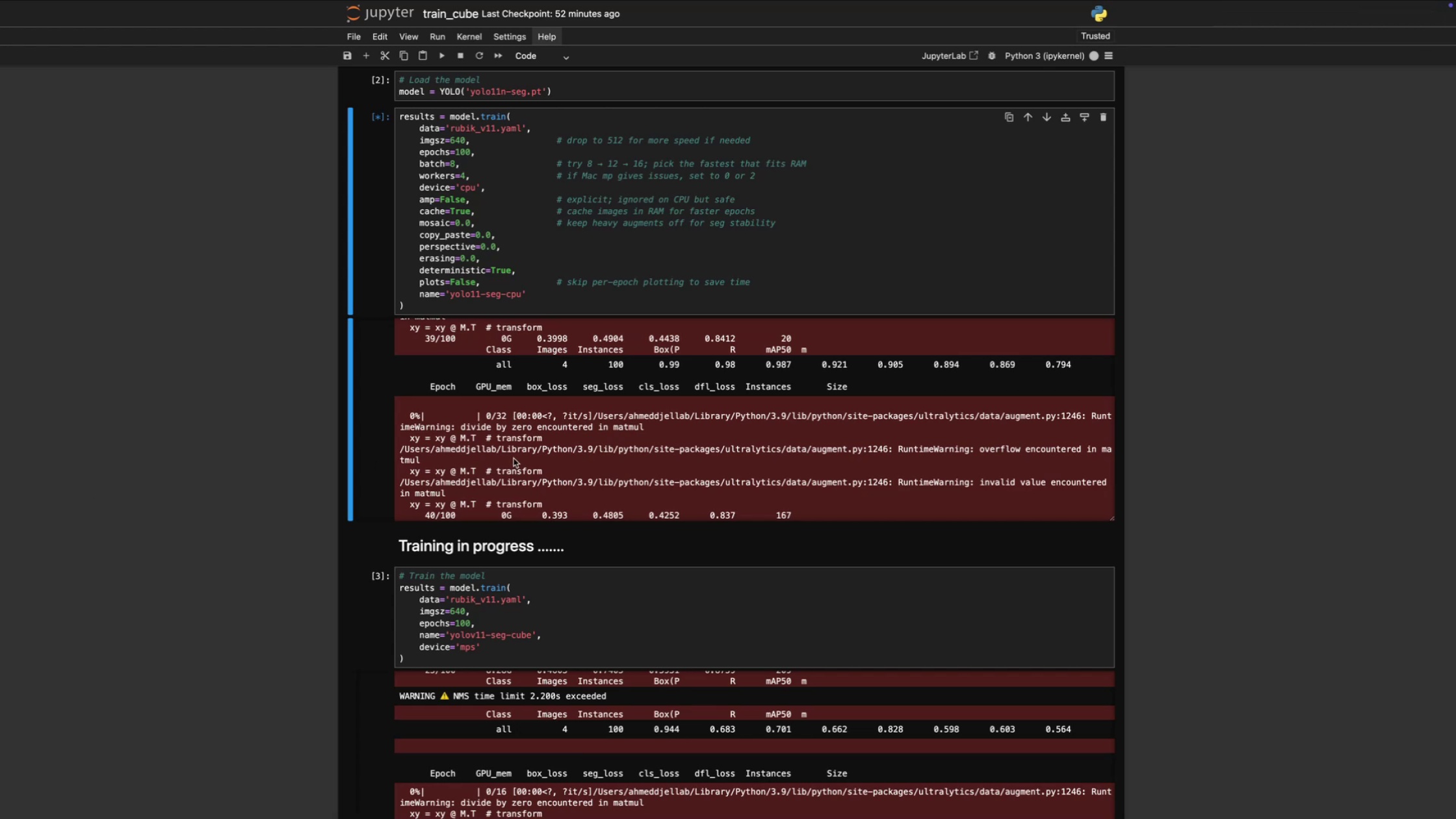 
scroll: coordinate [529, 346], scroll_direction: up, amount: 12.0
 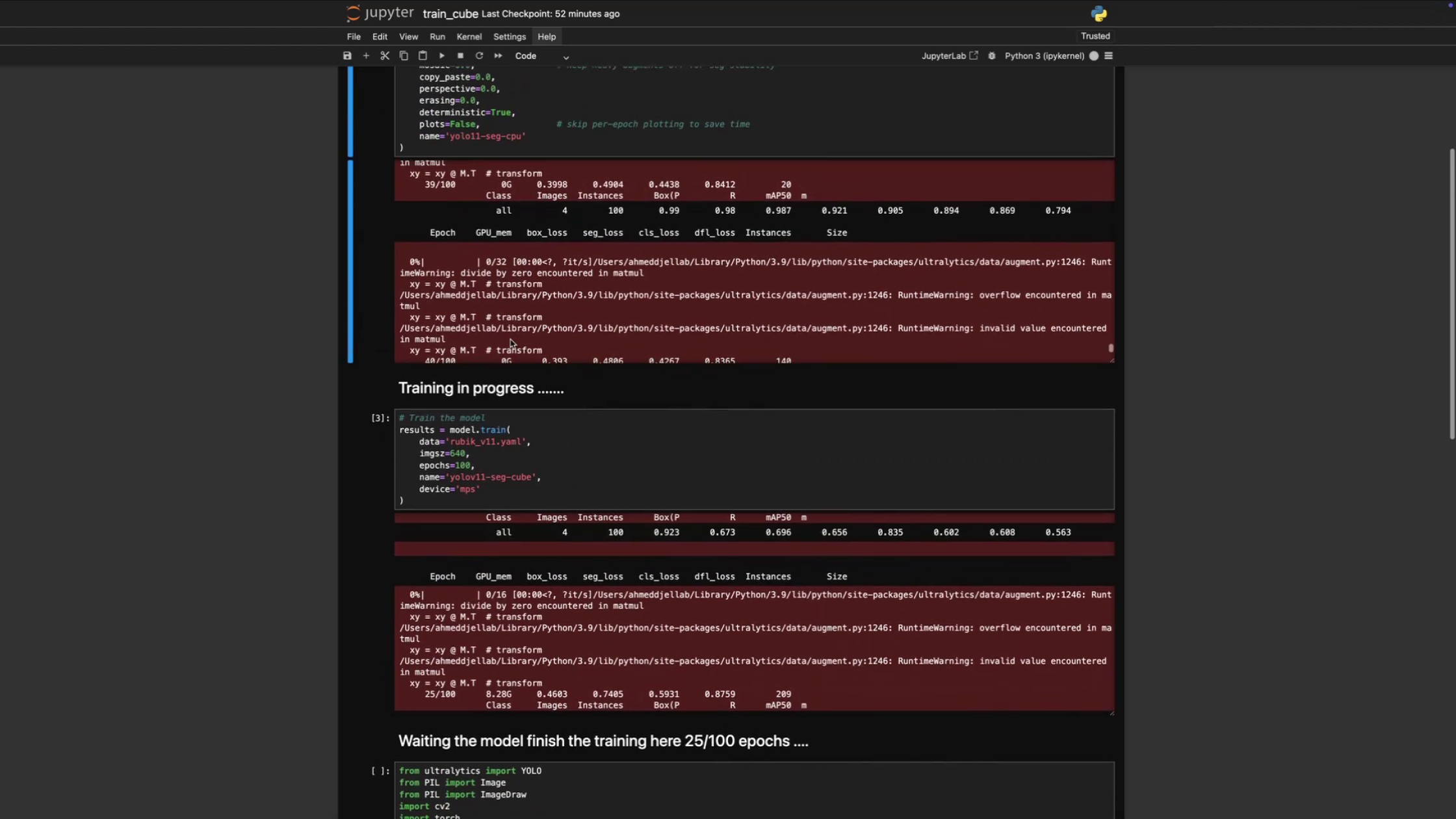 
scroll: coordinate [508, 297], scroll_direction: down, amount: 35.0
 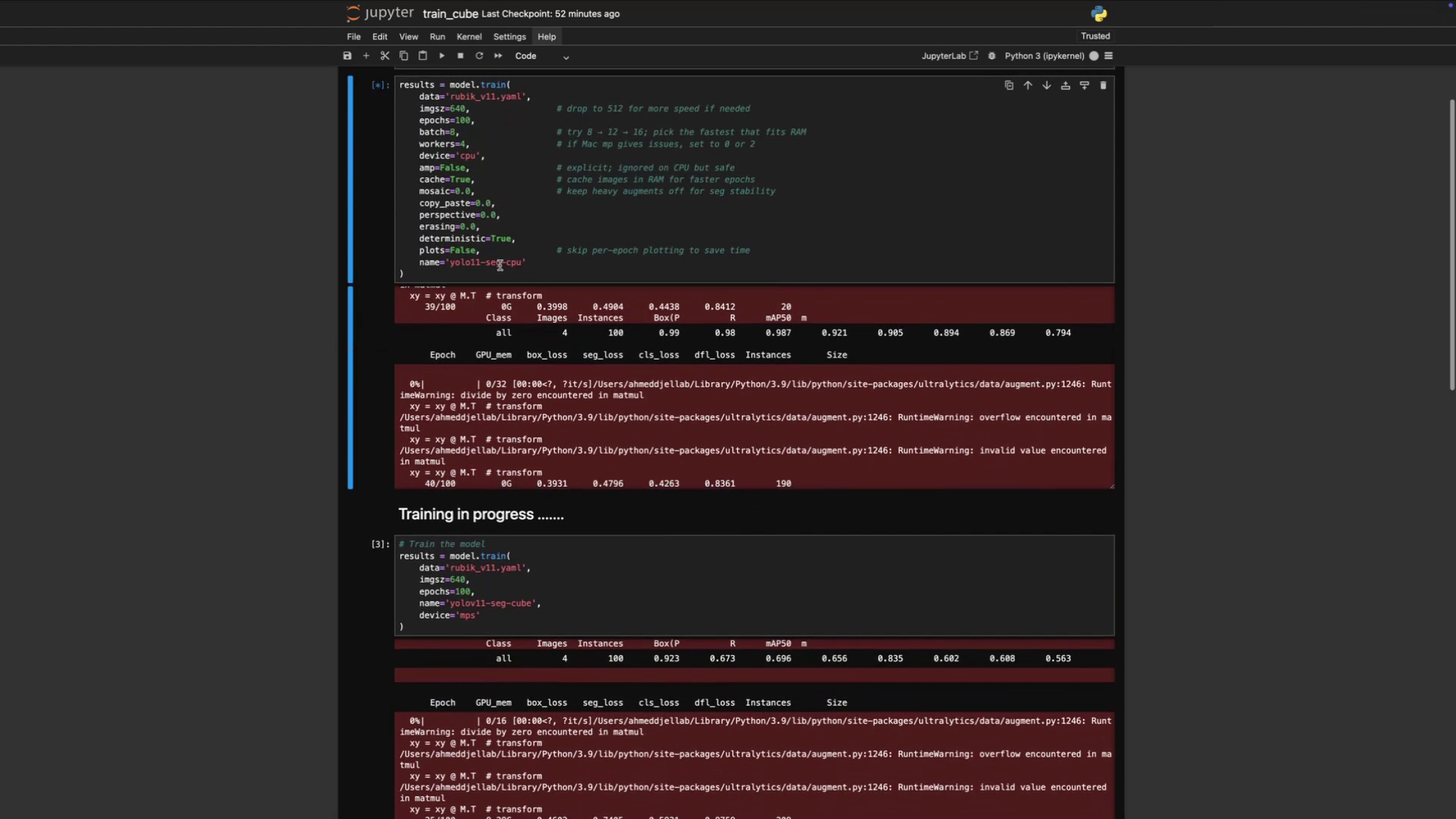 
left_click([500, 265])
 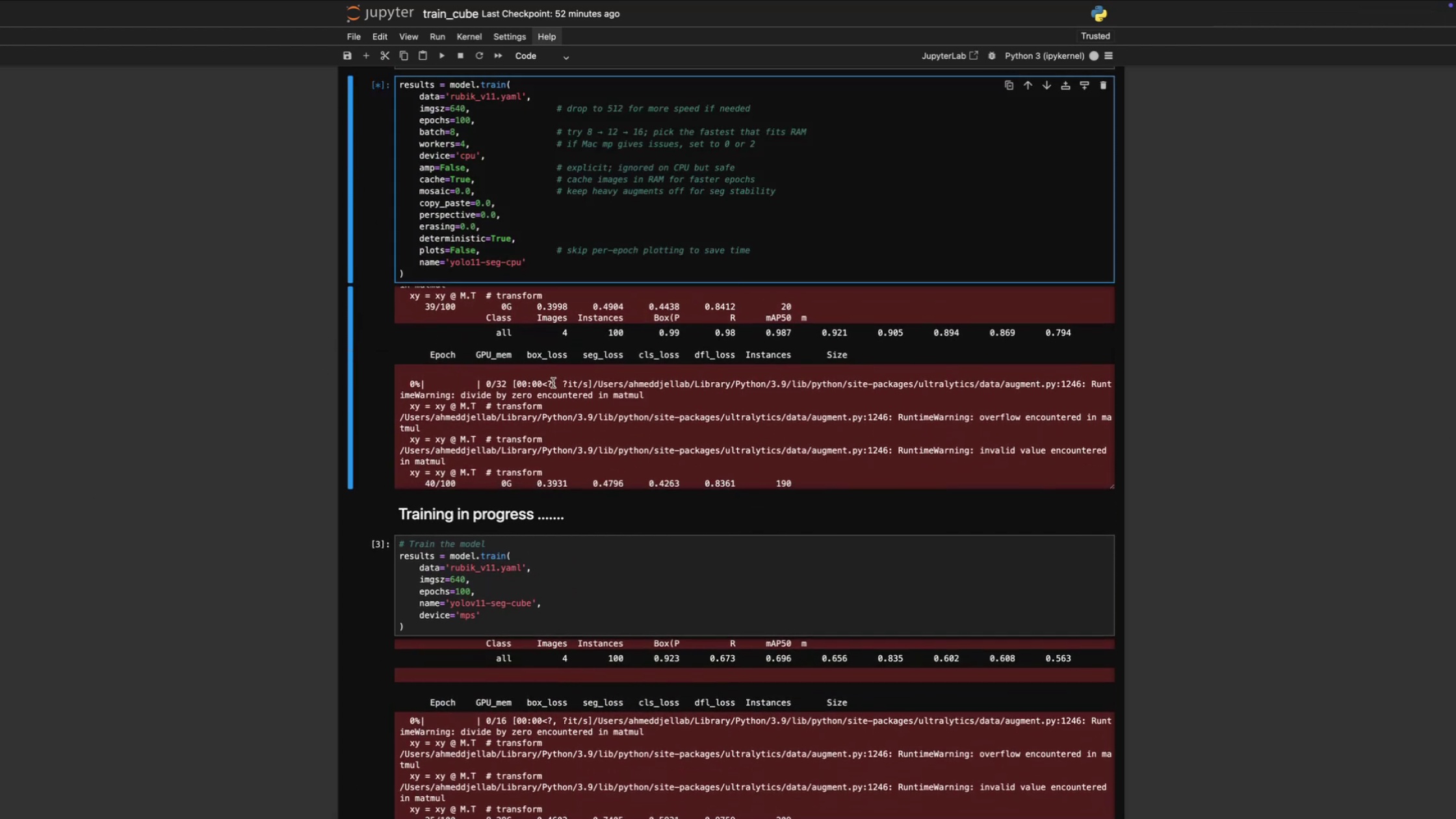 
left_click([553, 383])
 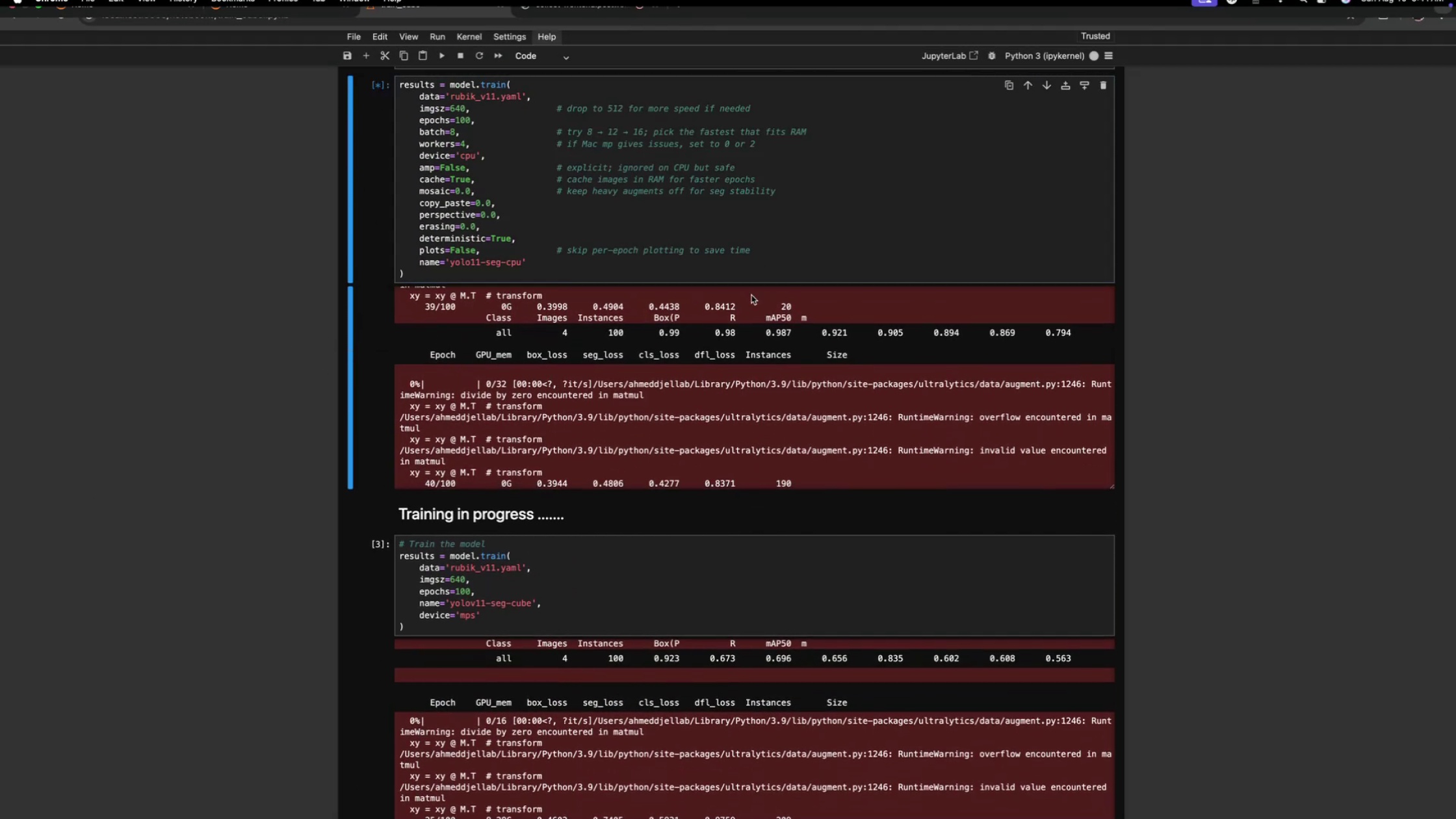 
left_click([658, 402])
 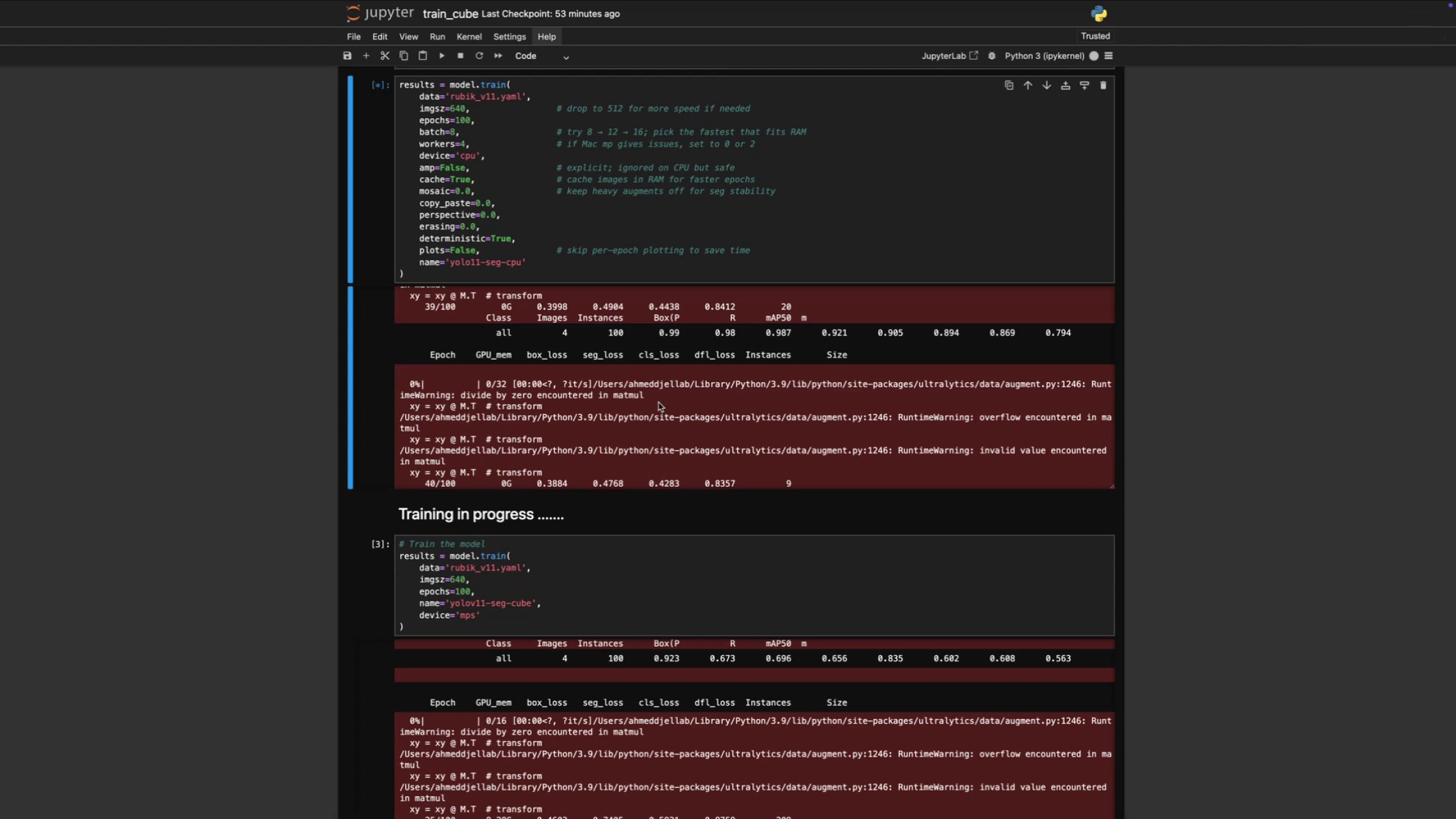 
wait(45.8)
 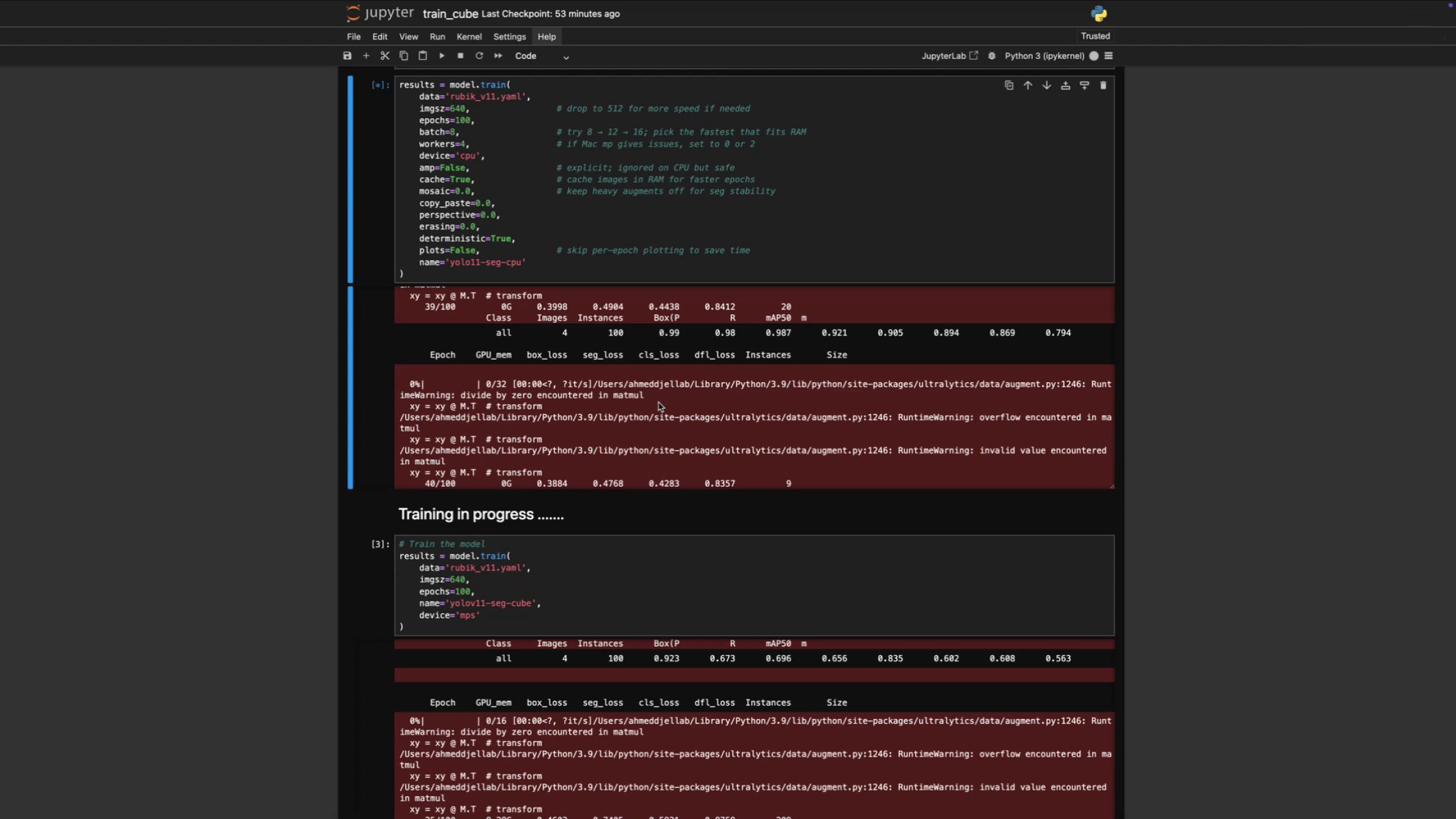 
scroll: coordinate [656, 404], scroll_direction: down, amount: 1.0
 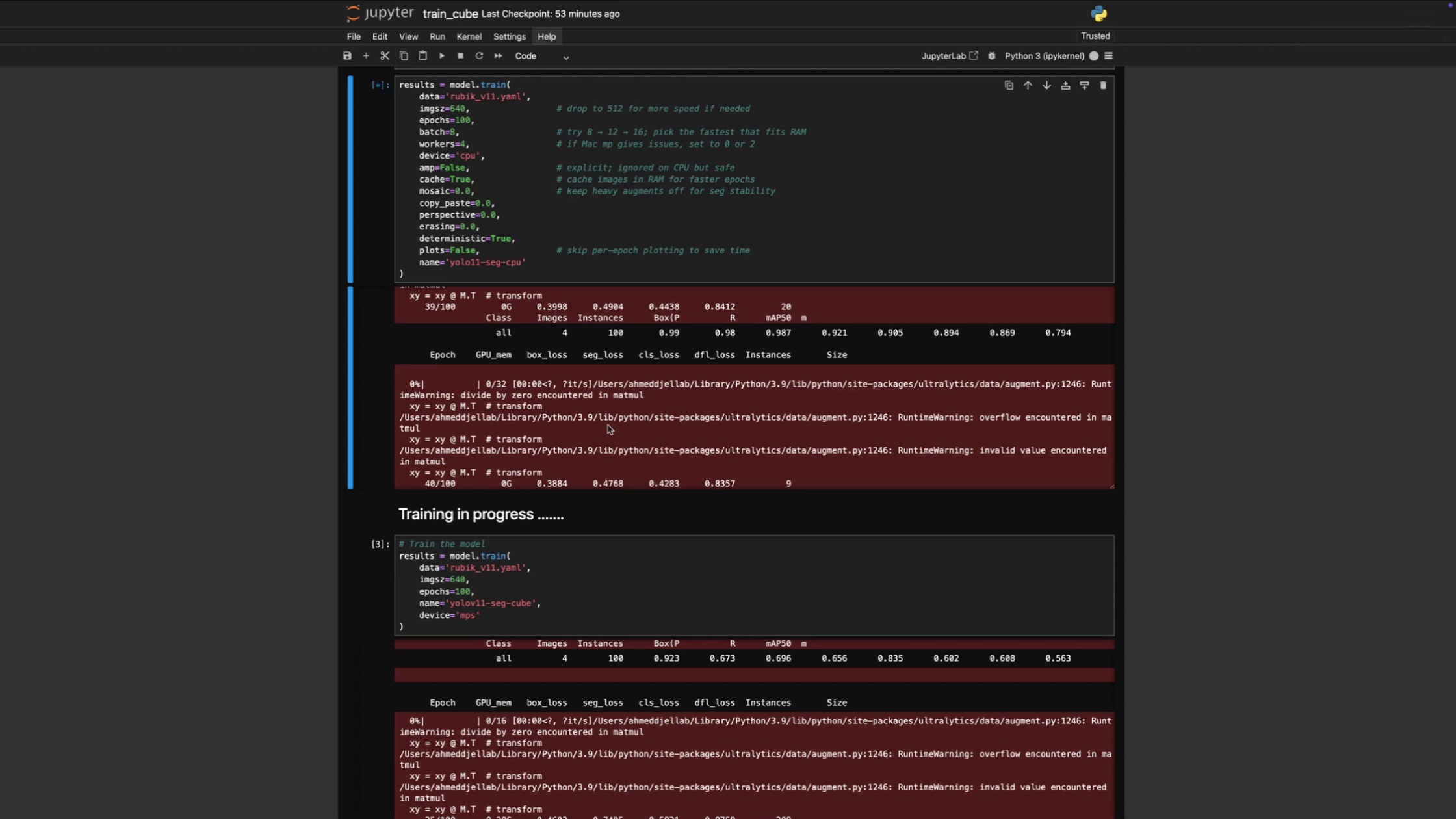 
left_click([608, 425])
 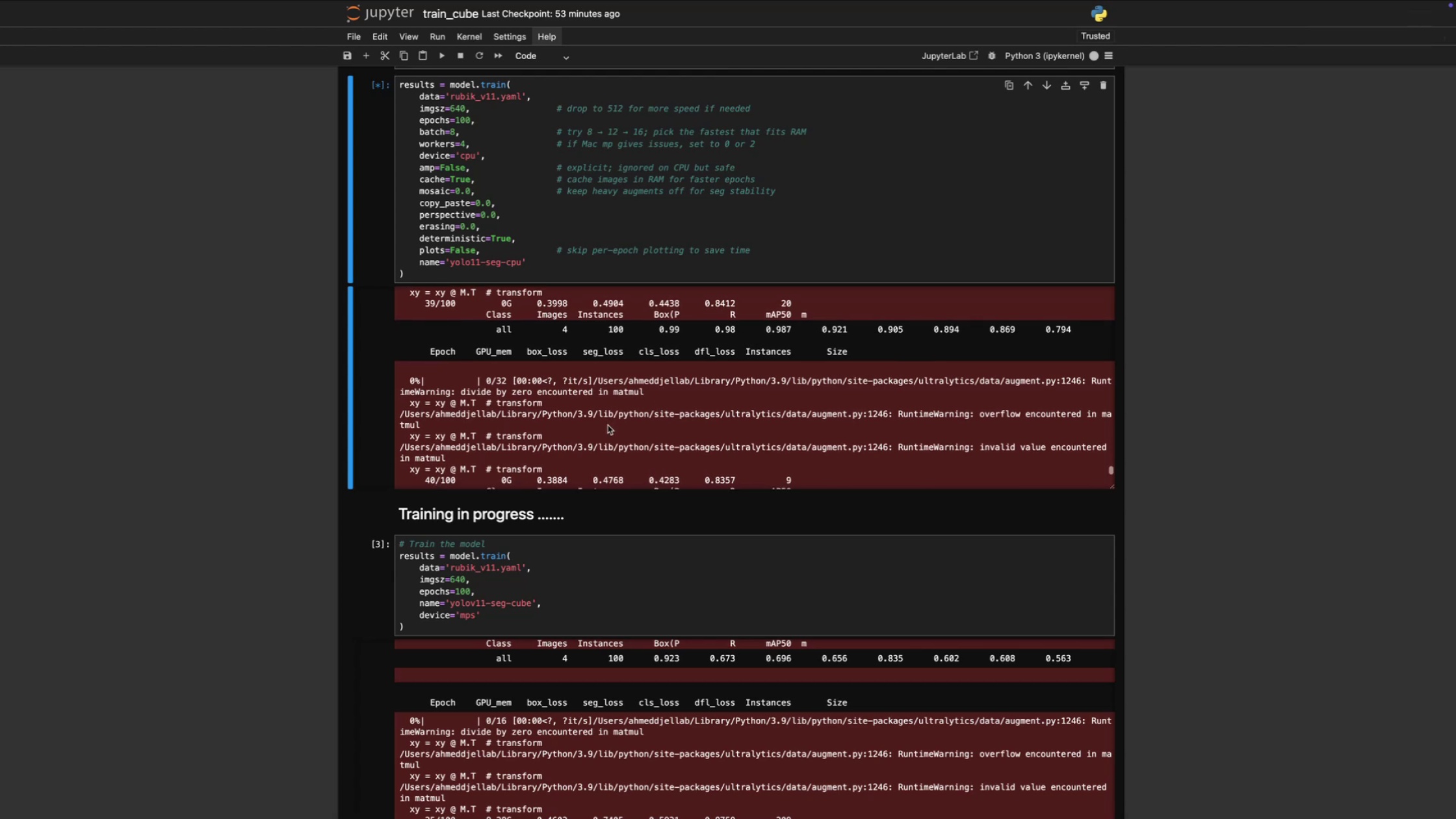 
scroll: coordinate [601, 428], scroll_direction: down, amount: 47.0
 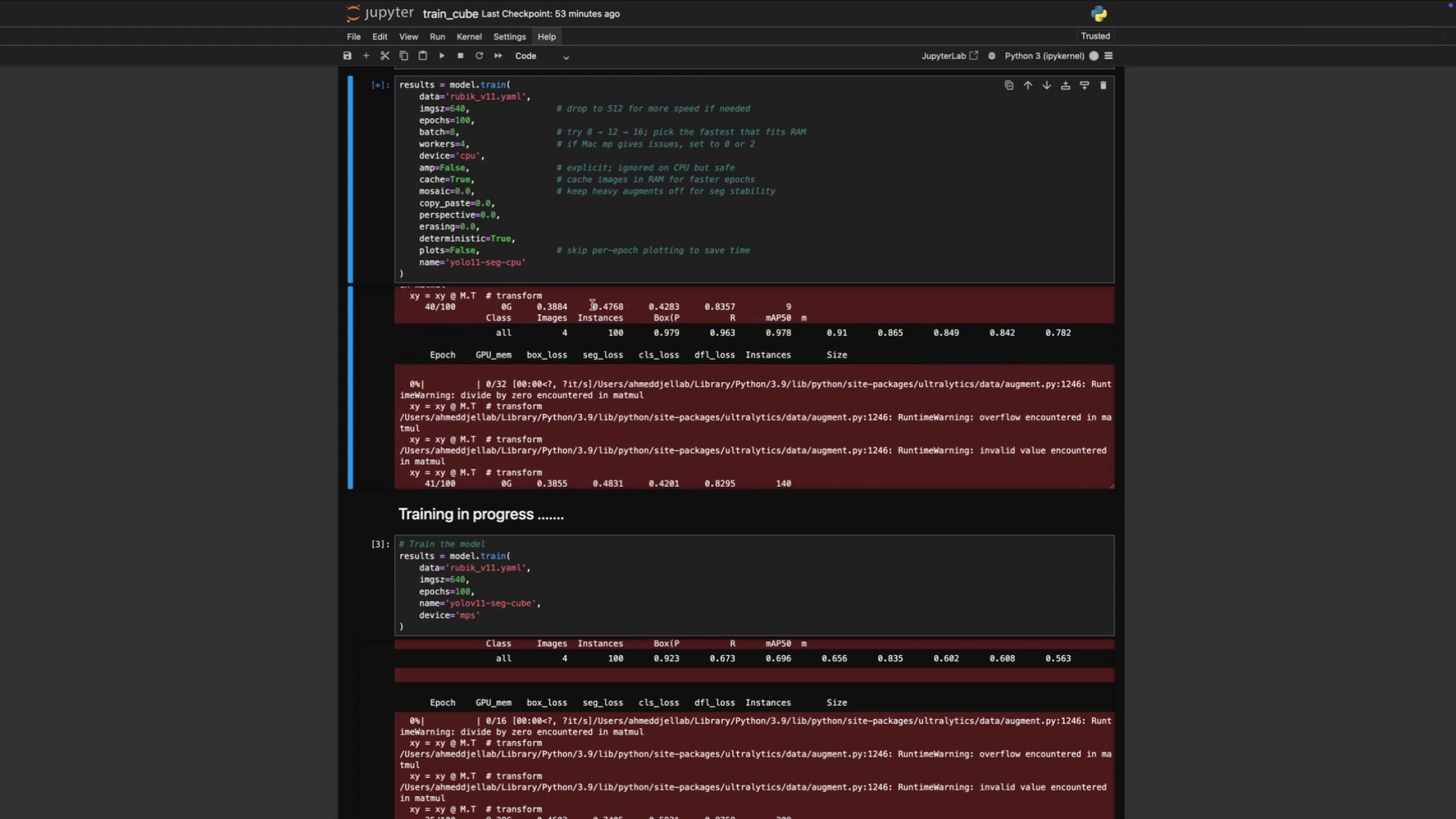 
left_click([630, 218])
 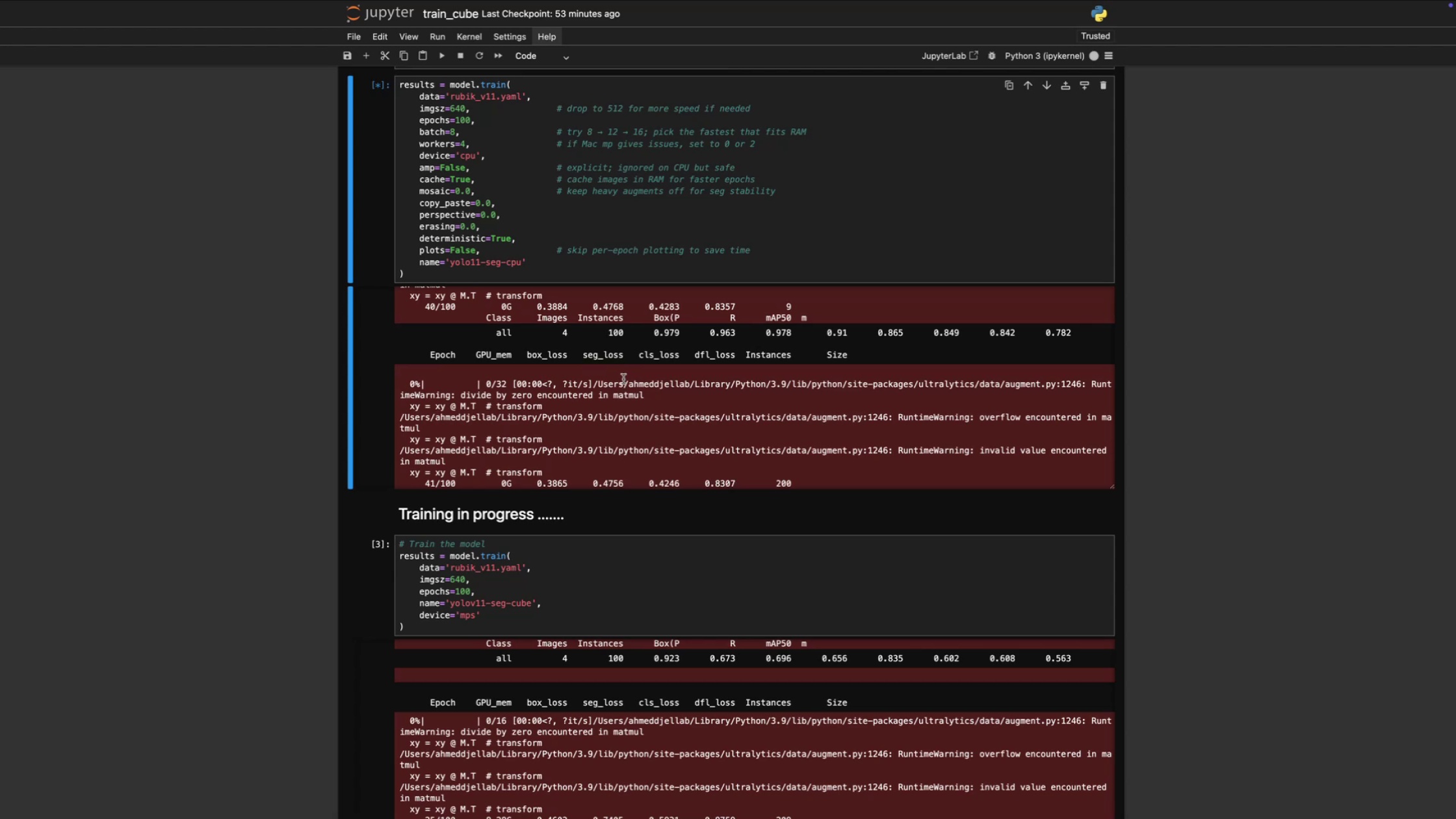 
wait(16.6)
 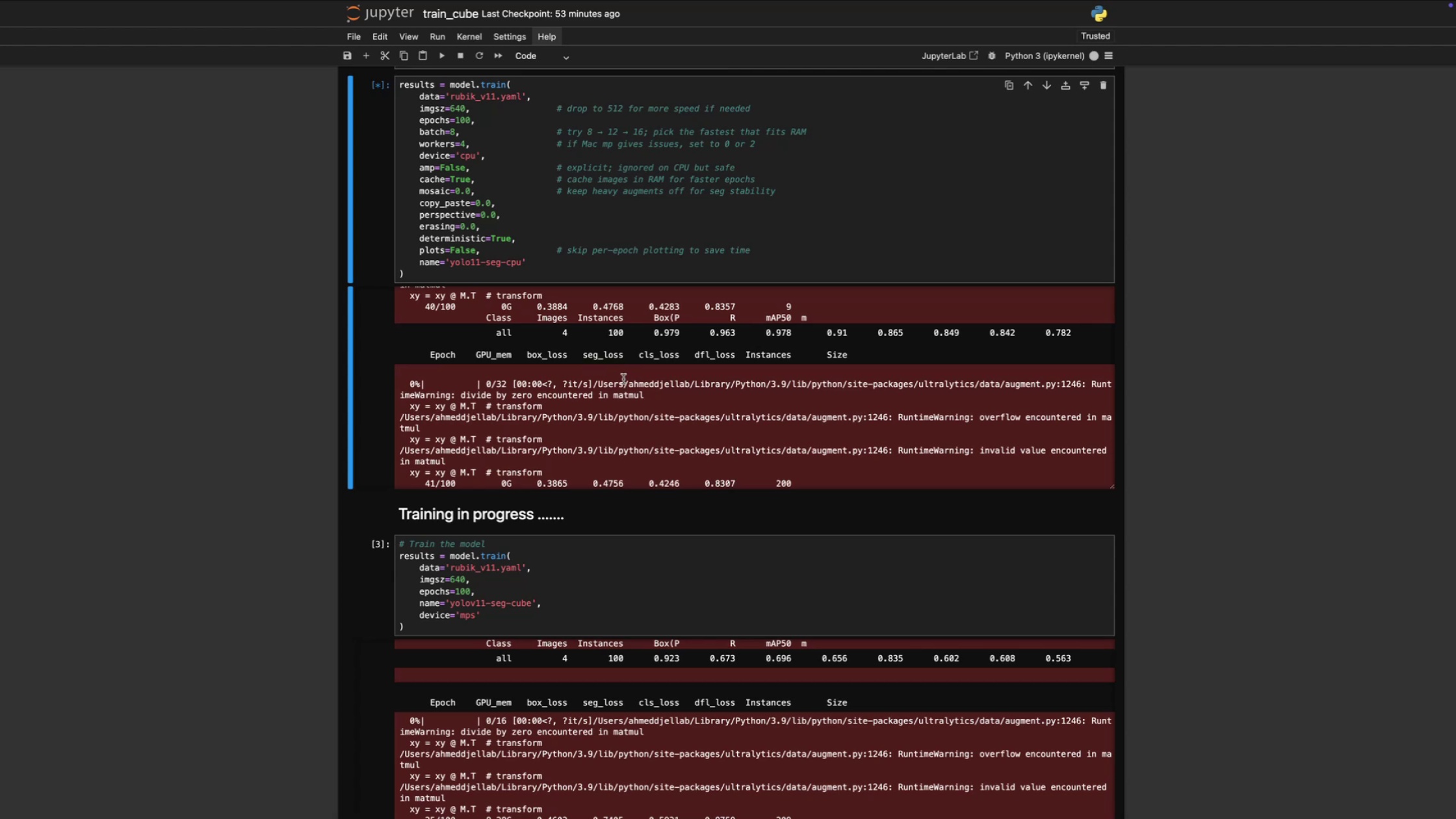 
scroll: coordinate [175, 333], scroll_direction: down, amount: 14.0
 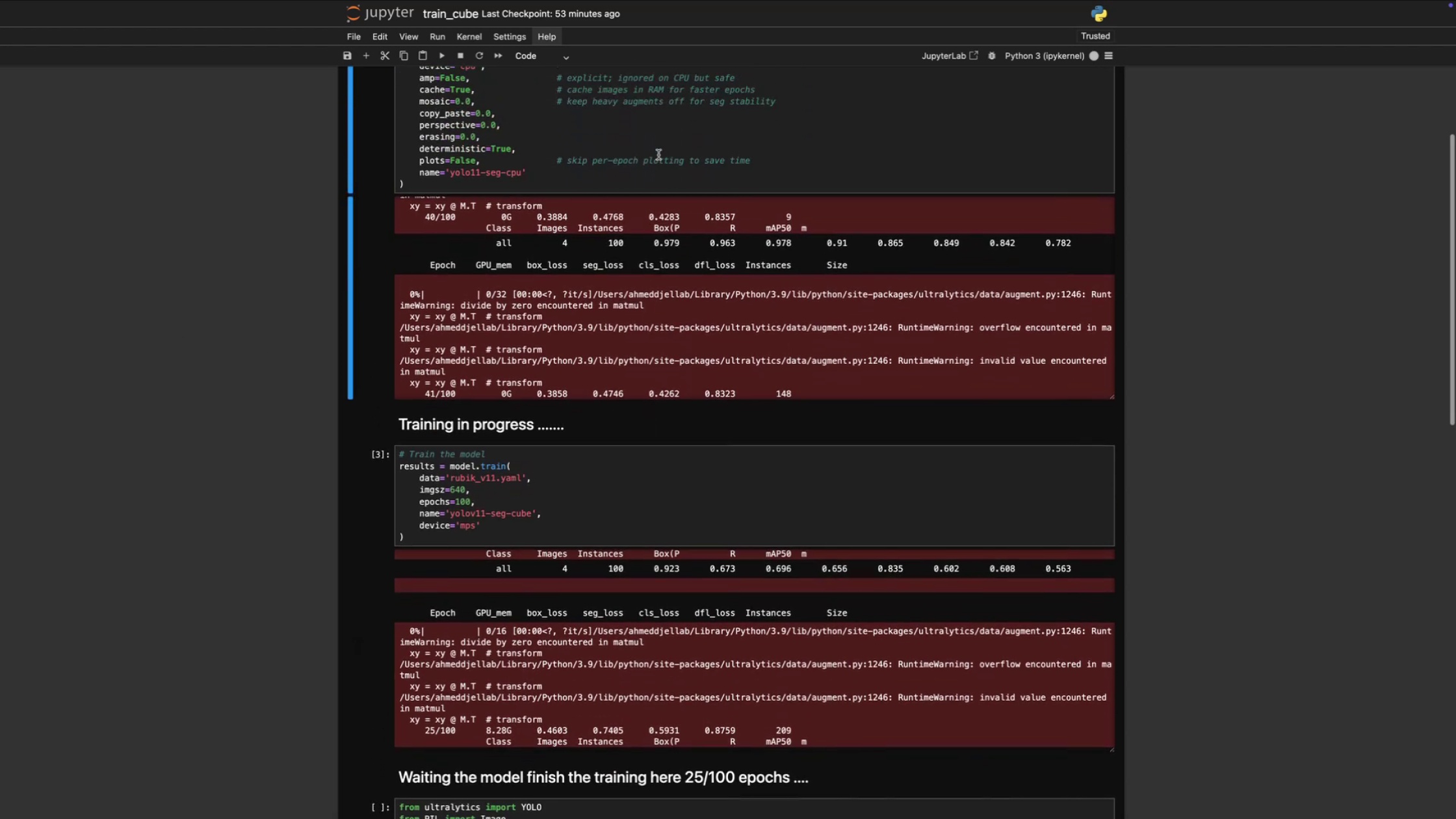 
left_click([653, 149])
 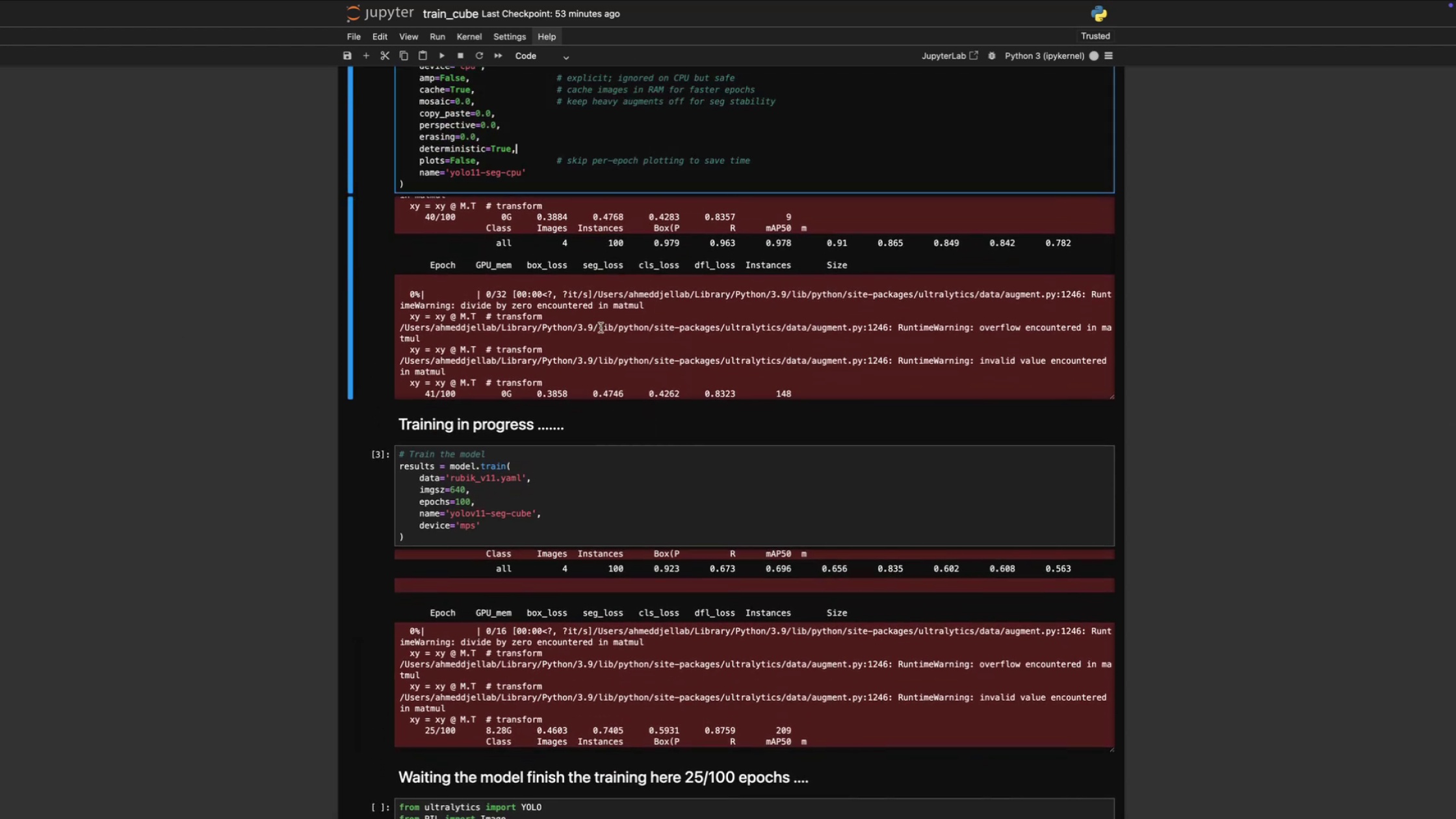 
left_click([601, 328])
 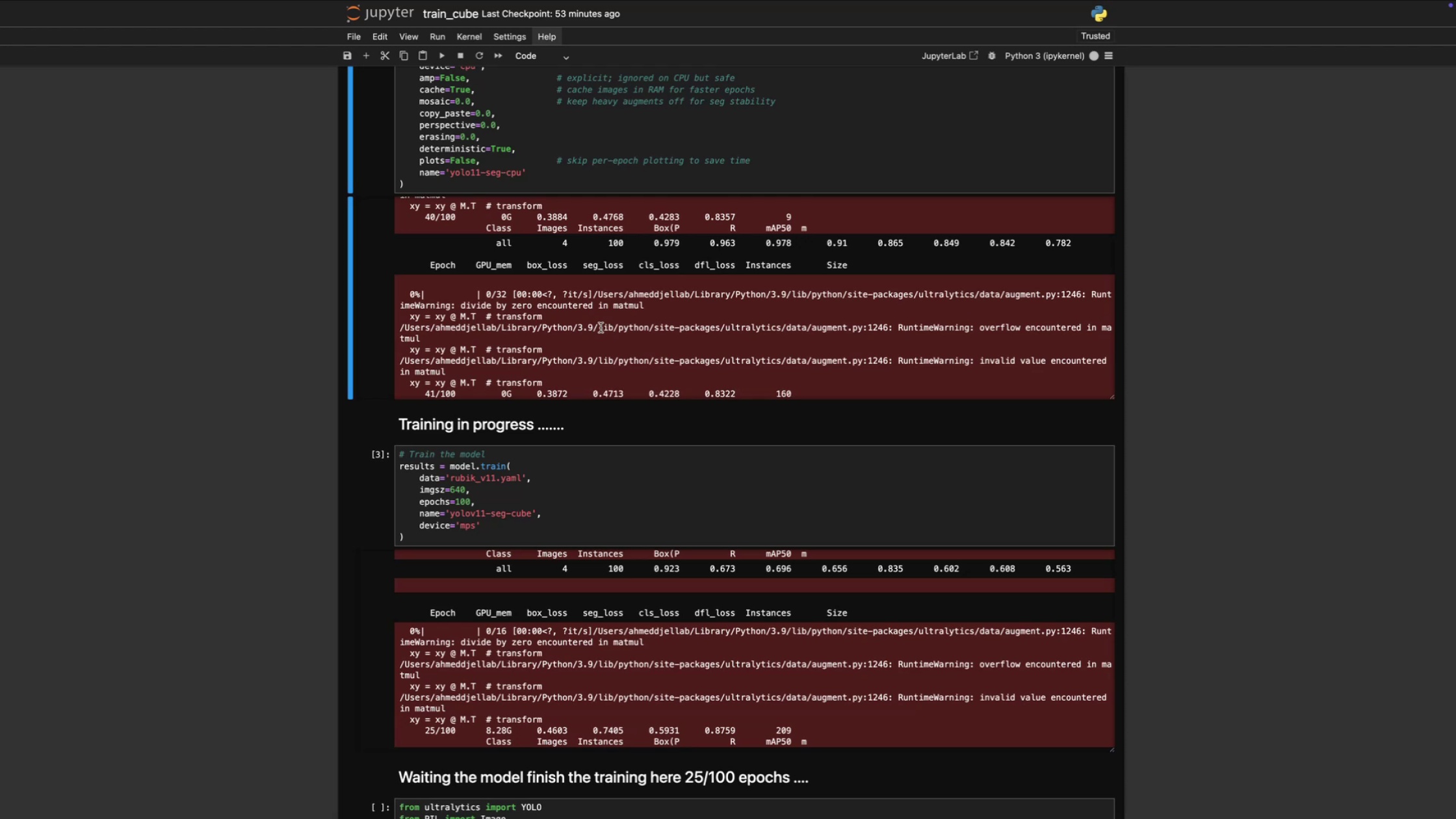 
wait(16.78)
 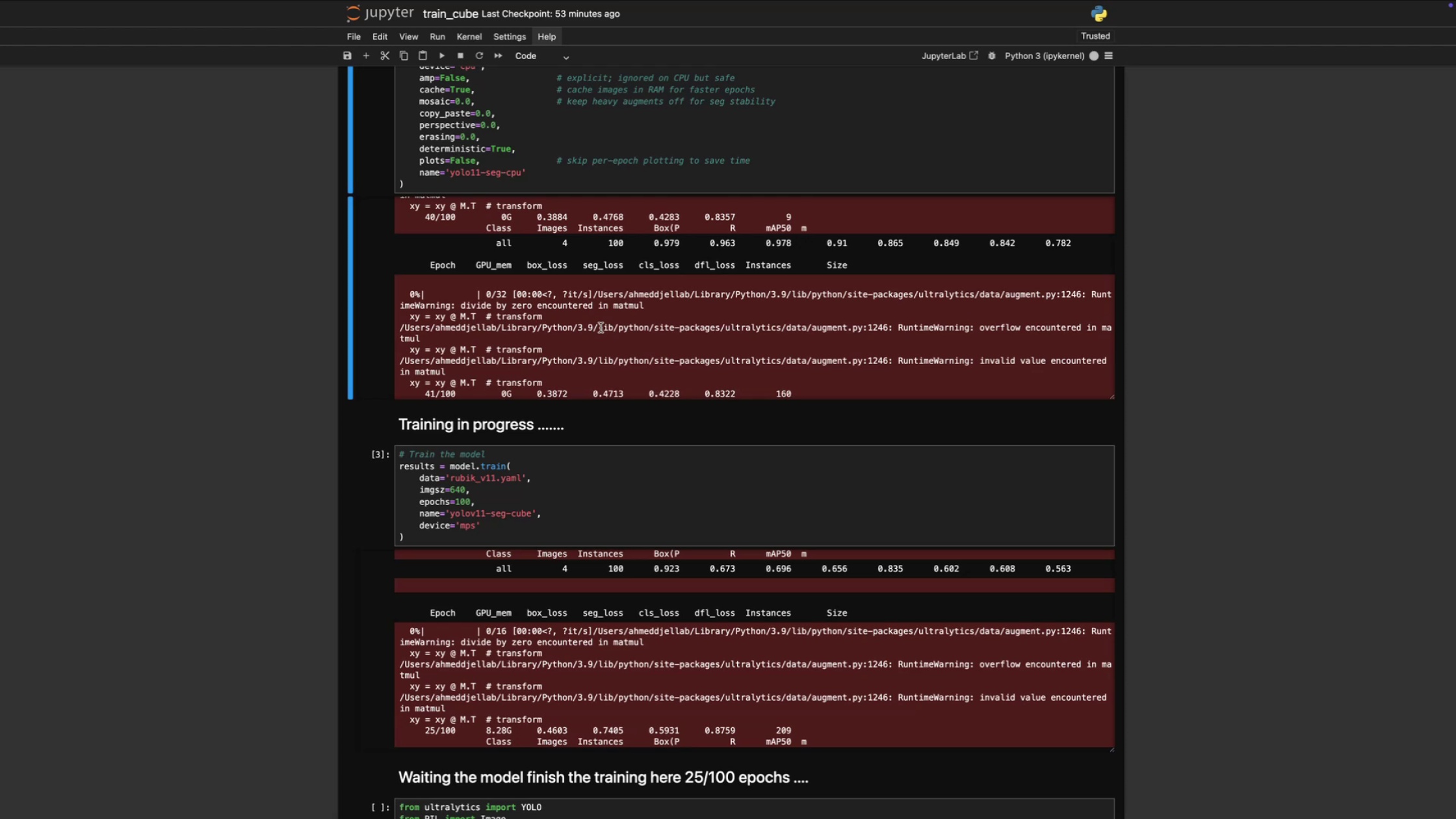 
scroll: coordinate [330, 389], scroll_direction: down, amount: 66.0
 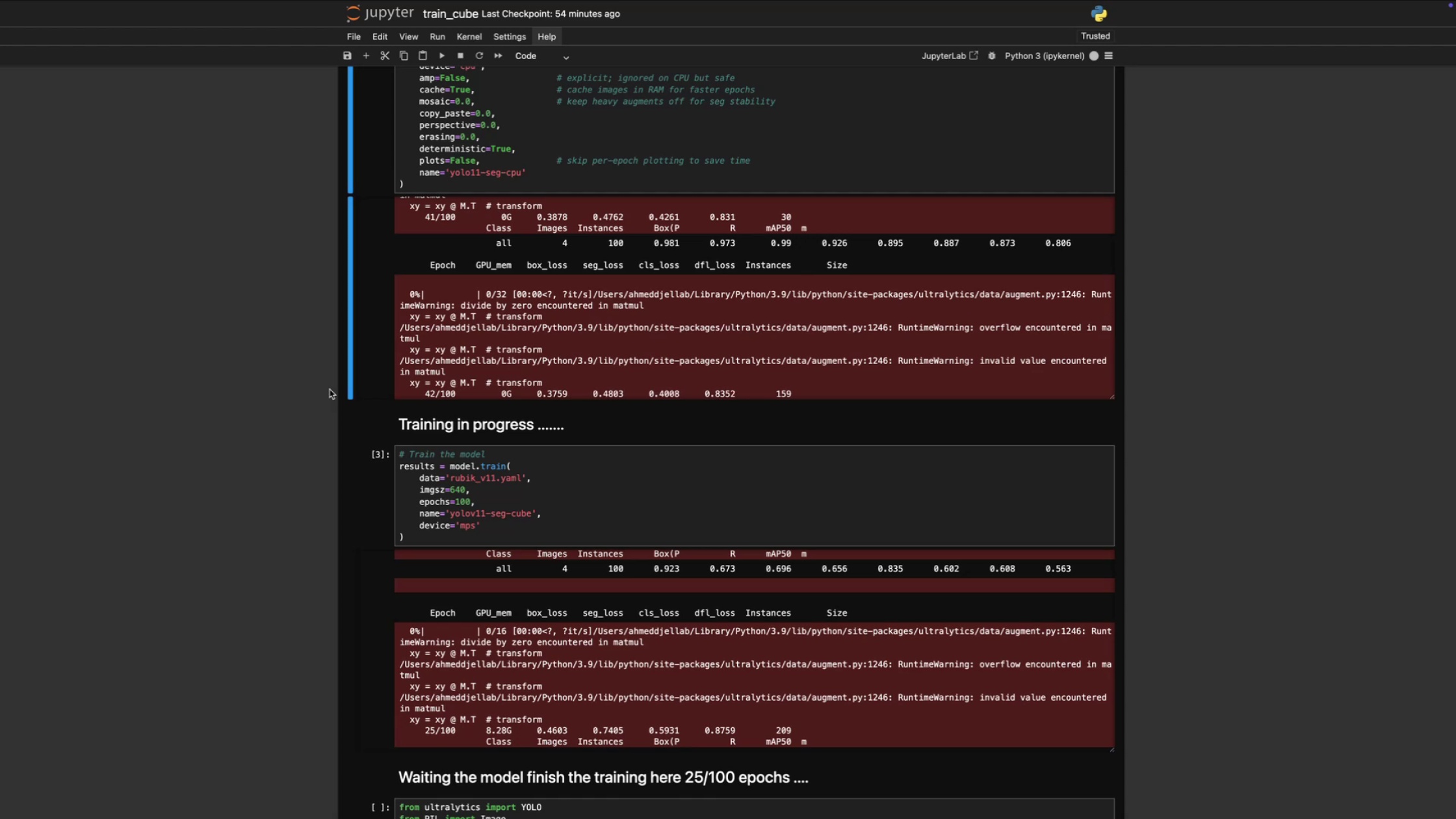 
wait(28.69)
 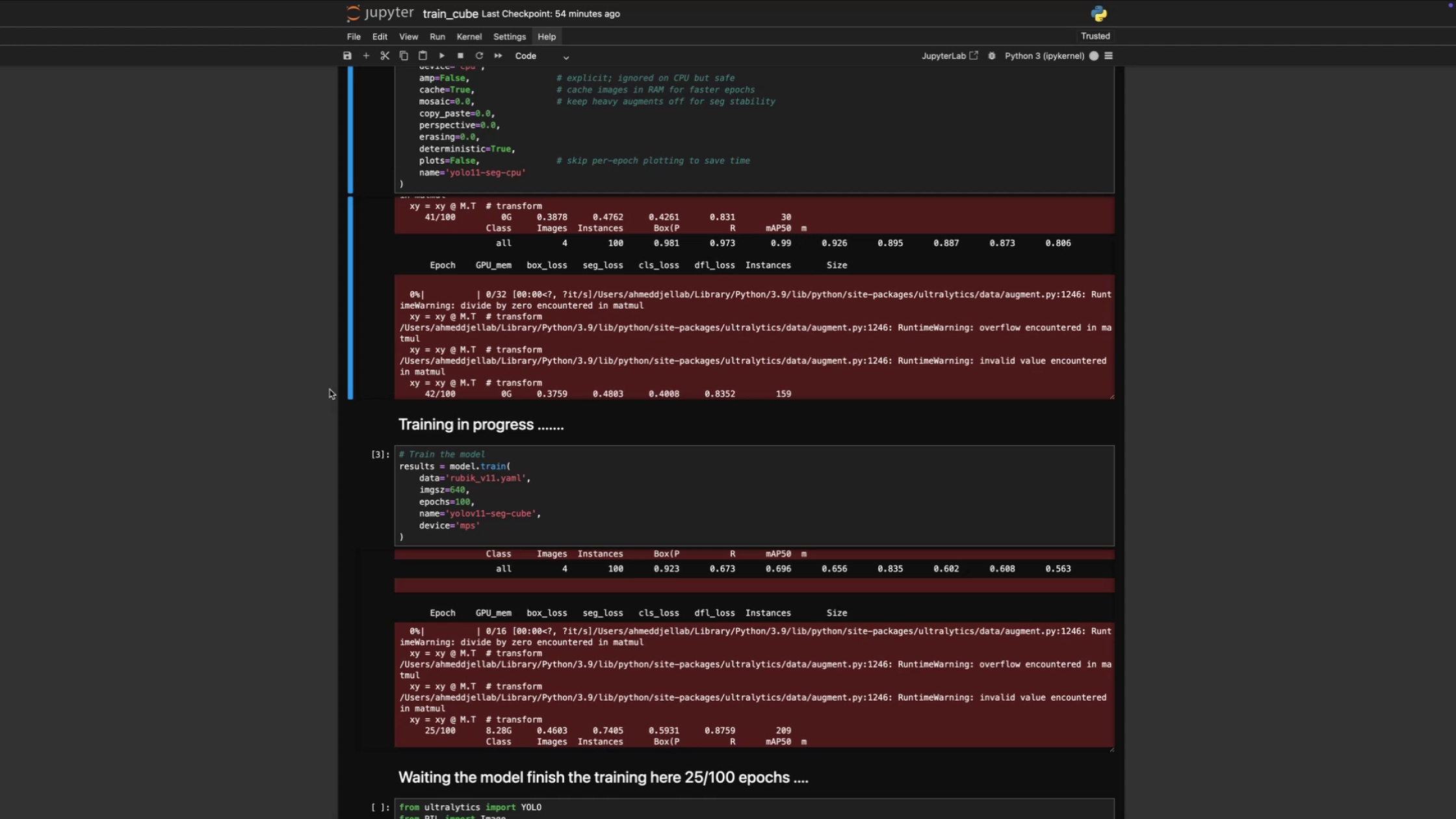 
scroll: coordinate [600, 376], scroll_direction: down, amount: 2.0
 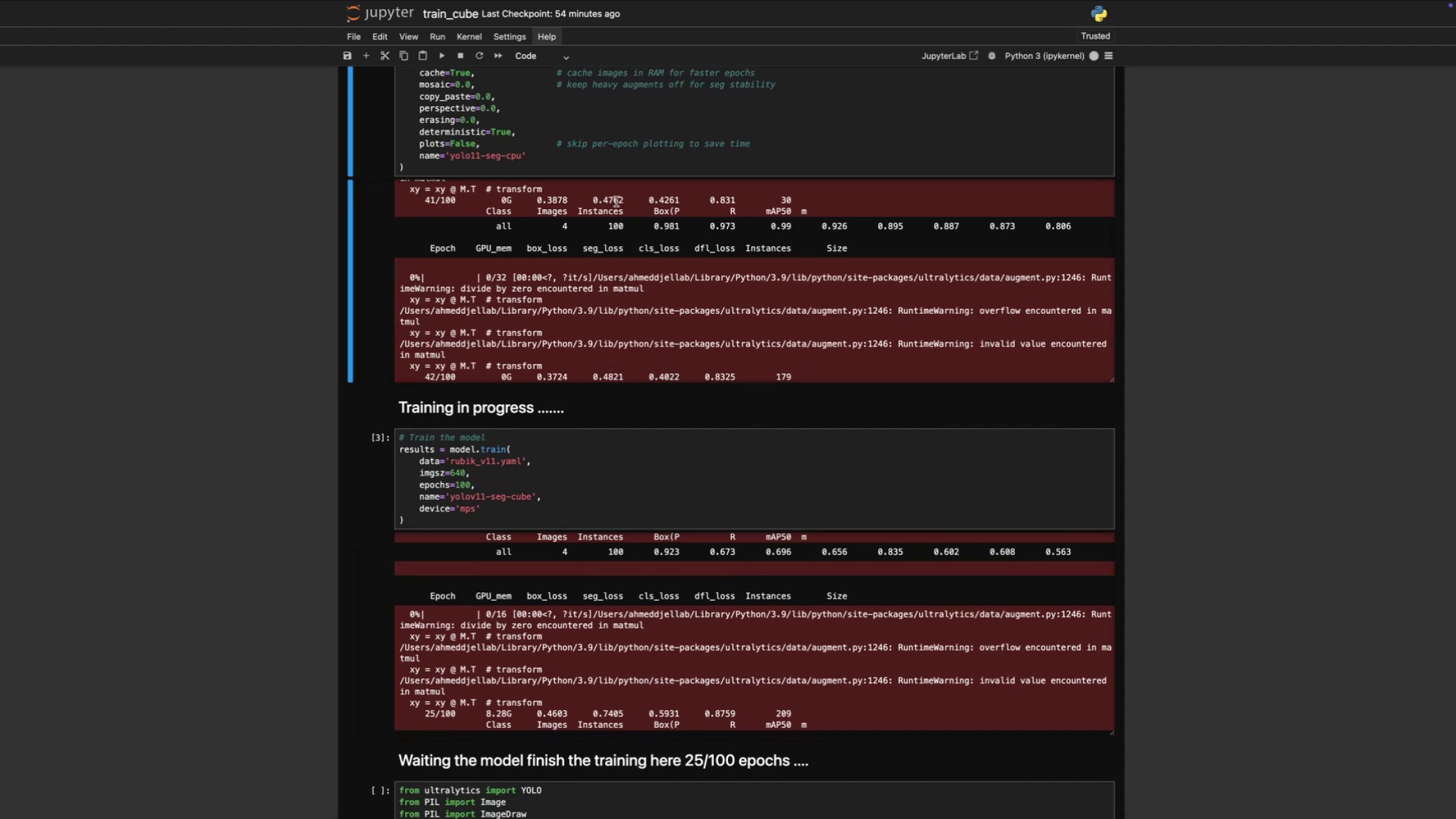 
left_click([579, 154])
 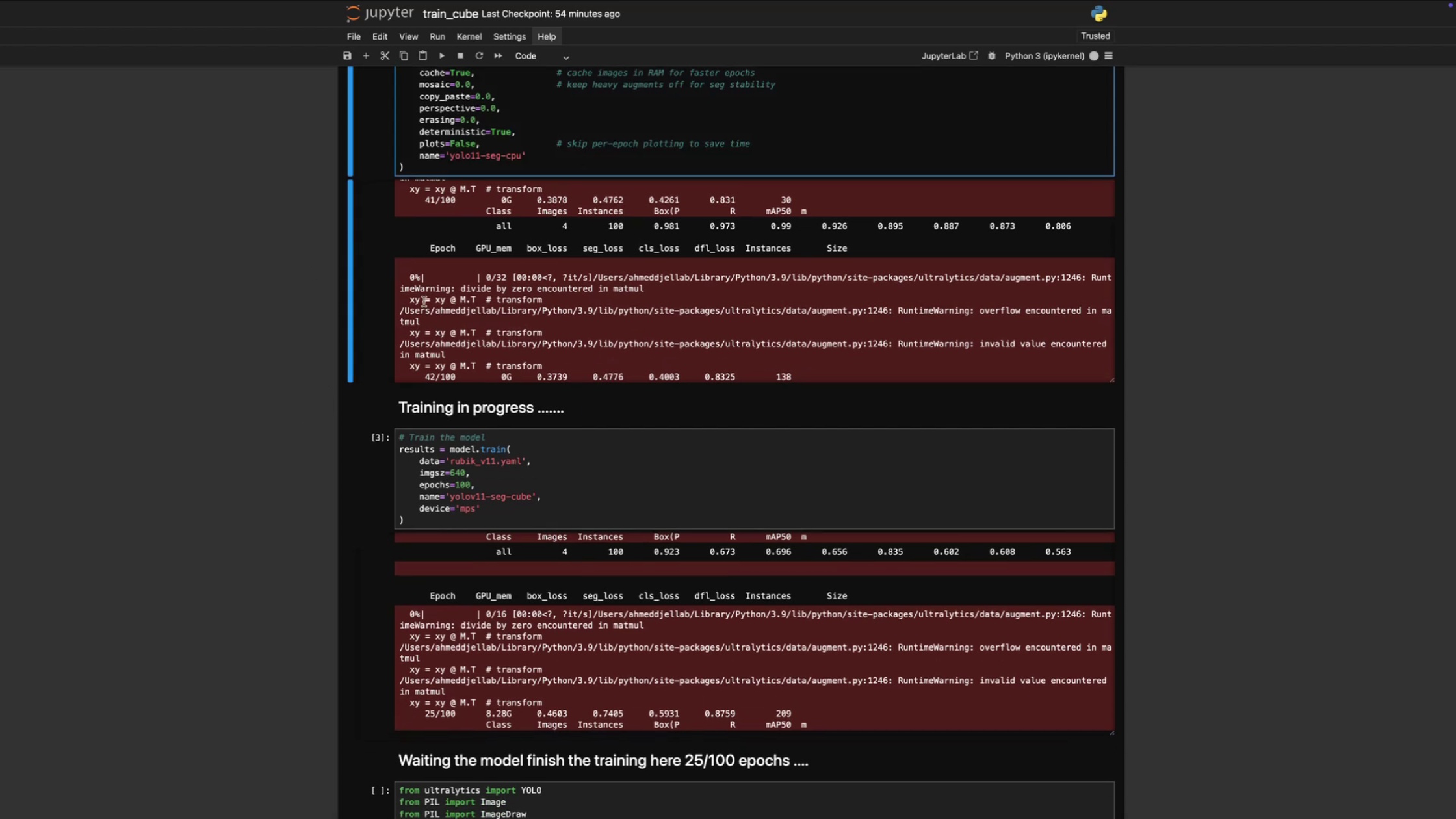 
scroll: coordinate [310, 279], scroll_direction: up, amount: 12.0
 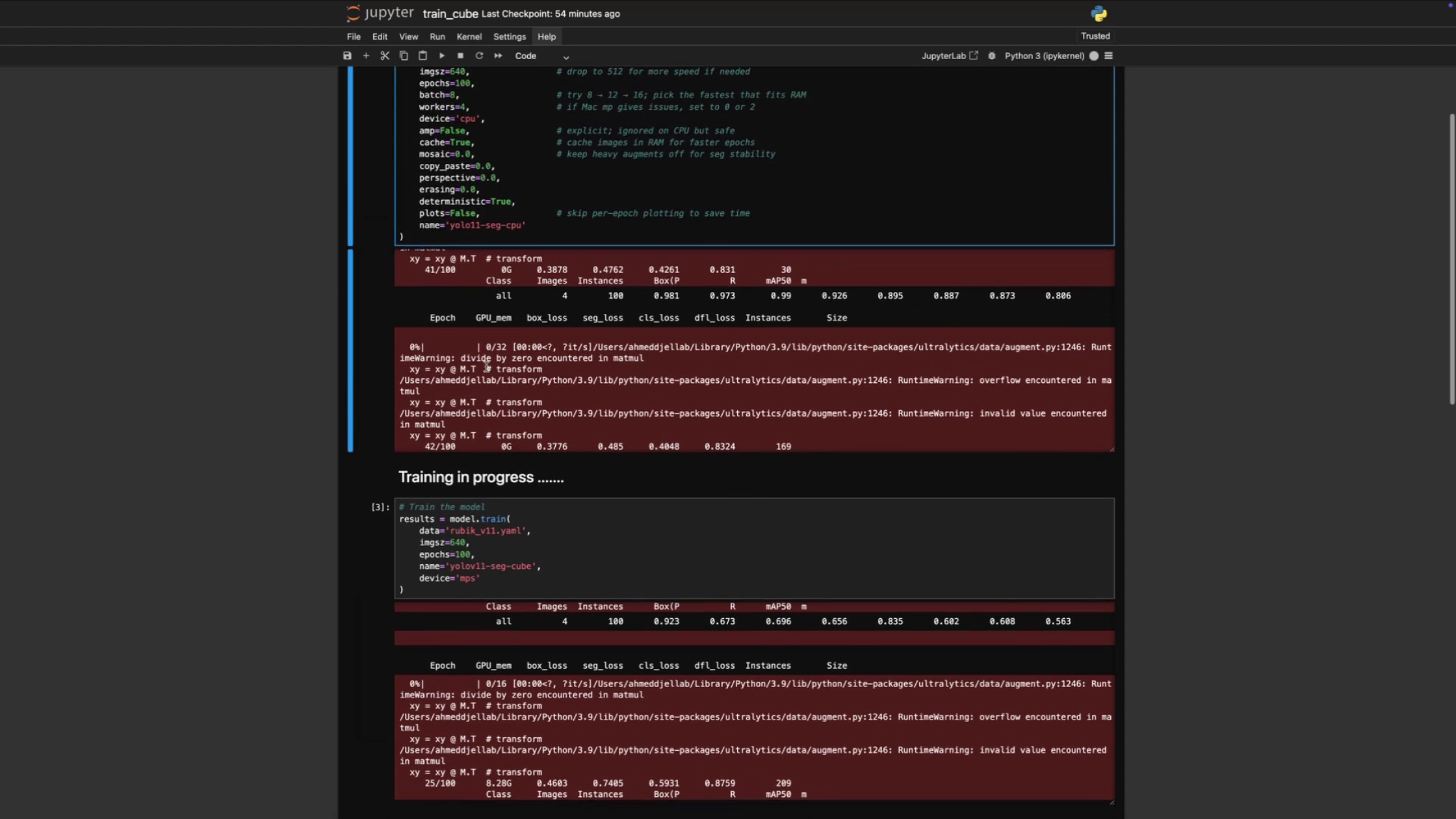 
left_click([502, 381])
 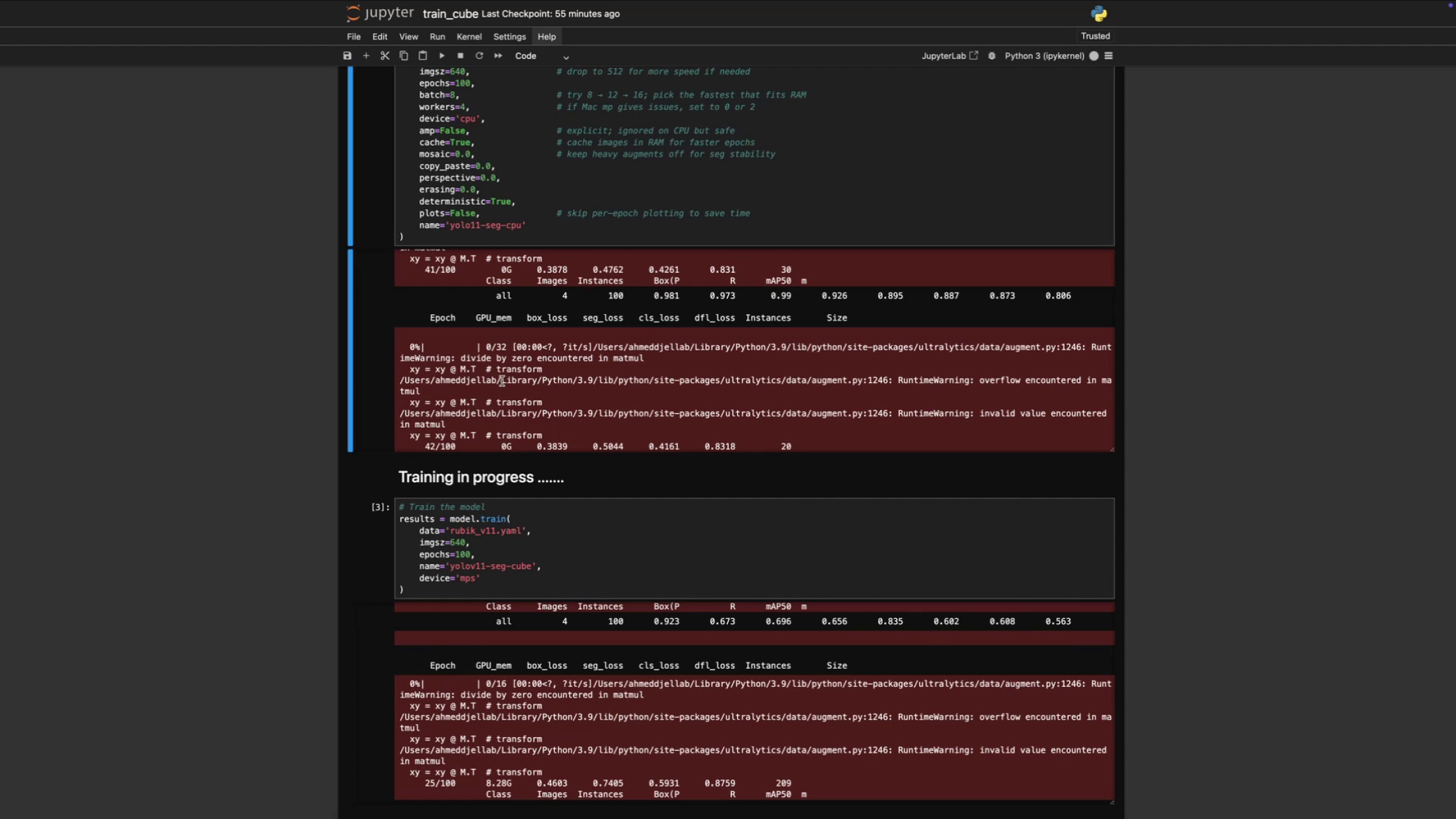 
wait(61.08)
 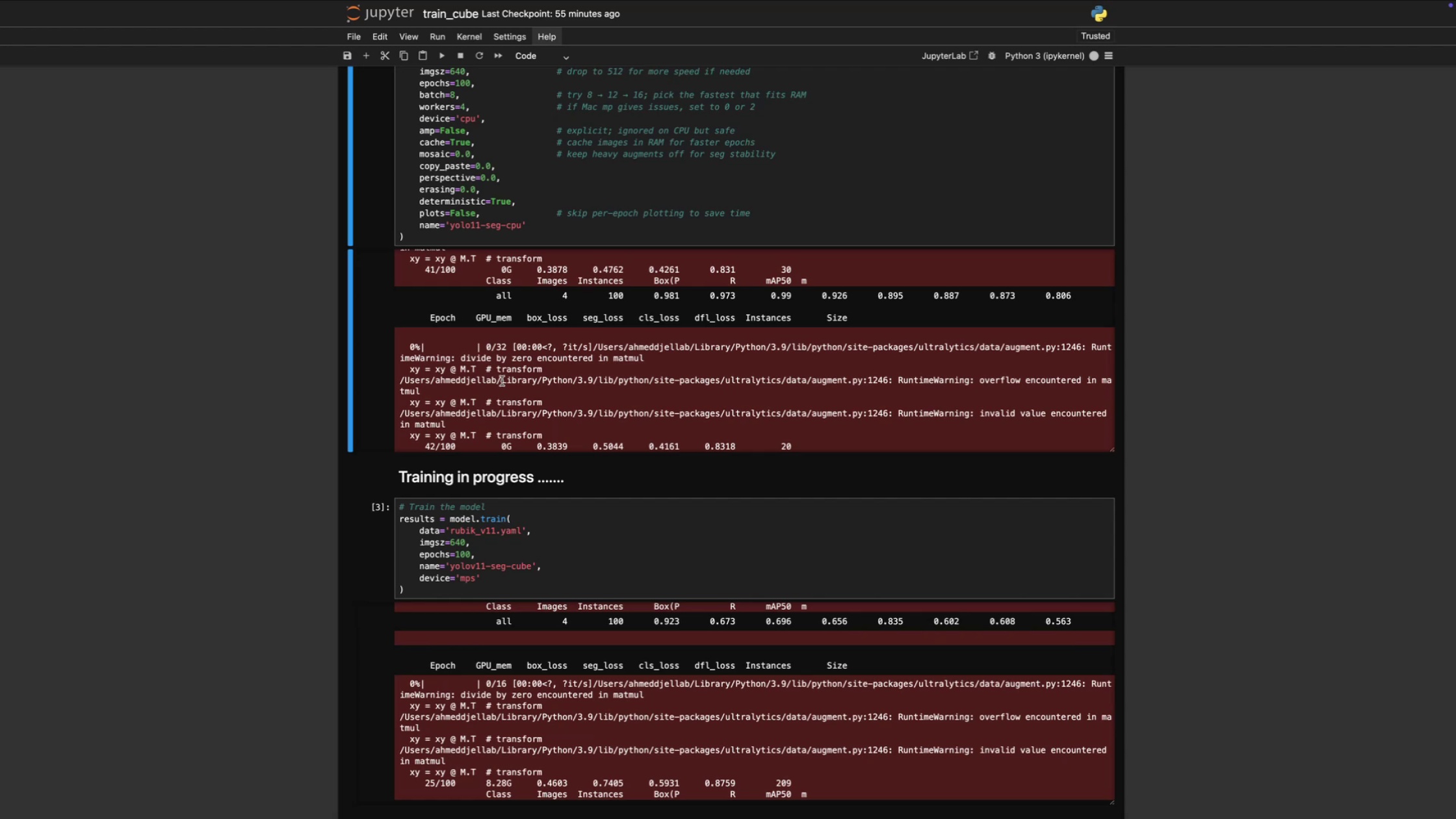 
scroll: coordinate [629, 376], scroll_direction: down, amount: 76.0
 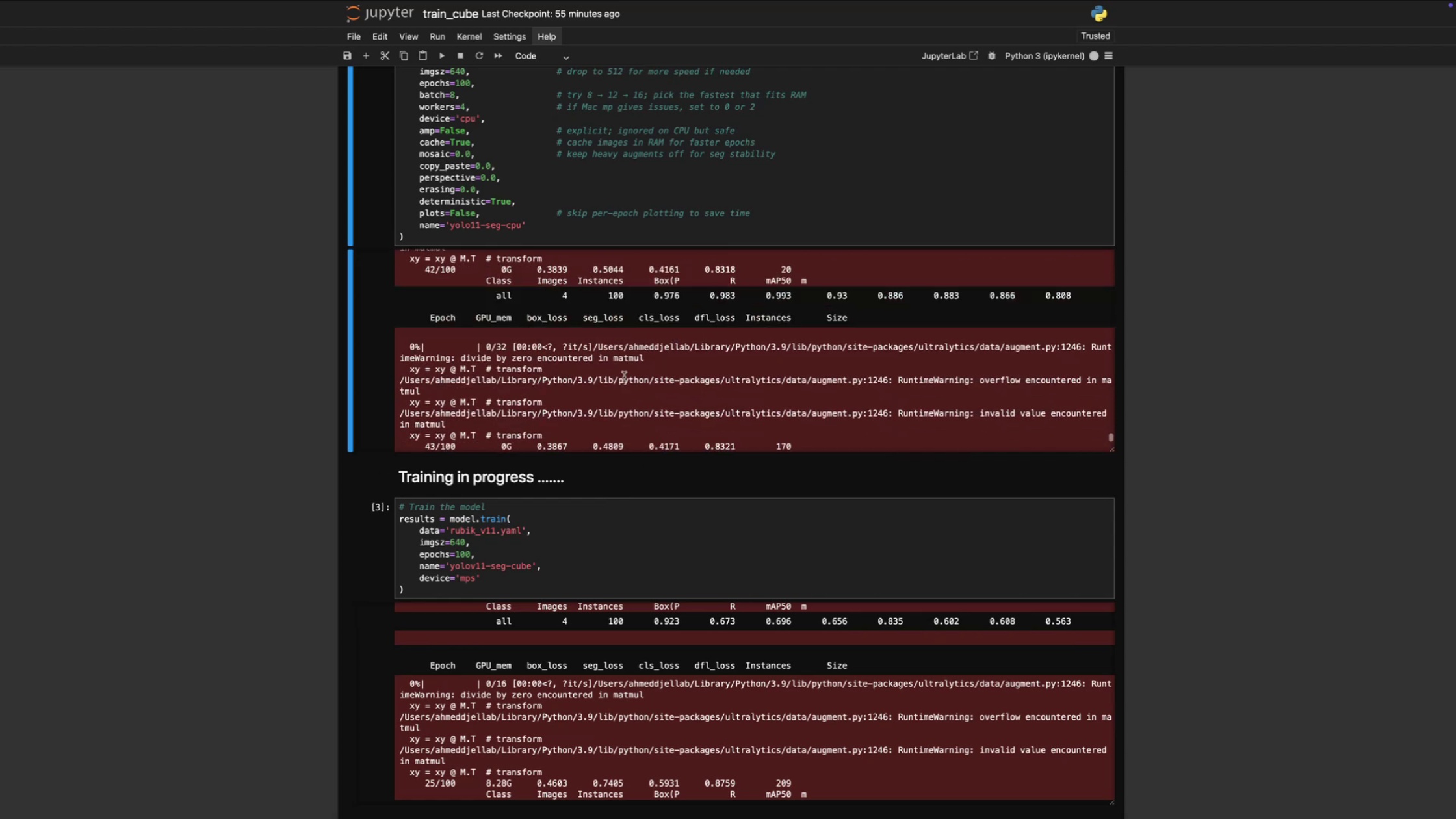 
left_click([623, 377])
 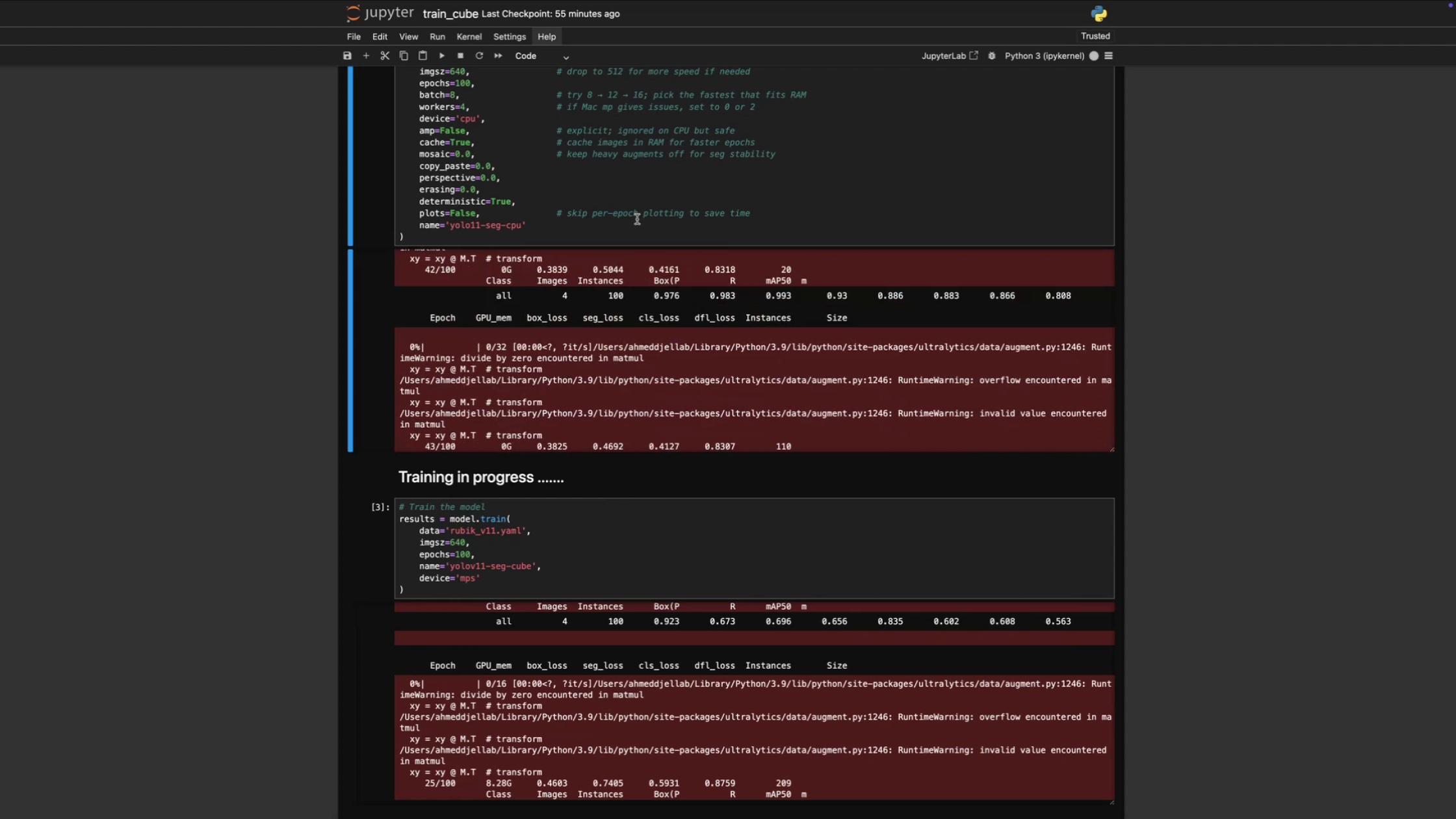 
left_click([637, 218])
 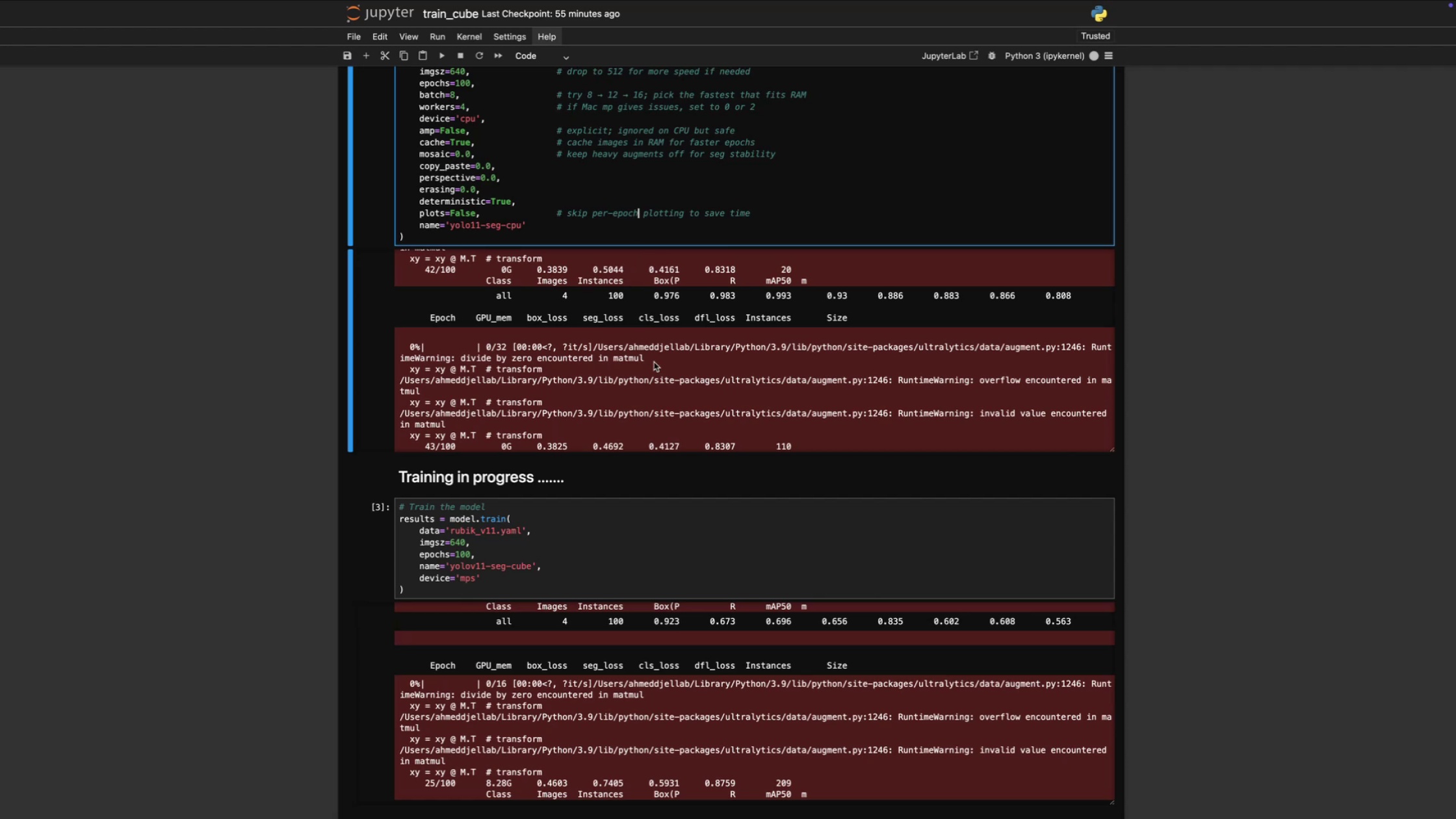 
left_click([654, 363])
 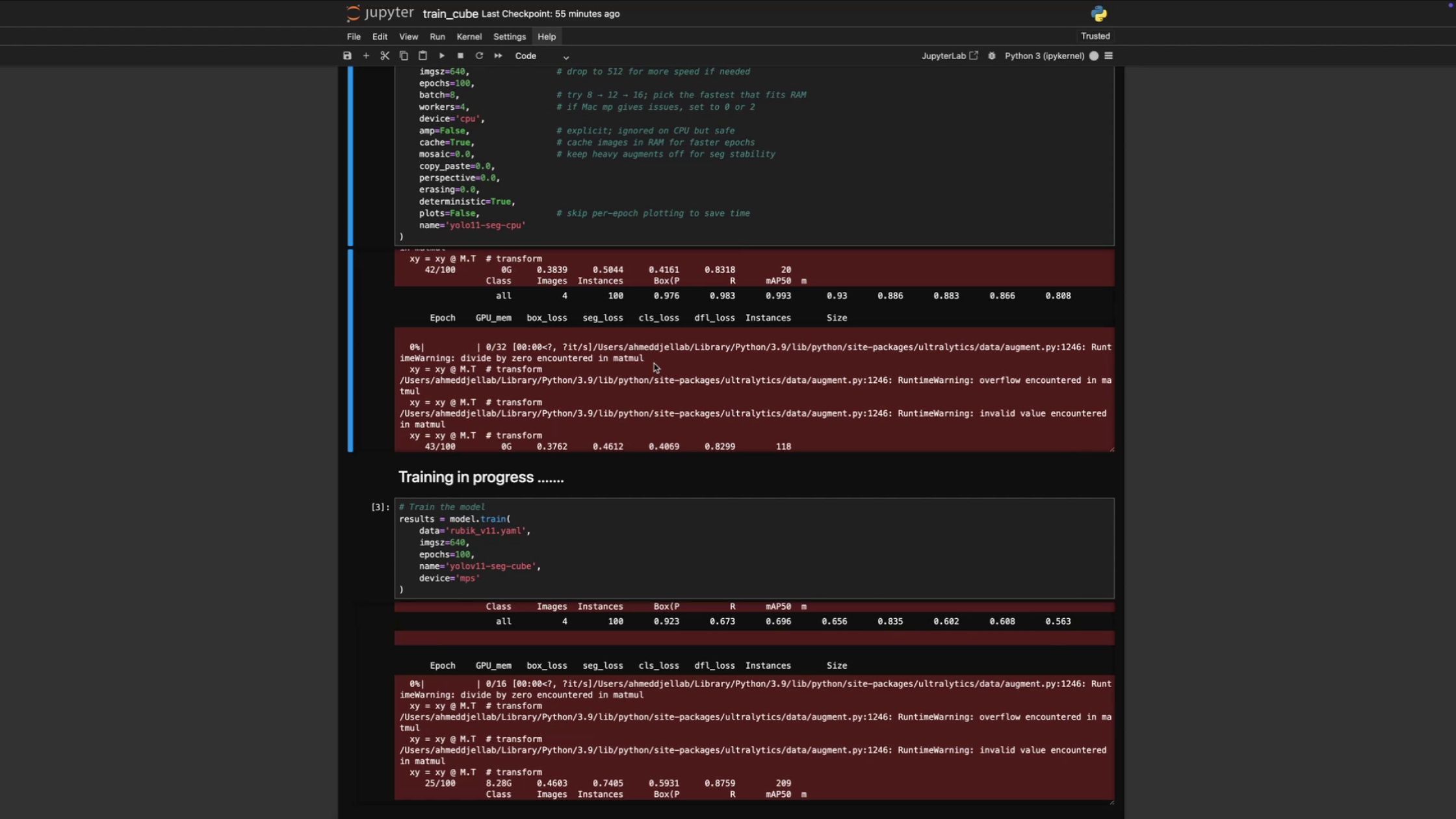 
wait(16.28)
 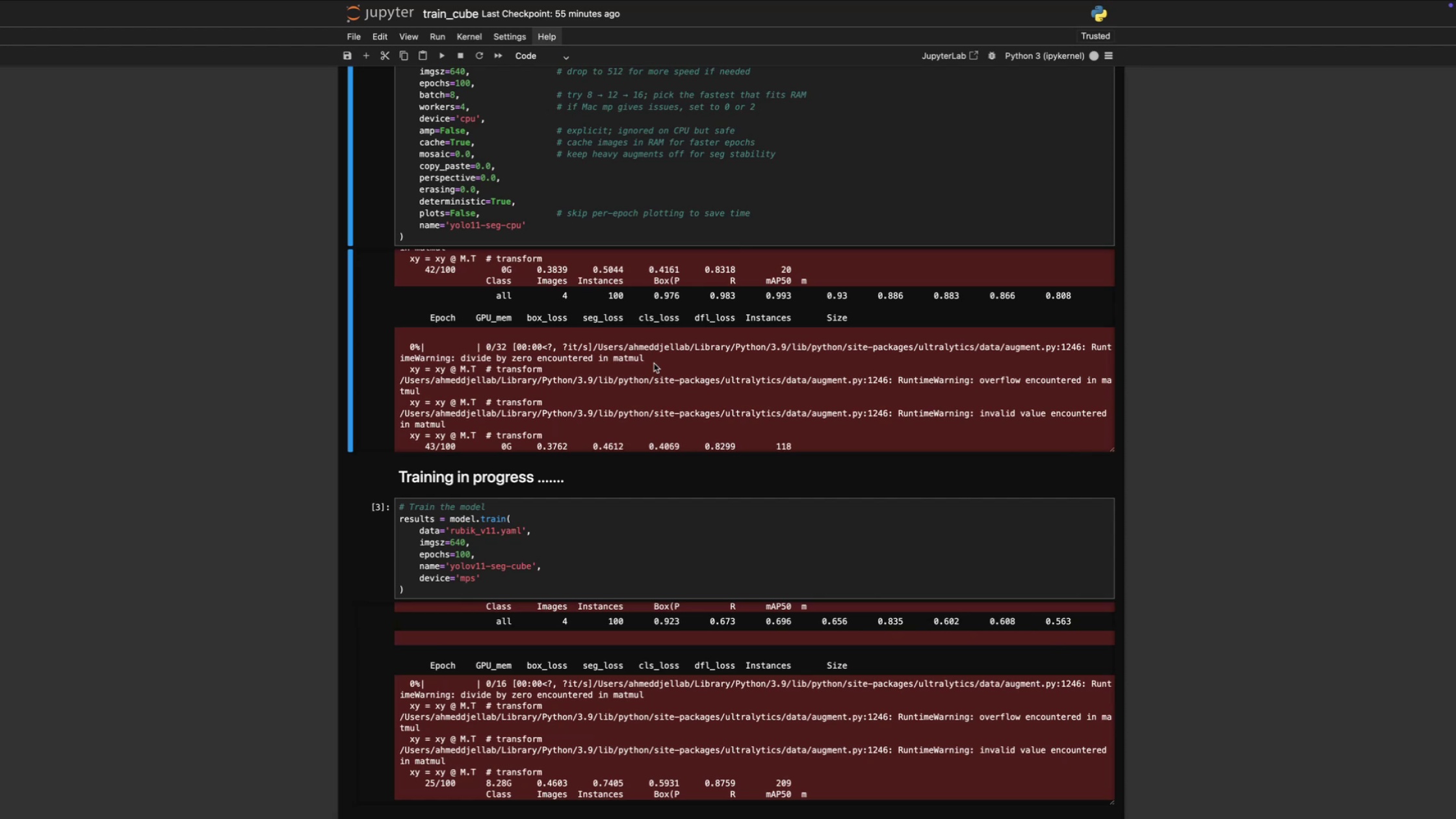 
left_click([683, 194])
 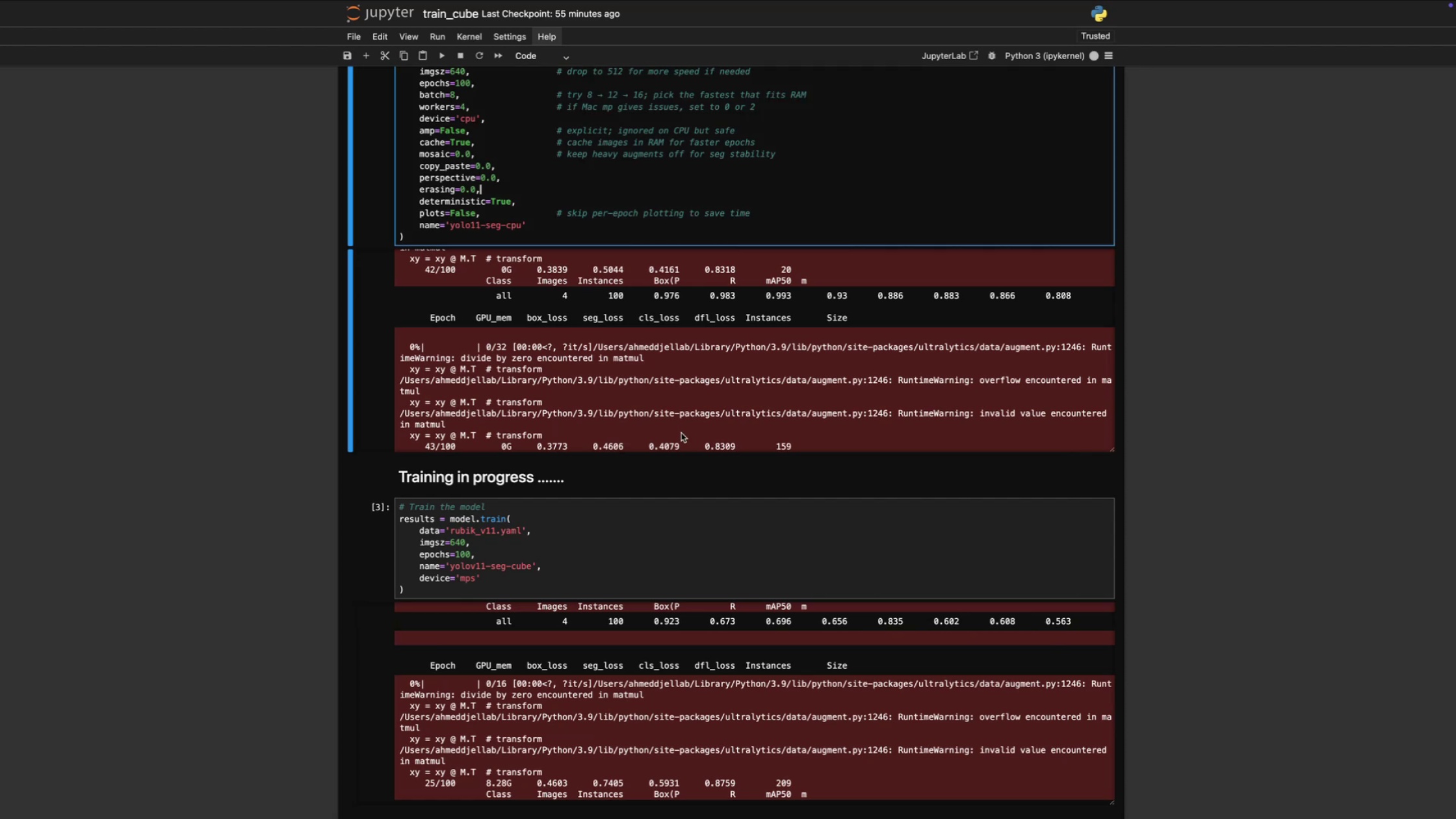 
scroll: coordinate [366, 308], scroll_direction: down, amount: 22.0
 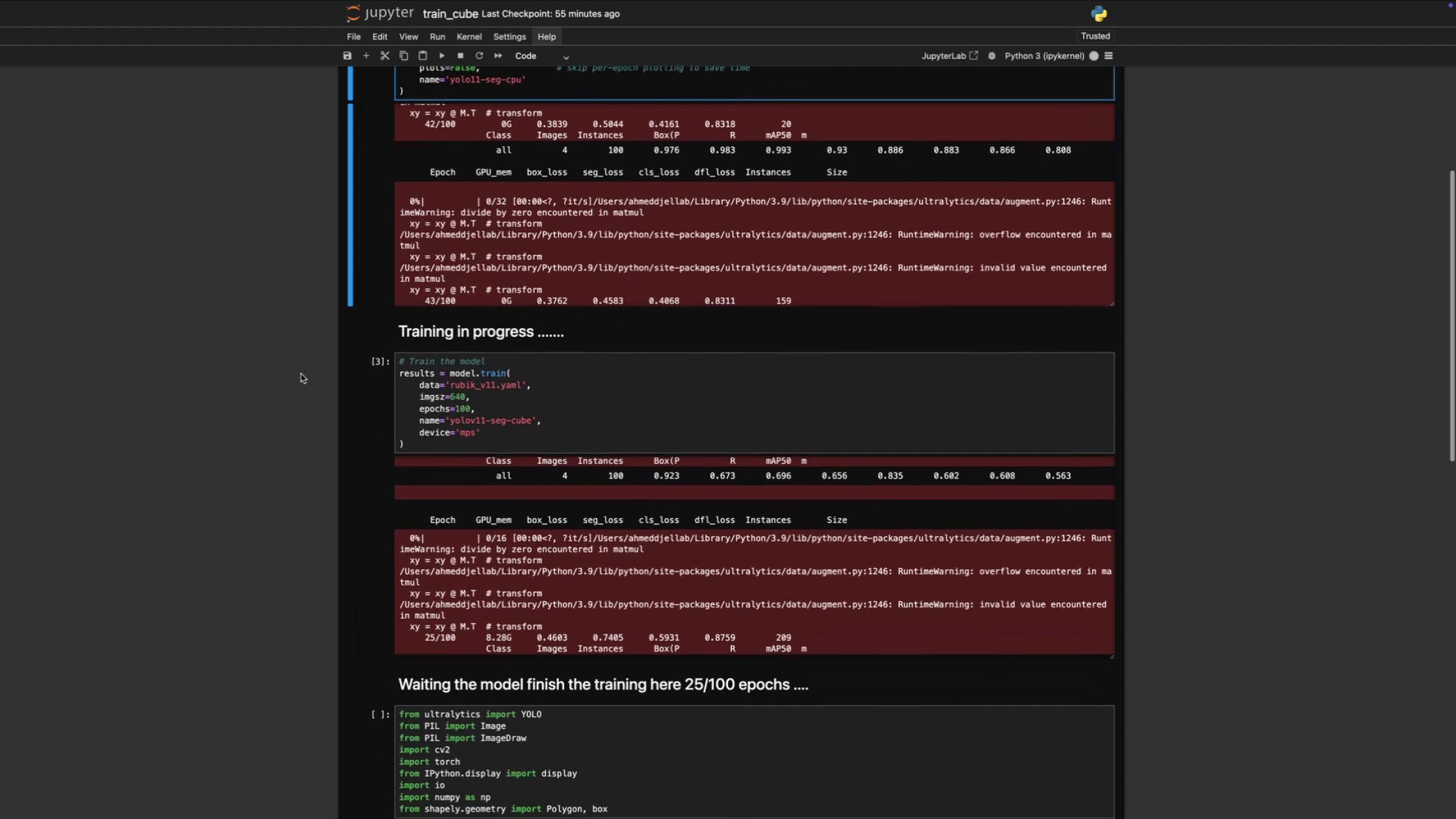 
scroll: coordinate [235, 351], scroll_direction: up, amount: 17.0
 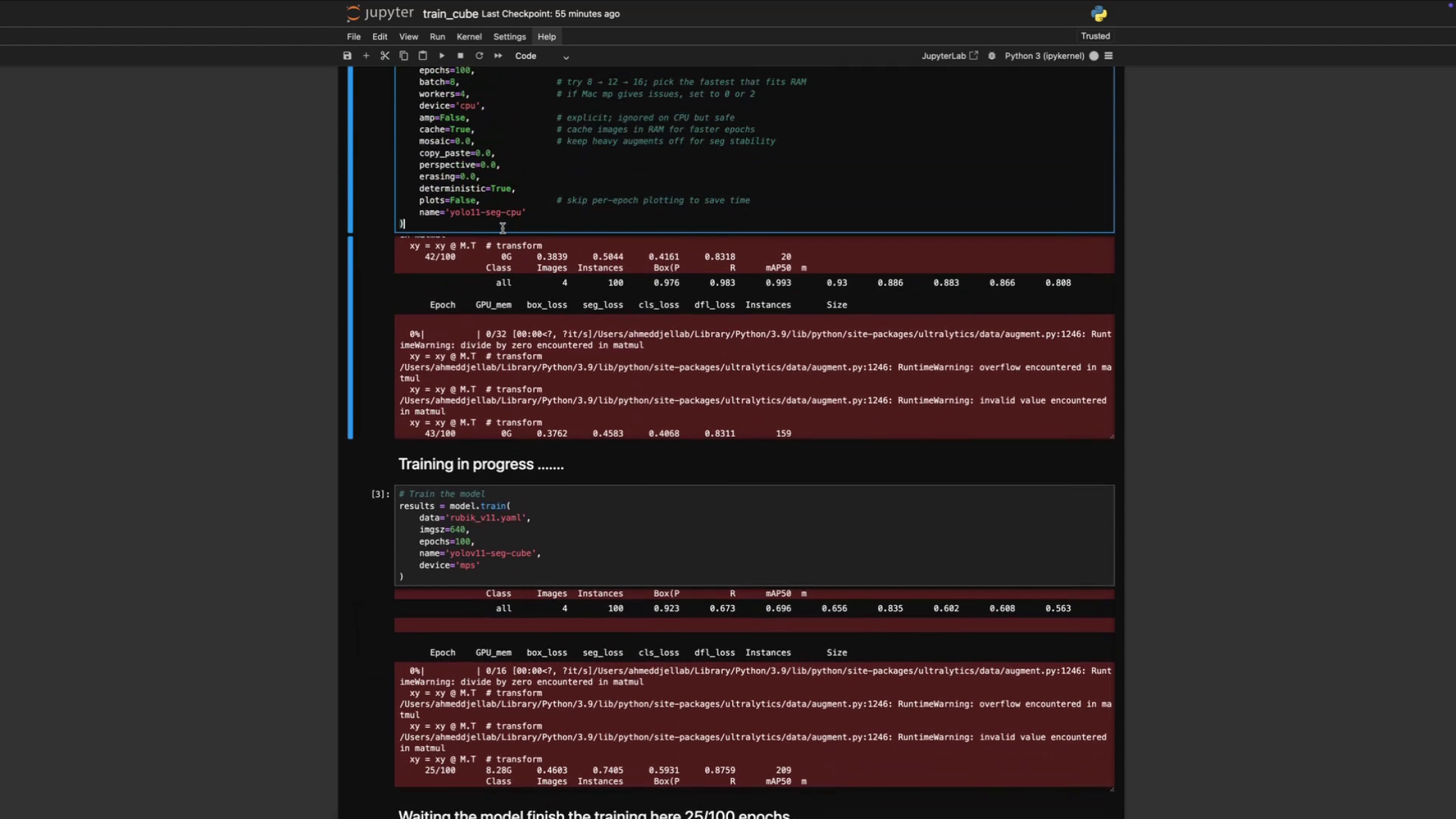 
double_click([550, 316])
 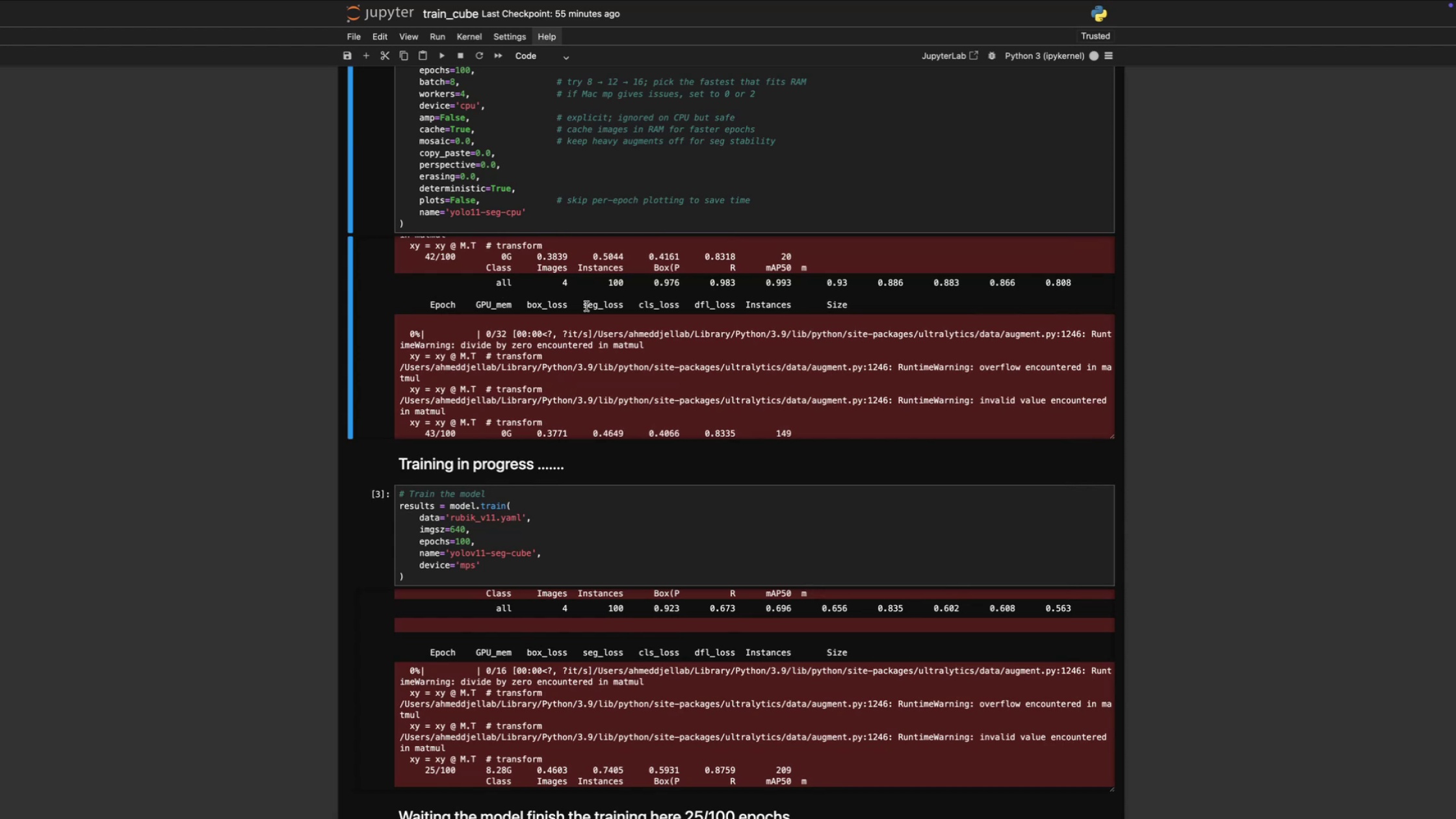 
wait(11.21)
 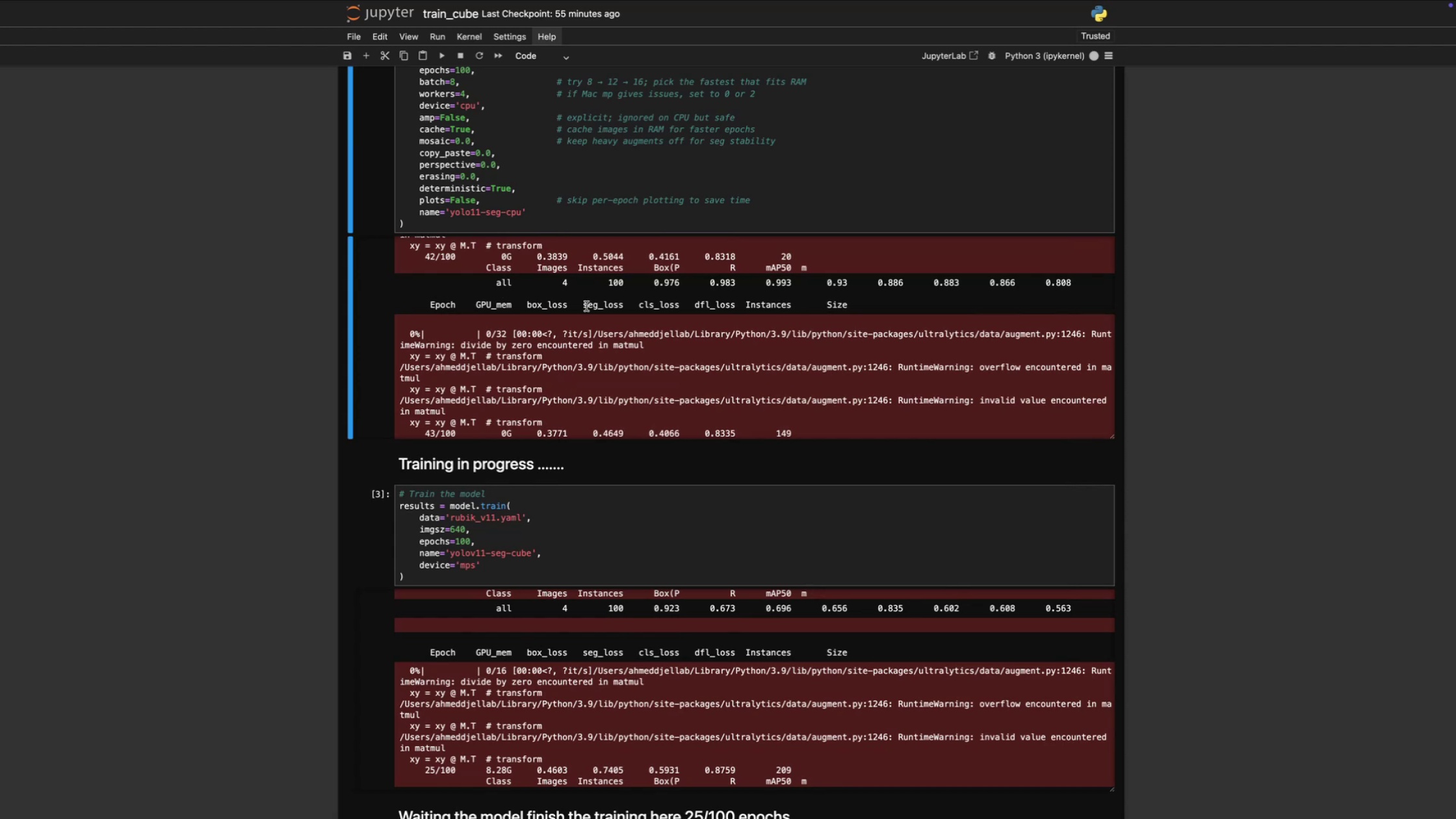 
double_click([658, 327])
 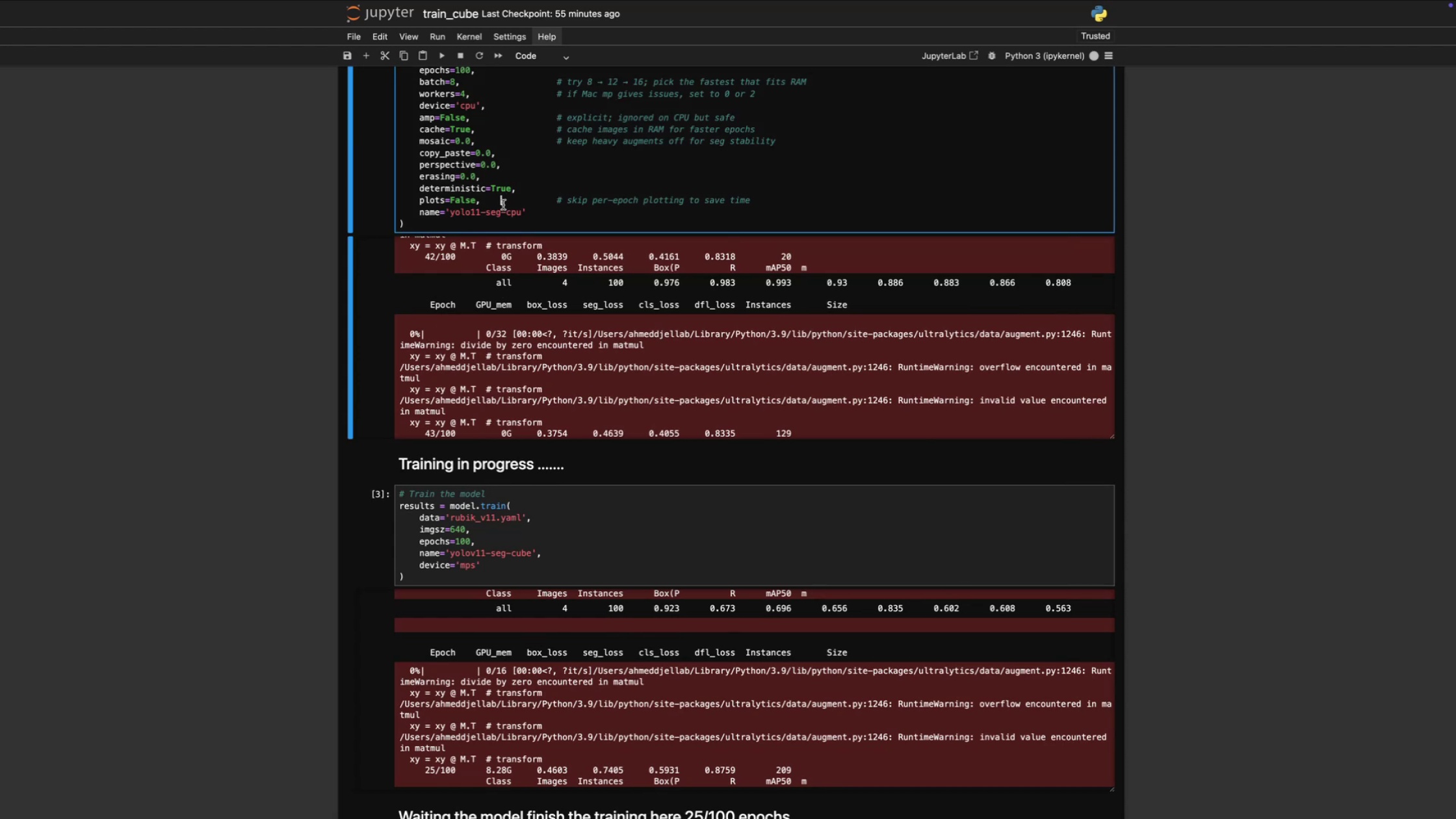 
double_click([486, 311])
 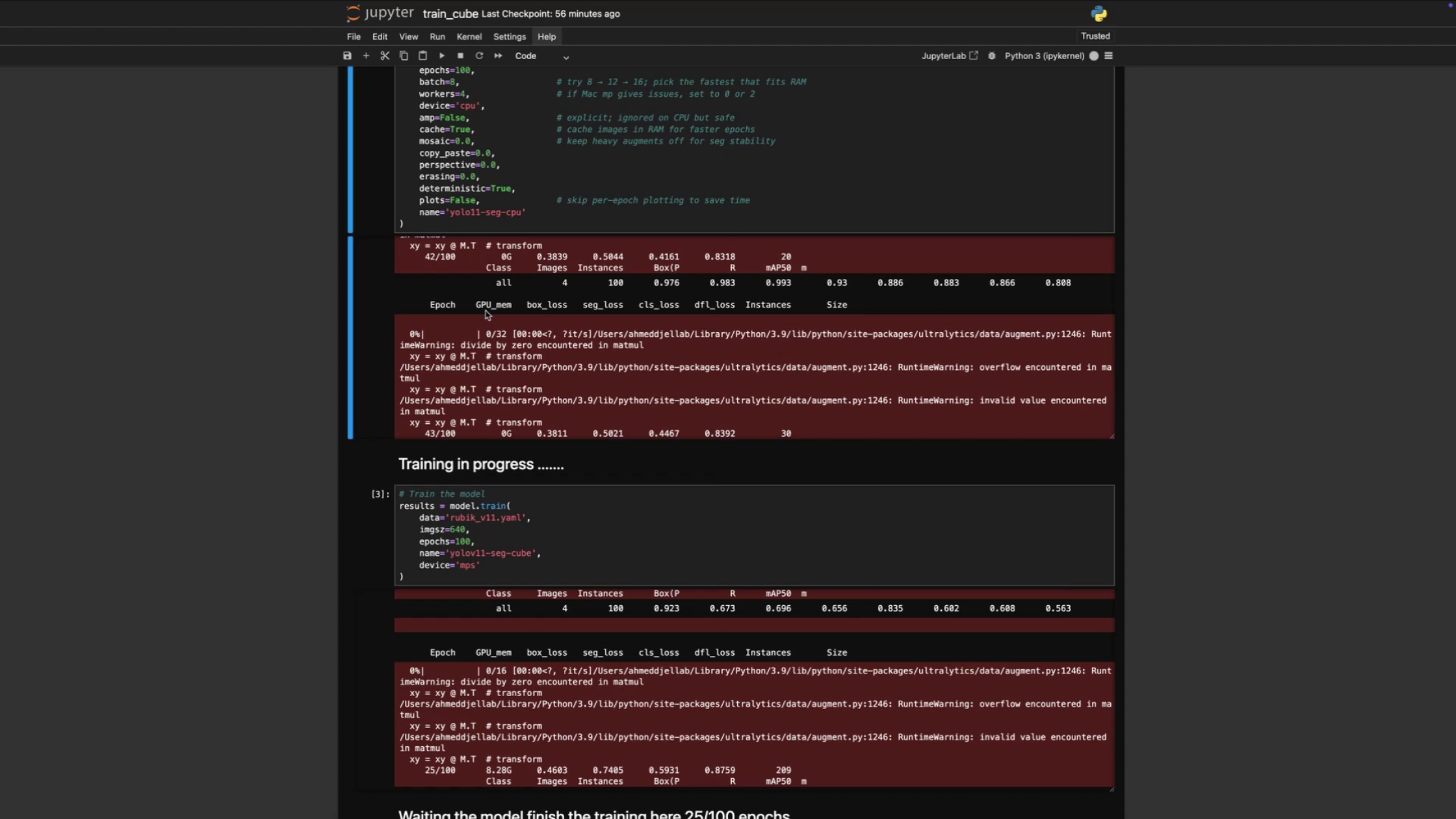 
wait(34.51)
 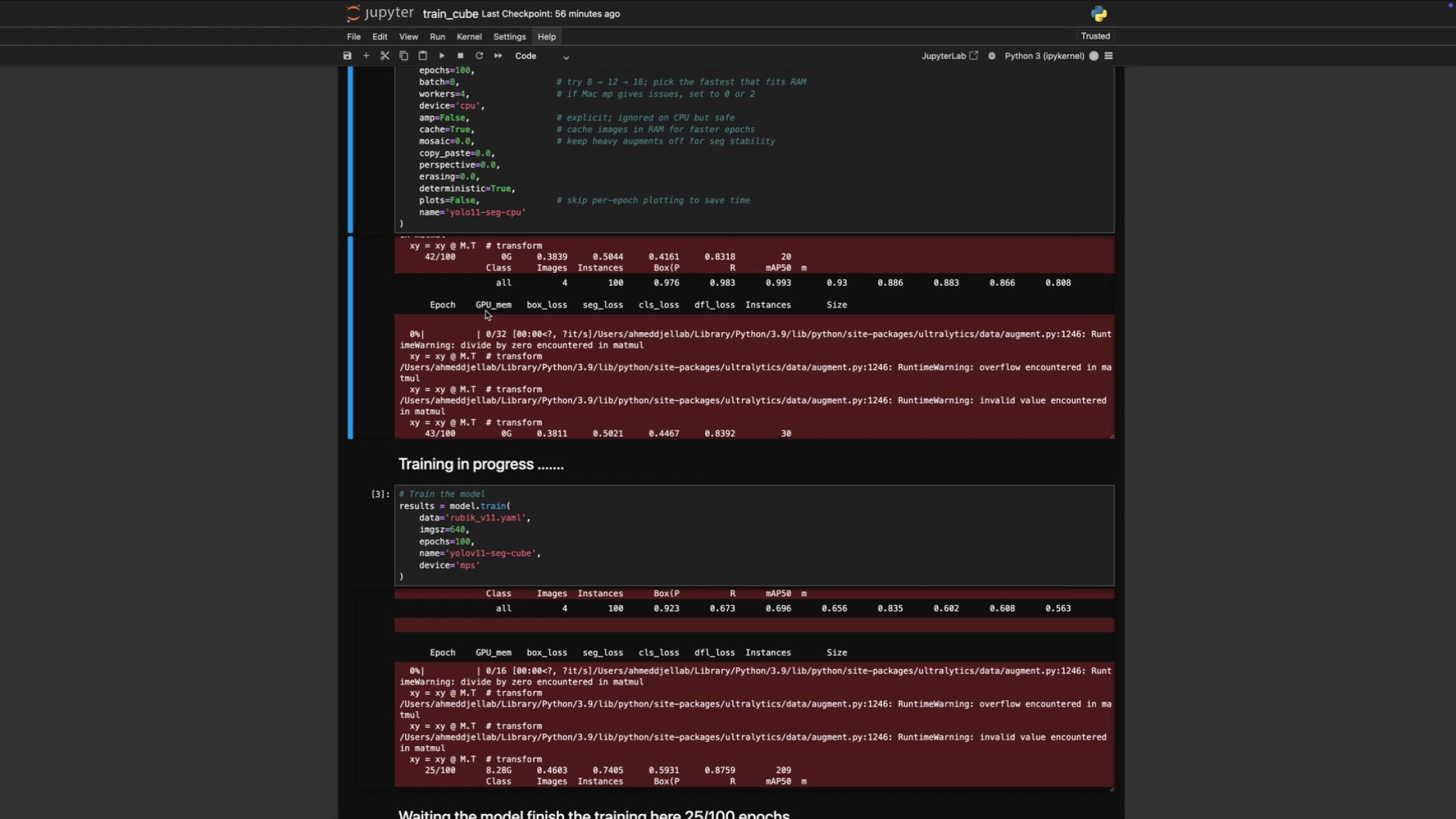 
scroll: coordinate [541, 337], scroll_direction: down, amount: 57.0
 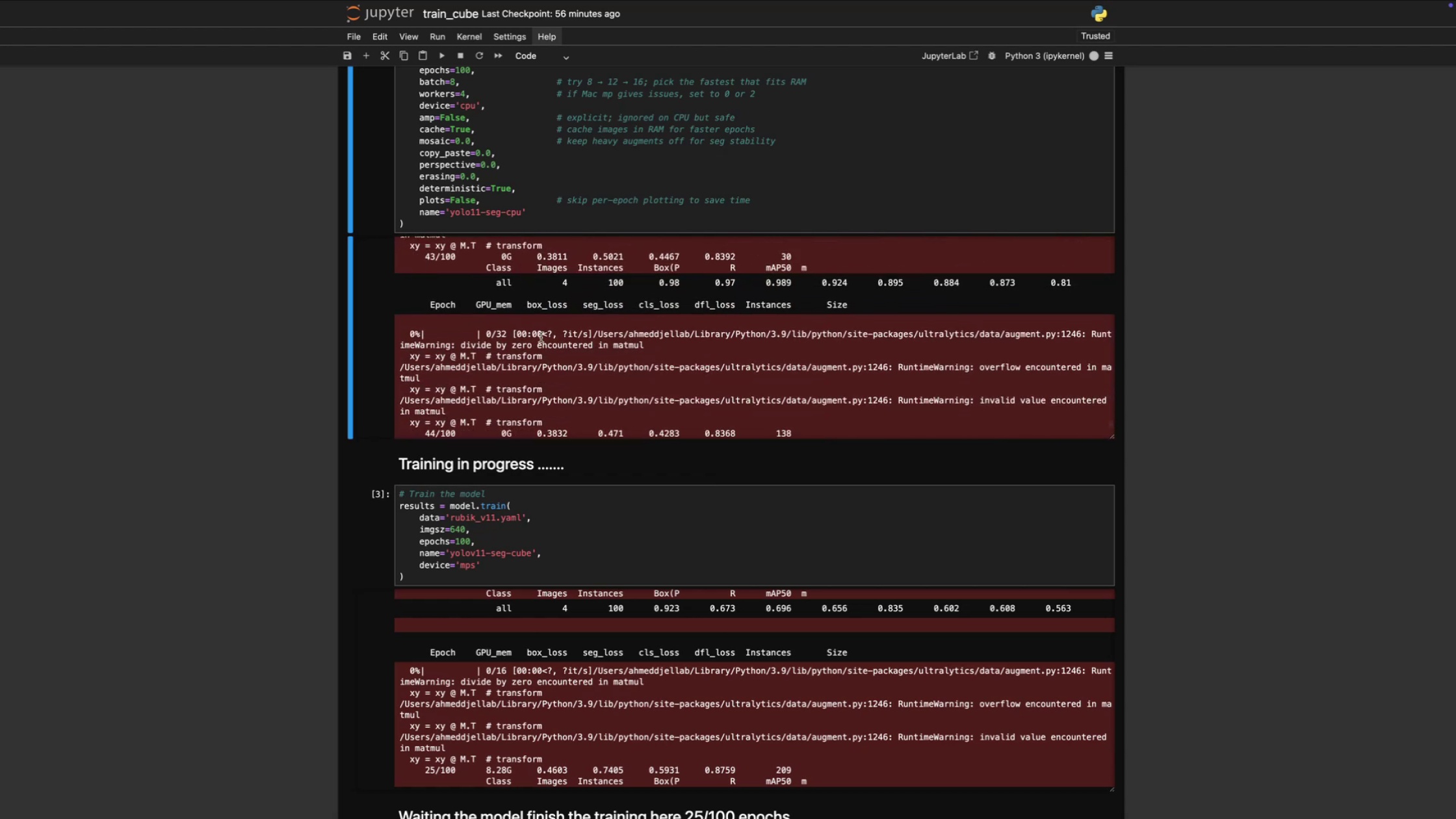 
left_click([541, 337])
 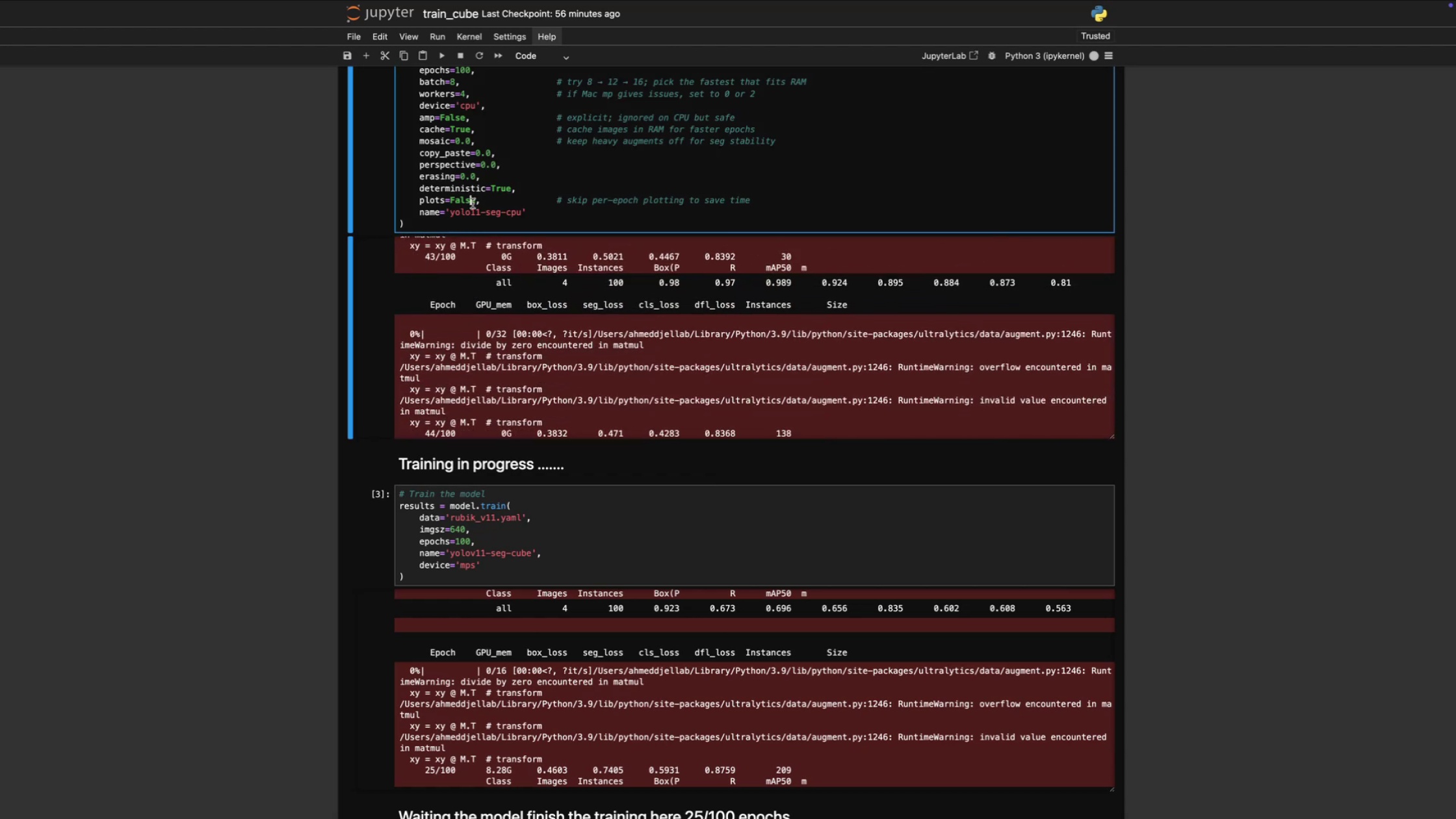 
double_click([545, 391])
 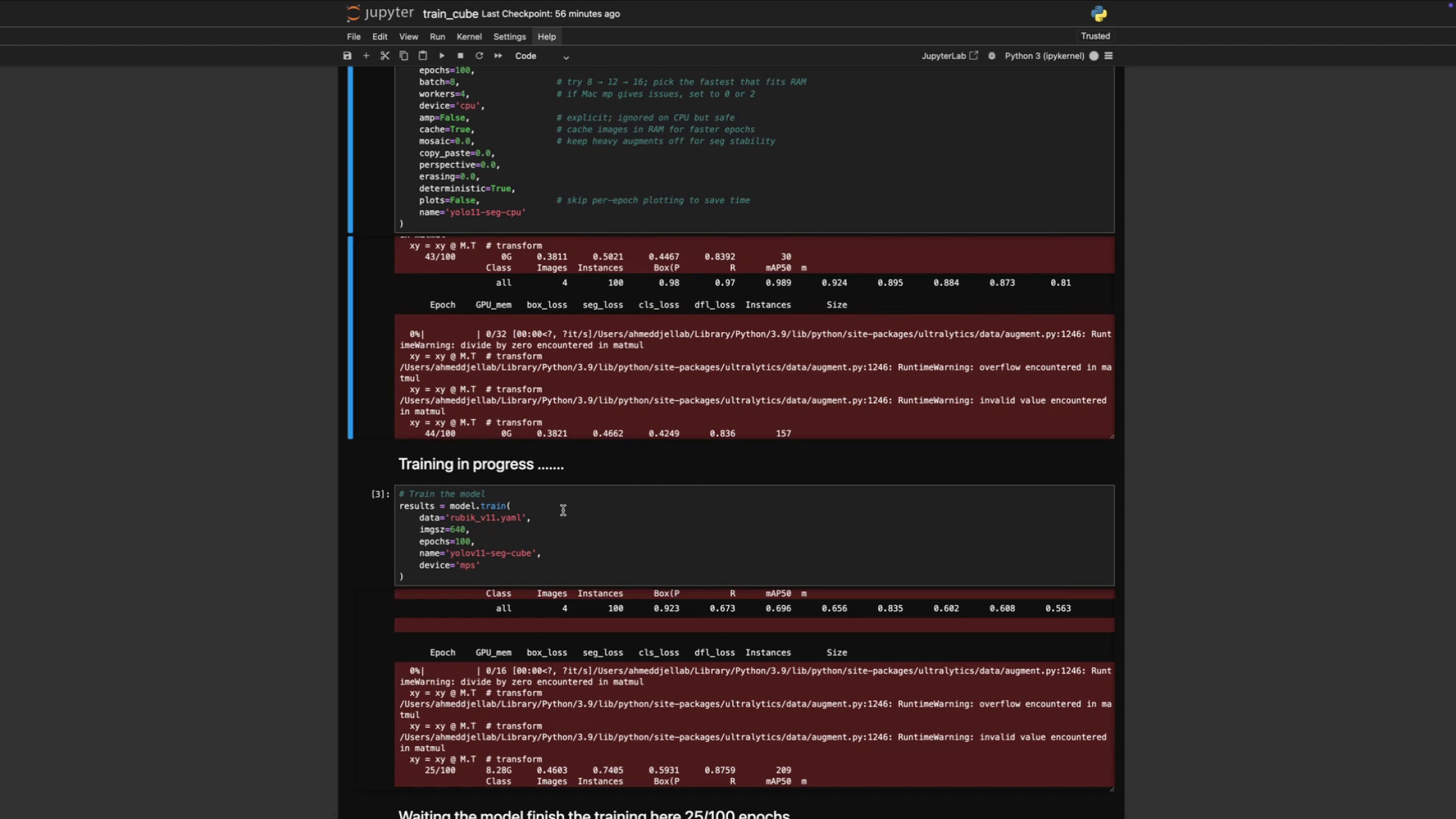 
double_click([601, 367])
 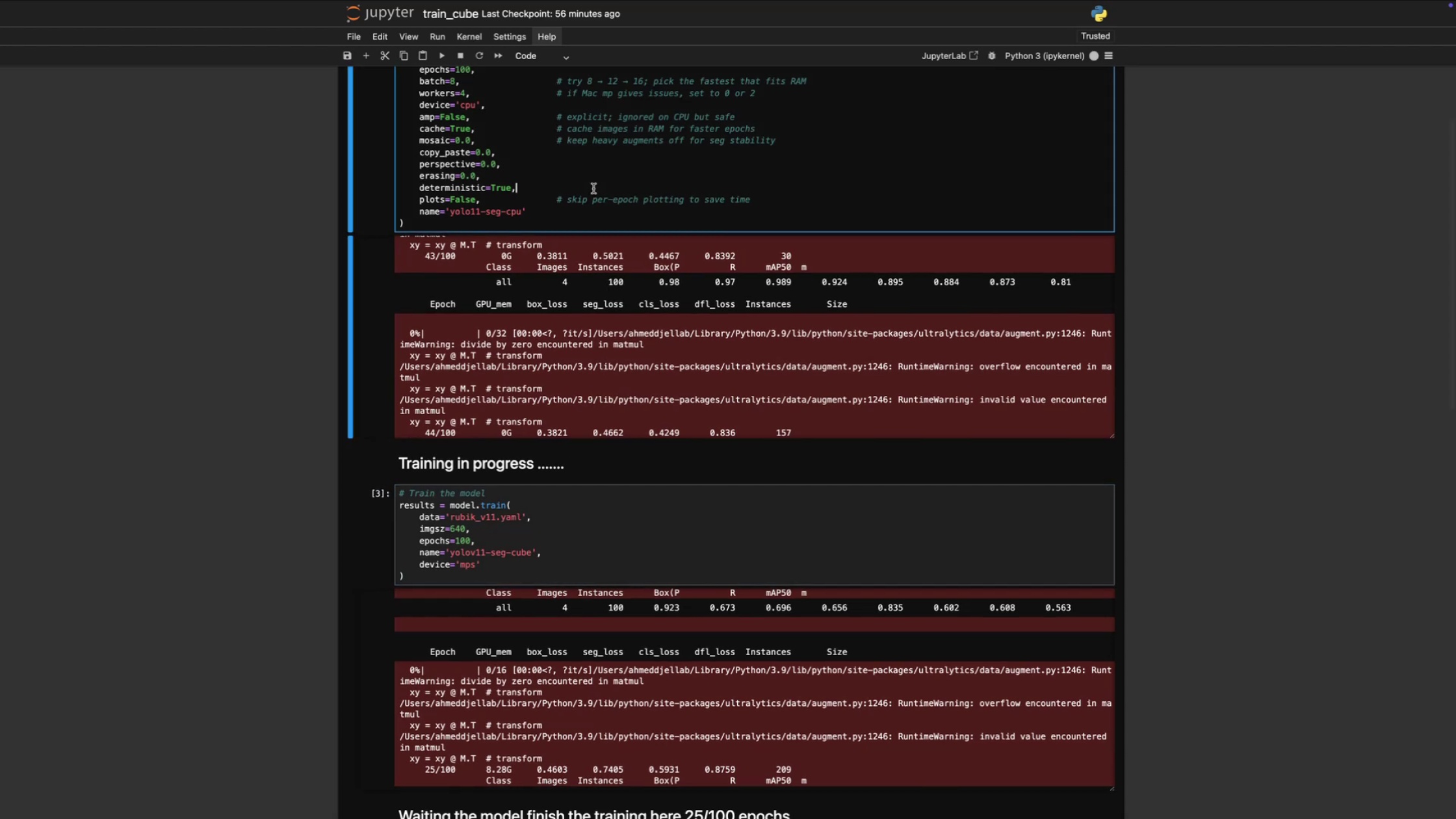 
double_click([642, 369])
 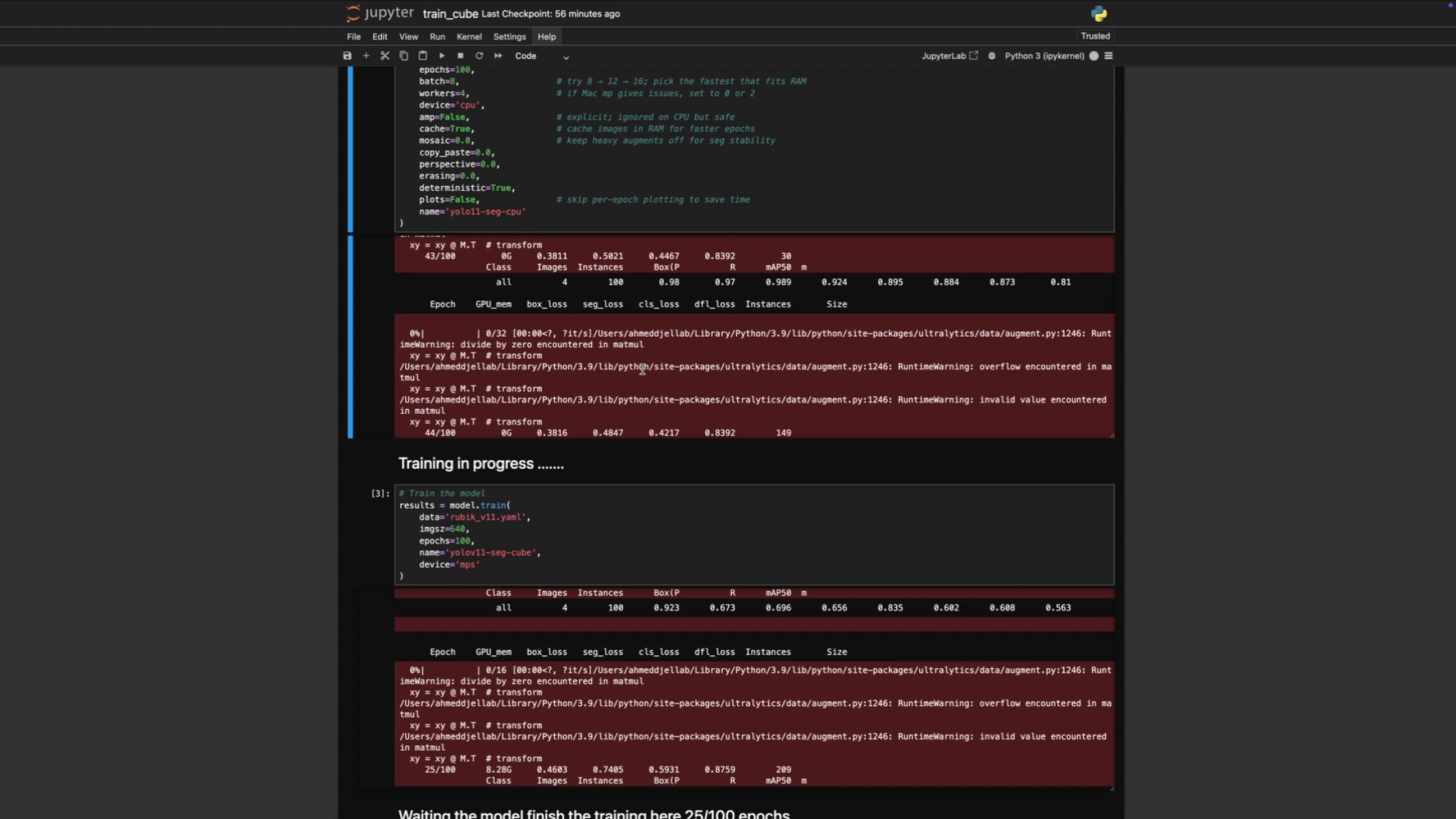 
wait(27.35)
 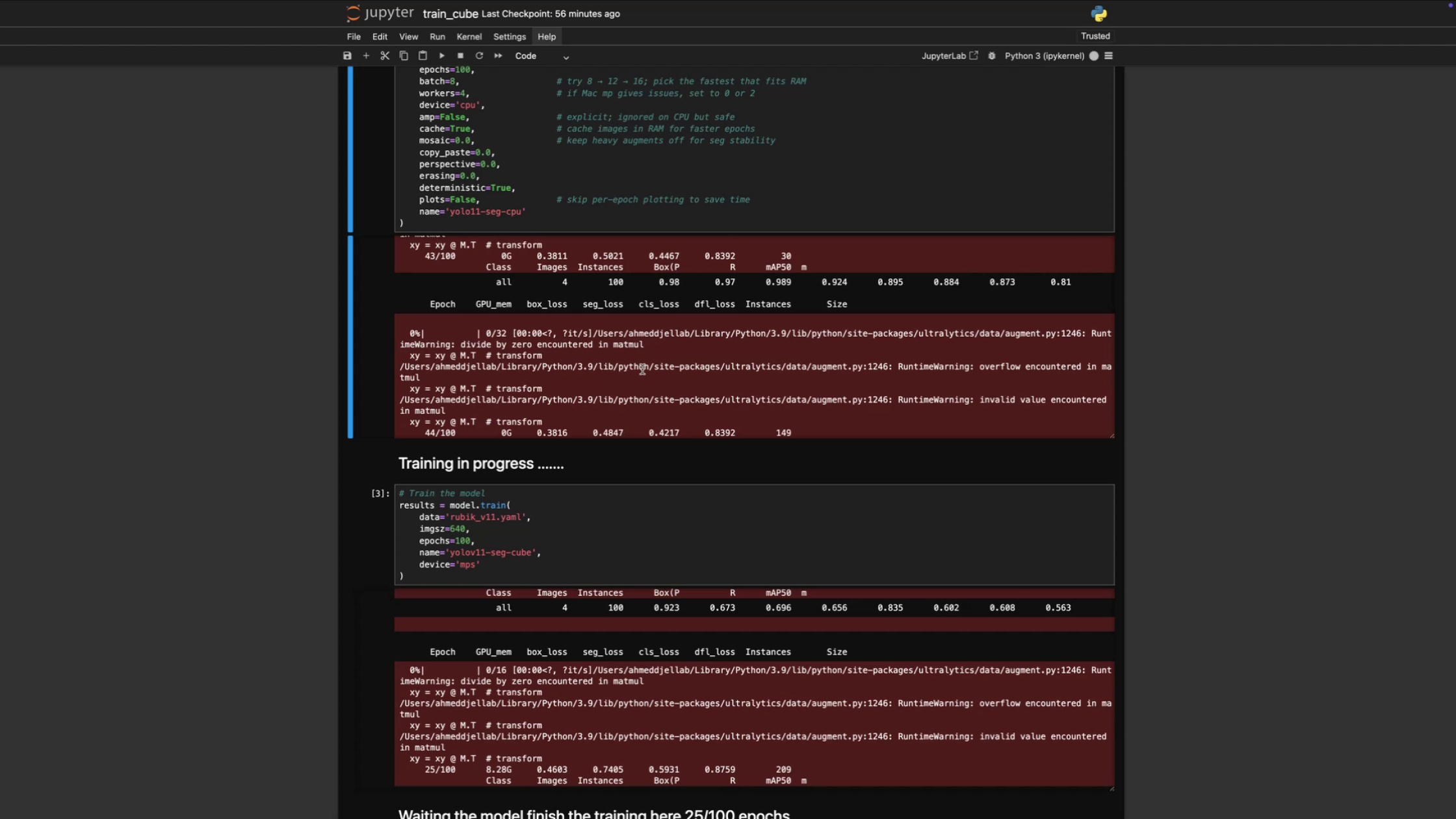 
scroll: coordinate [203, 237], scroll_direction: down, amount: 126.0
 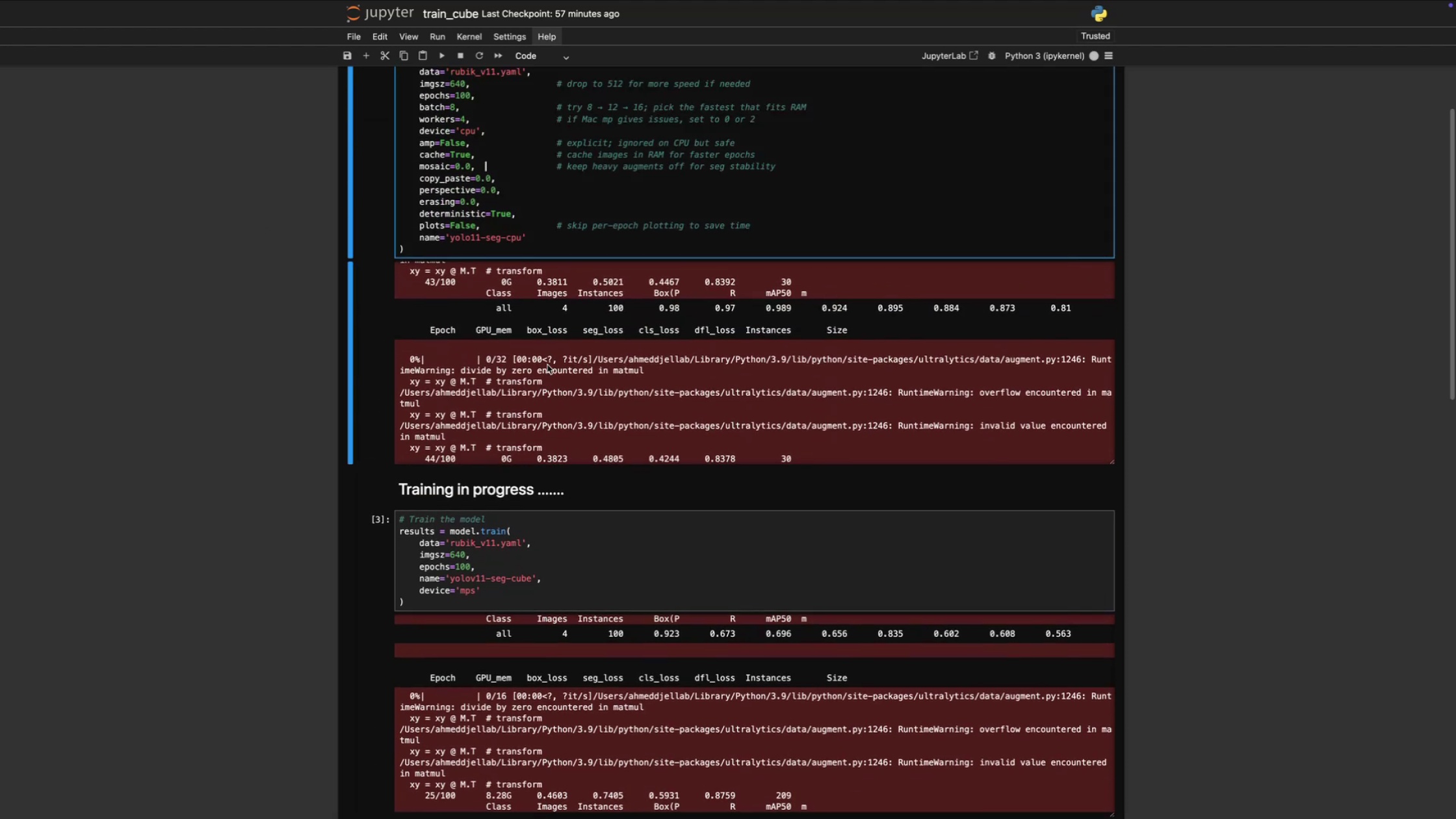 
double_click([571, 398])
 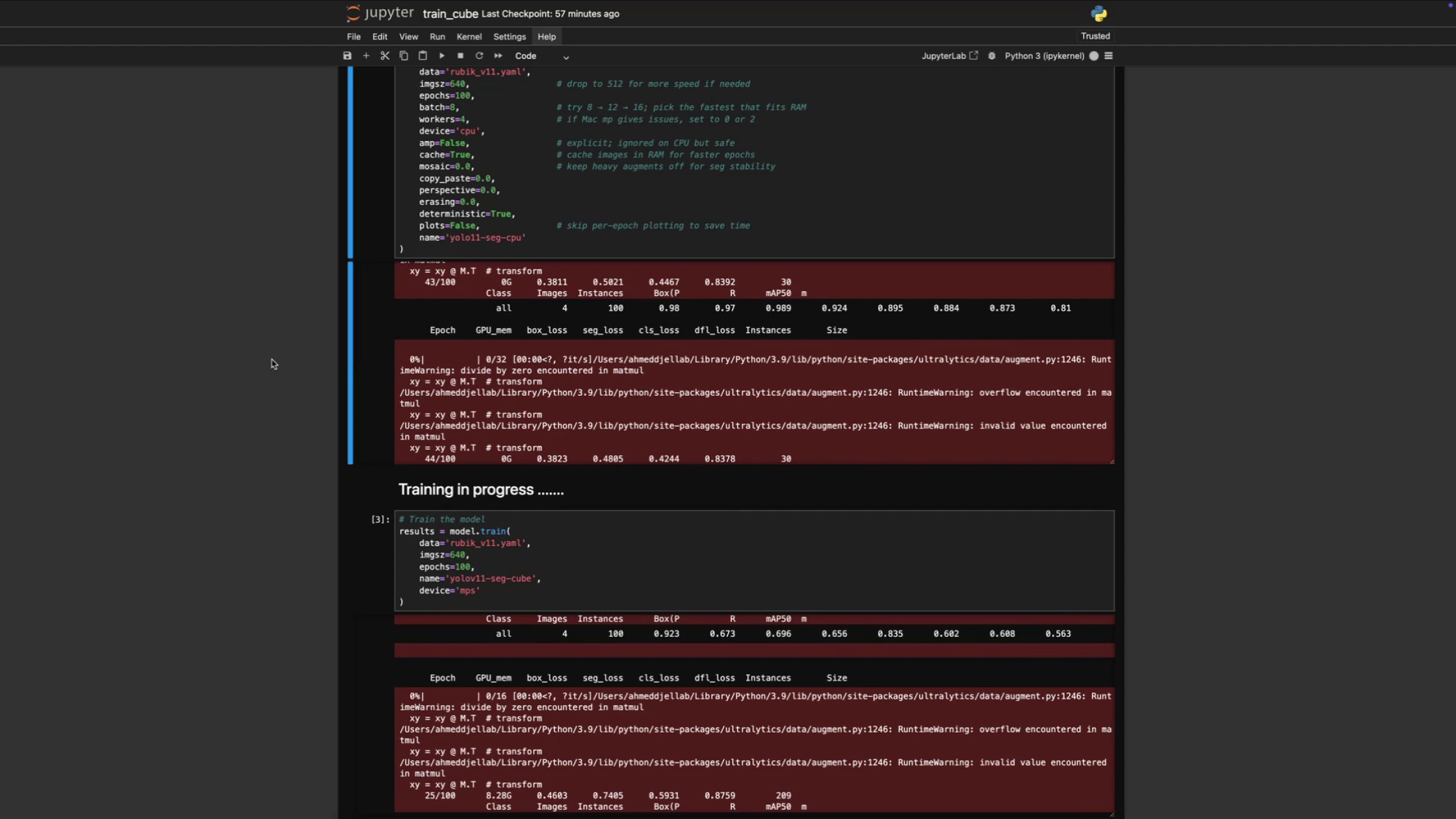 
wait(21.27)
 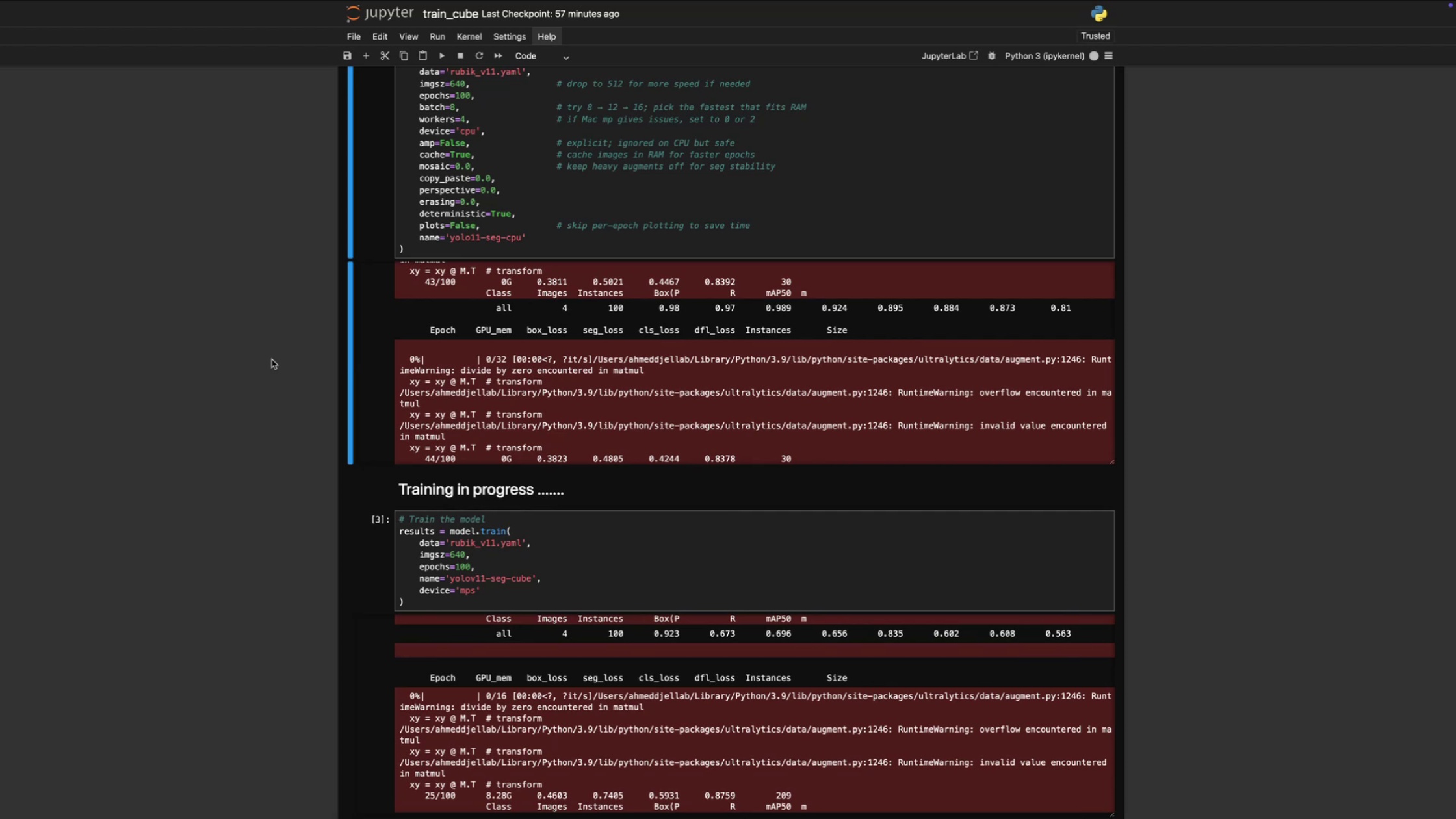 
left_click([526, 174])
 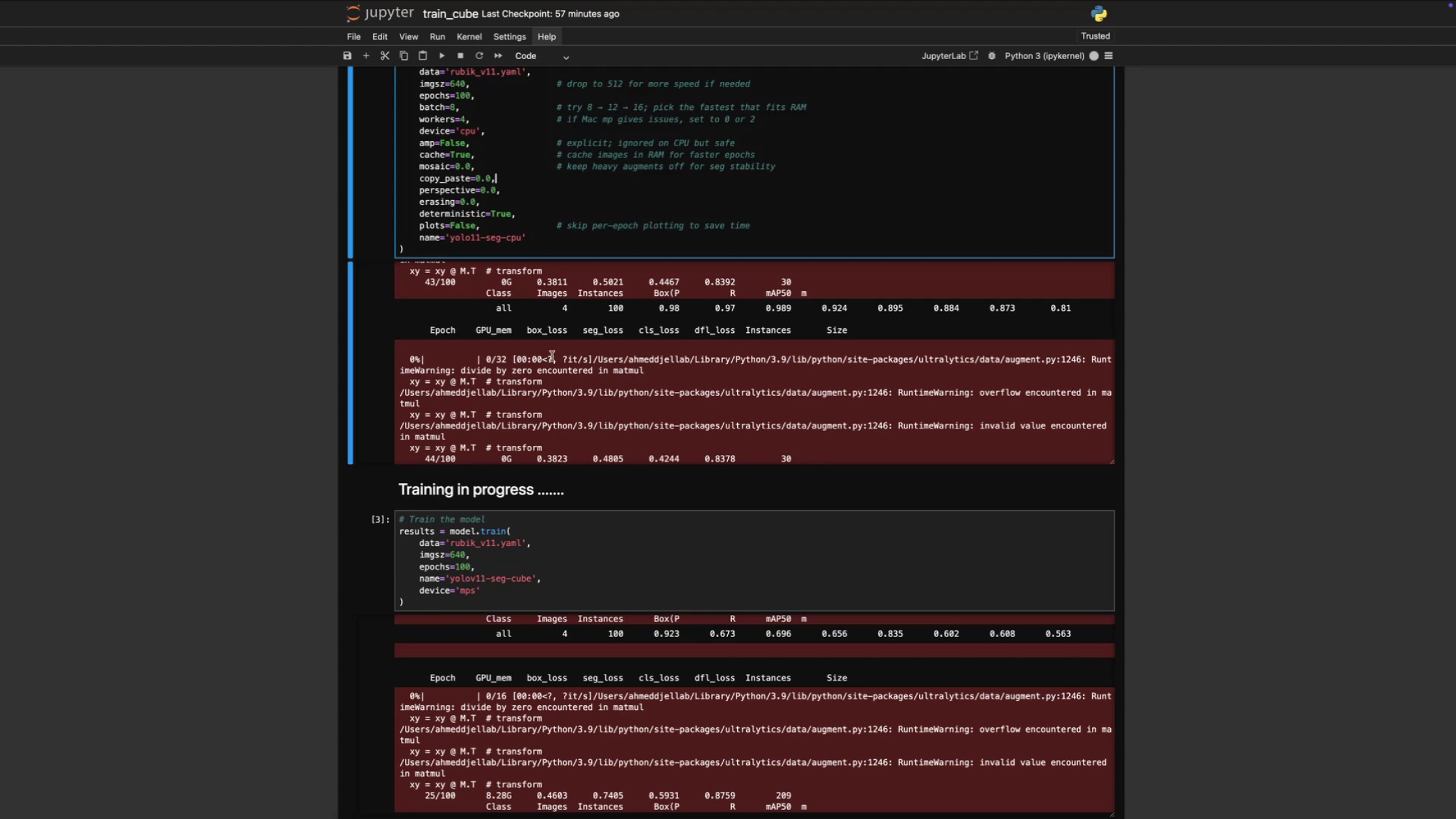 
scroll: coordinate [528, 371], scroll_direction: down, amount: 80.0
 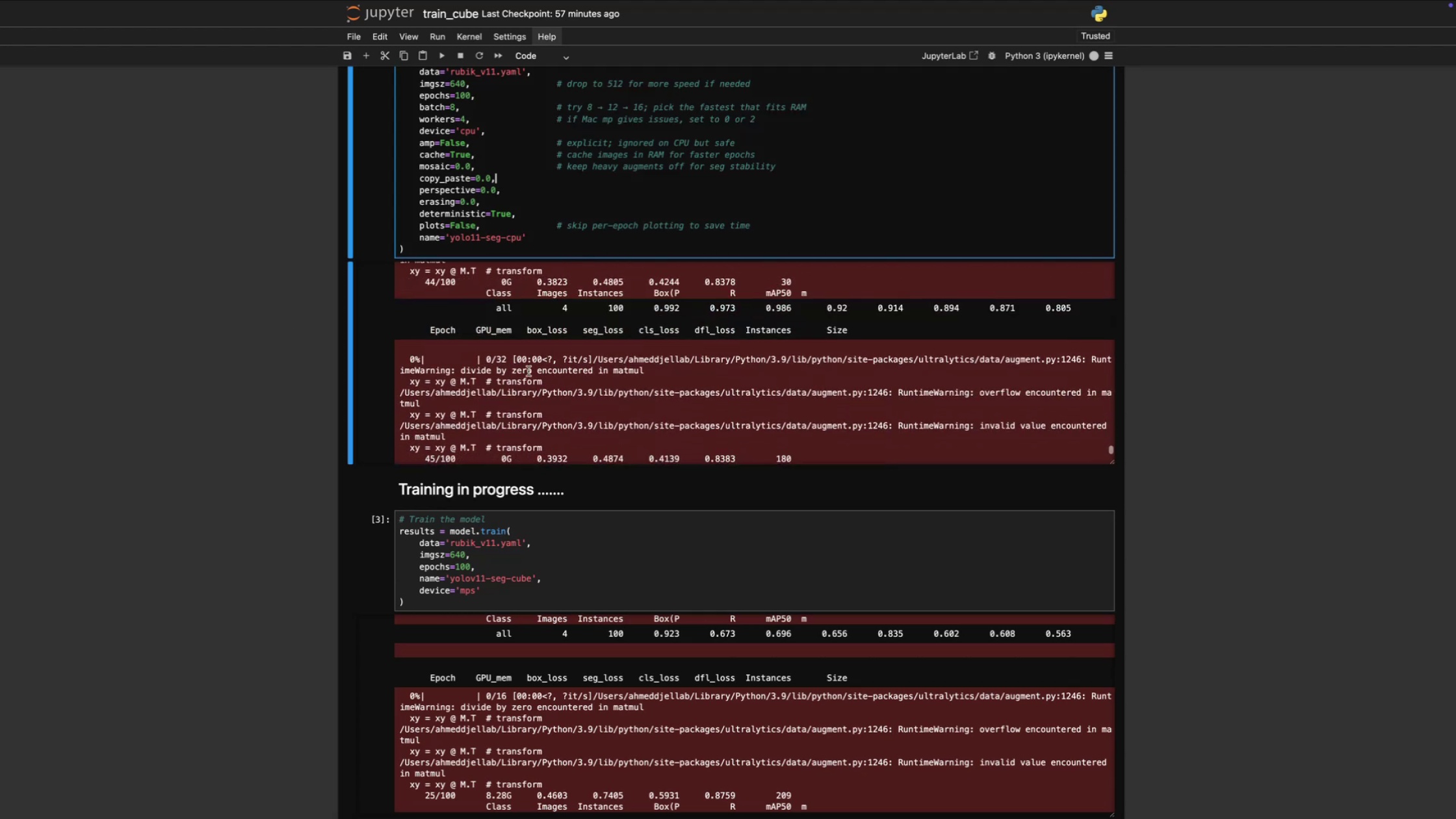 
left_click([528, 371])
 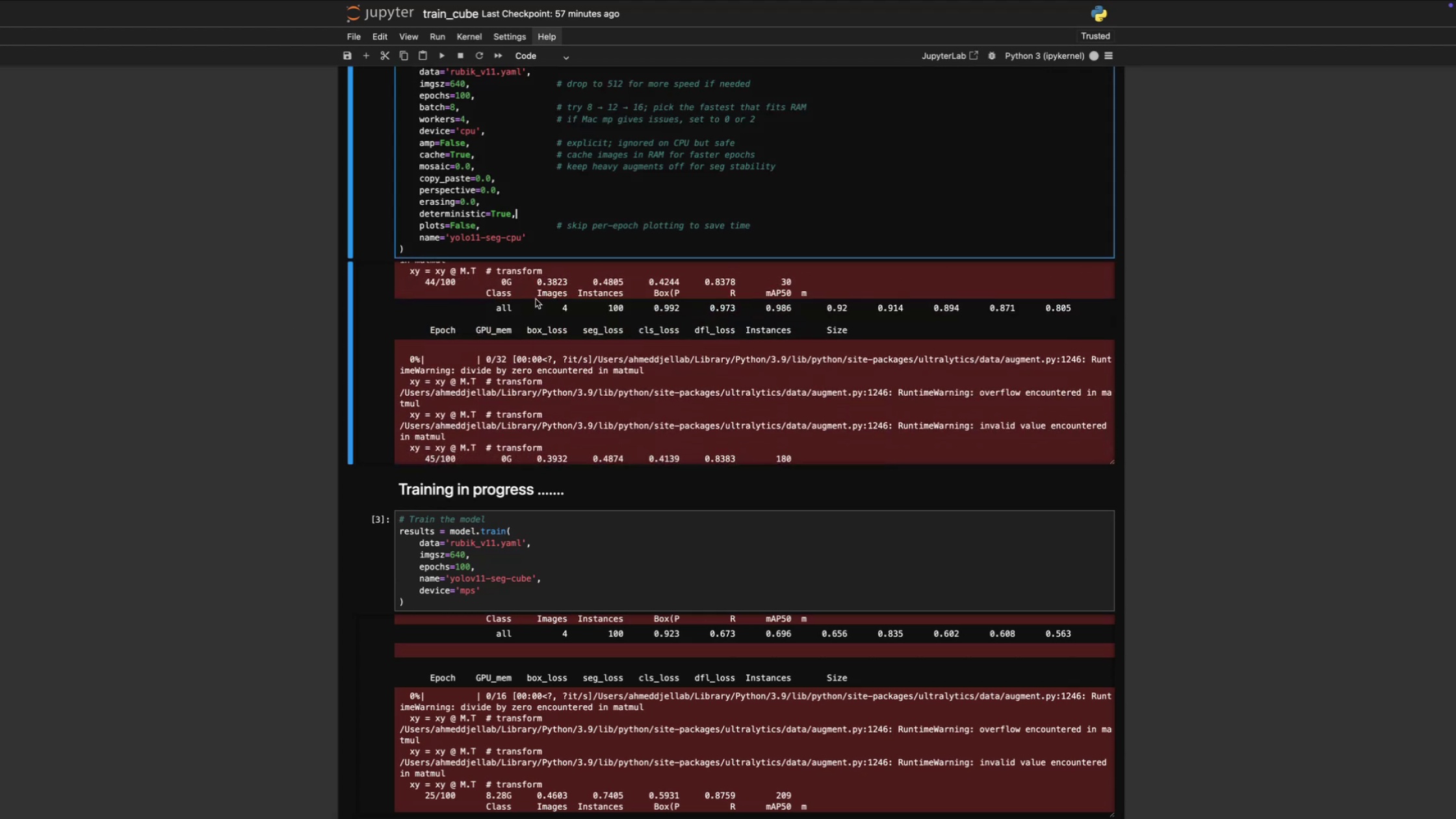 
double_click([550, 366])
 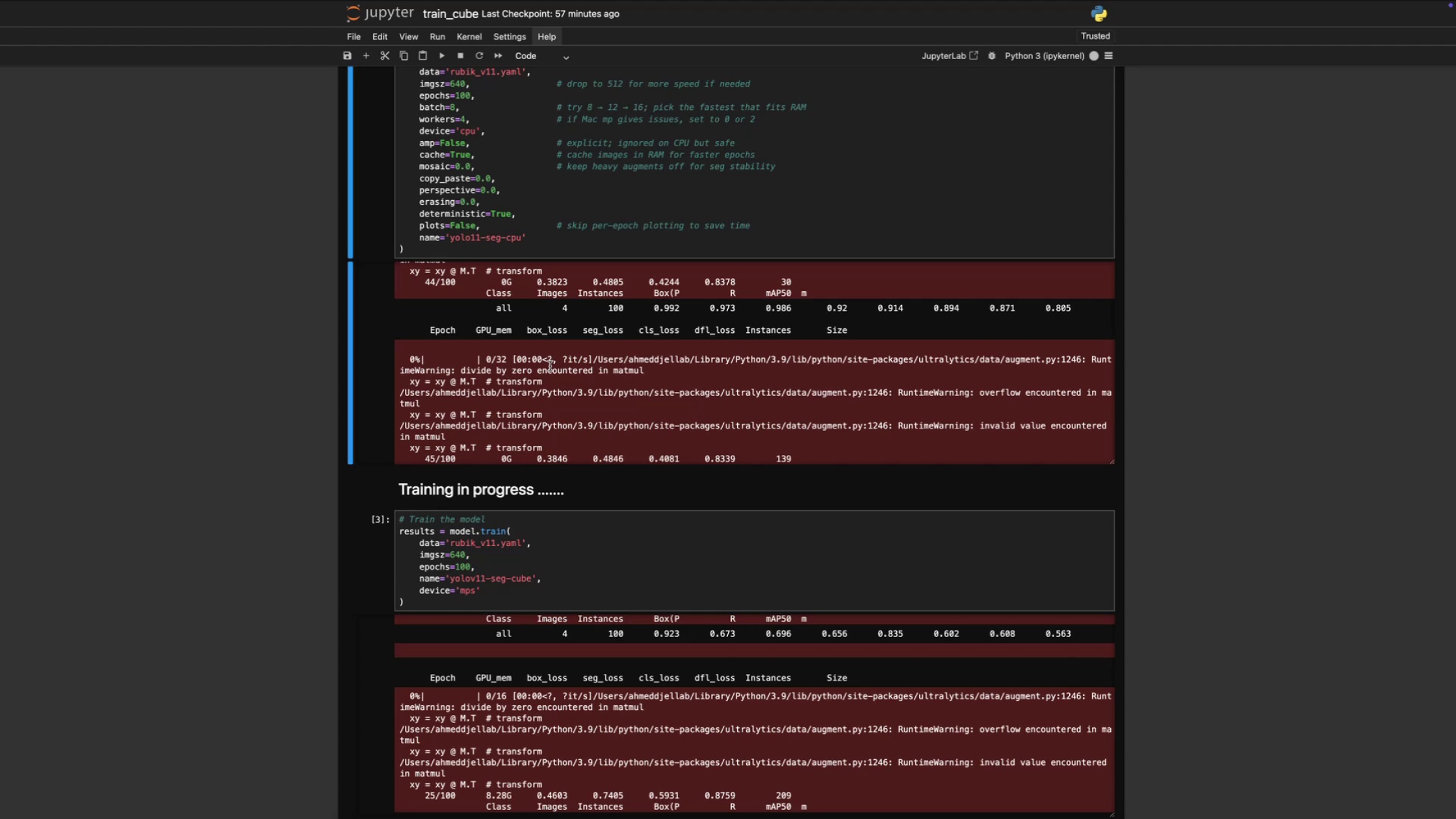 
wait(26.19)
 